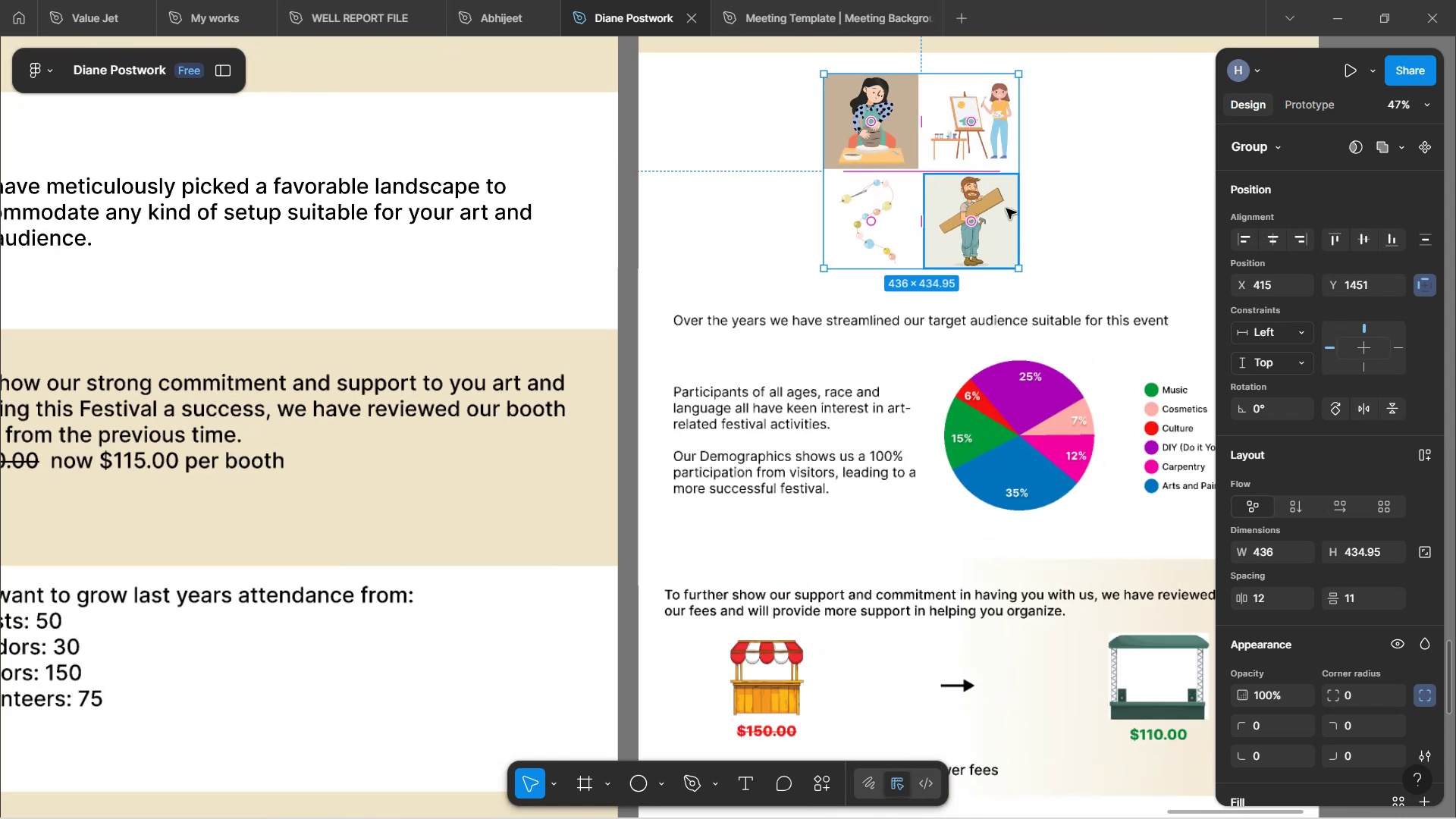 
hold_key(key=Space, duration=1.53)
 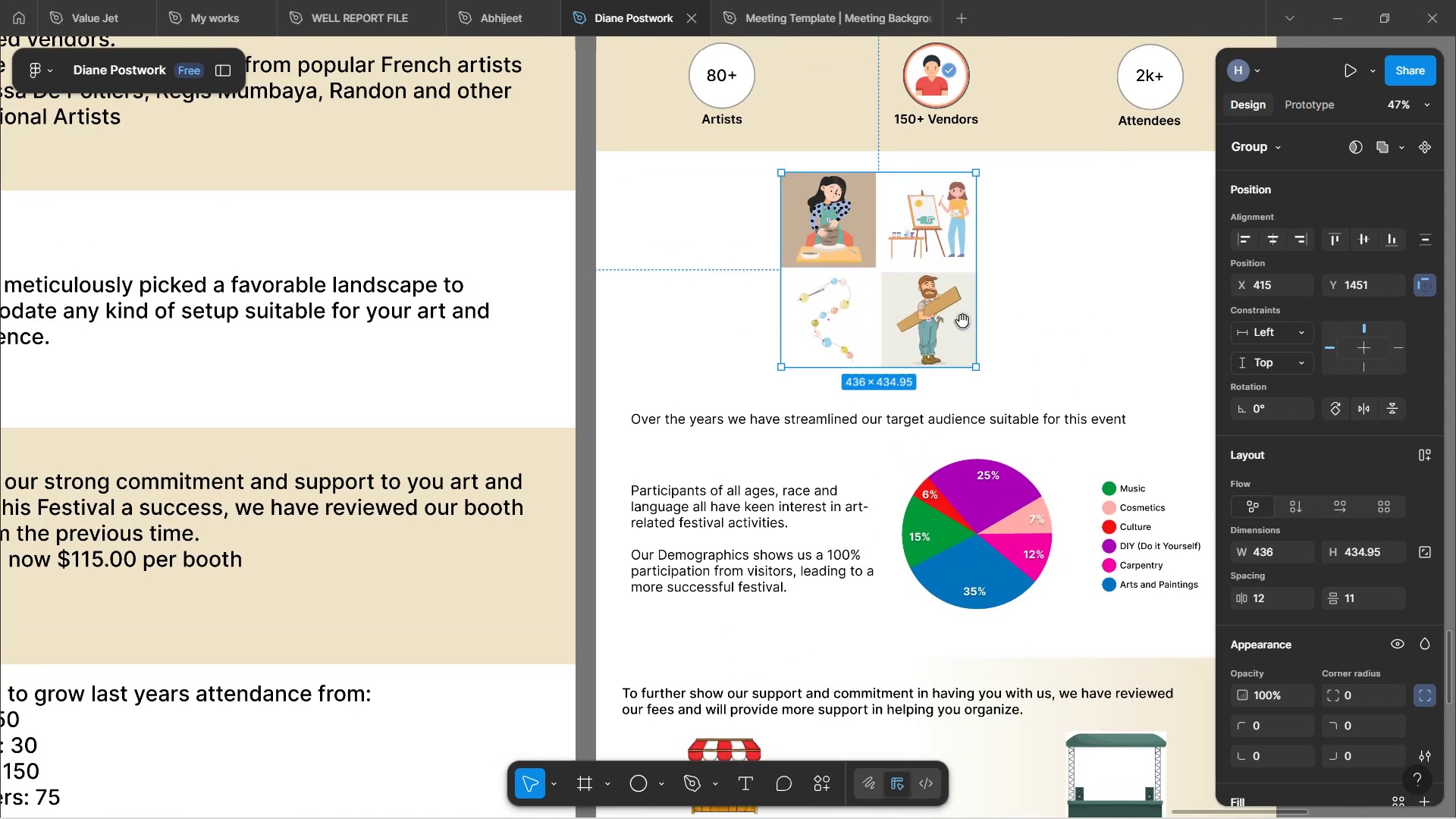 
left_click_drag(start_coordinate=[1059, 169], to_coordinate=[1016, 268])
 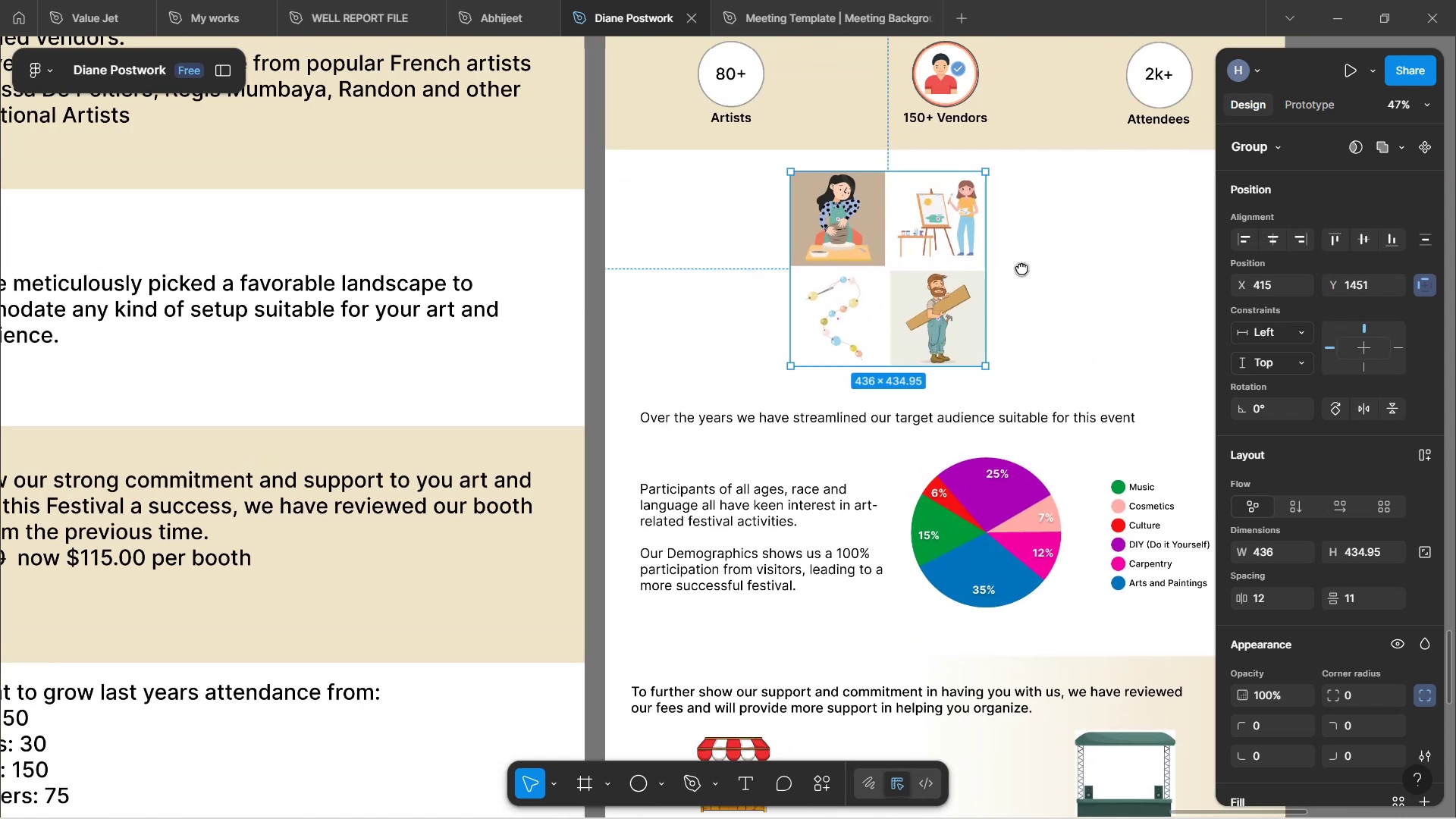 
hold_key(key=Space, duration=0.48)
 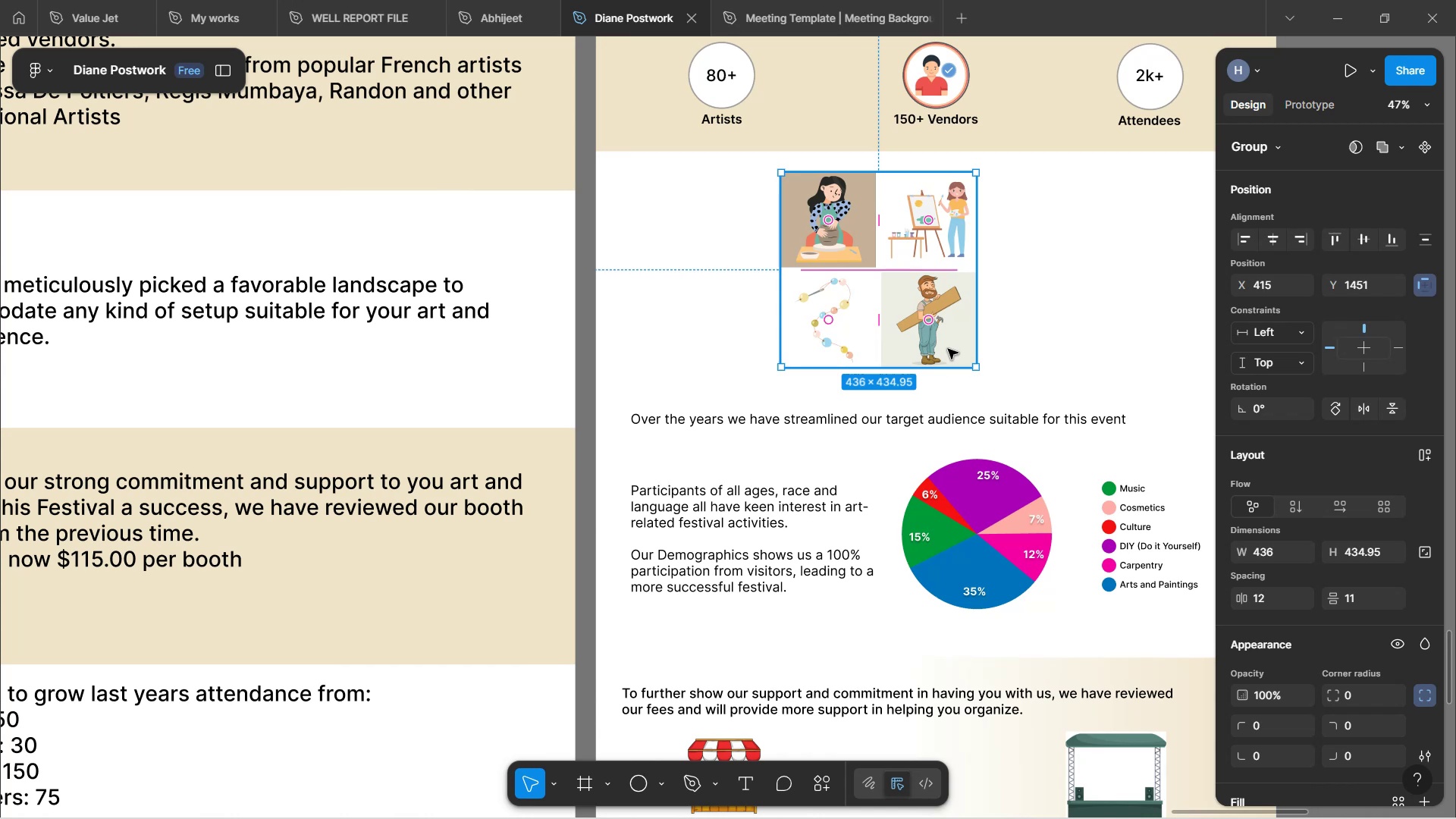 
wait(49.95)
 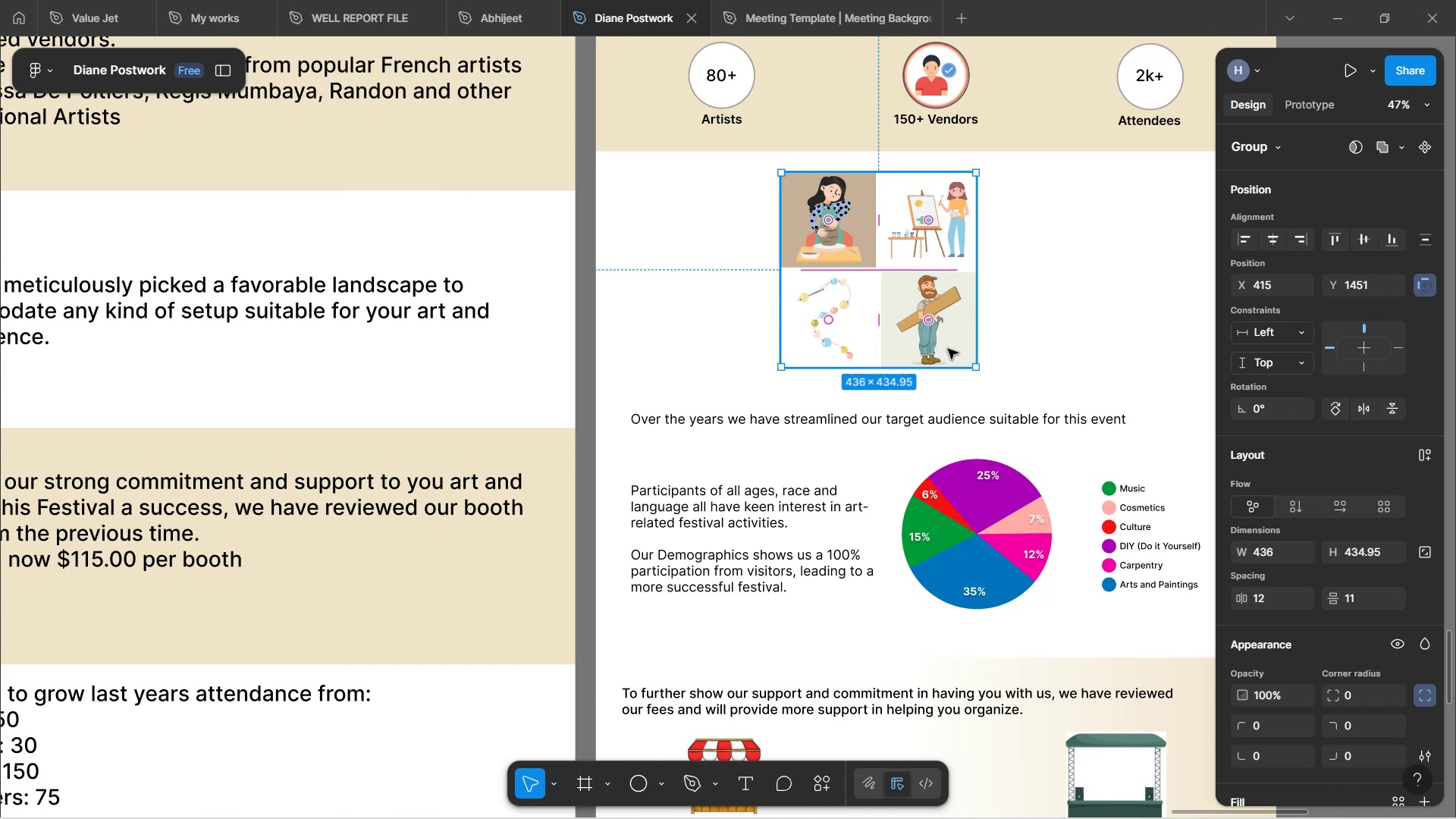 
hold_key(key=Space, duration=1.6)
 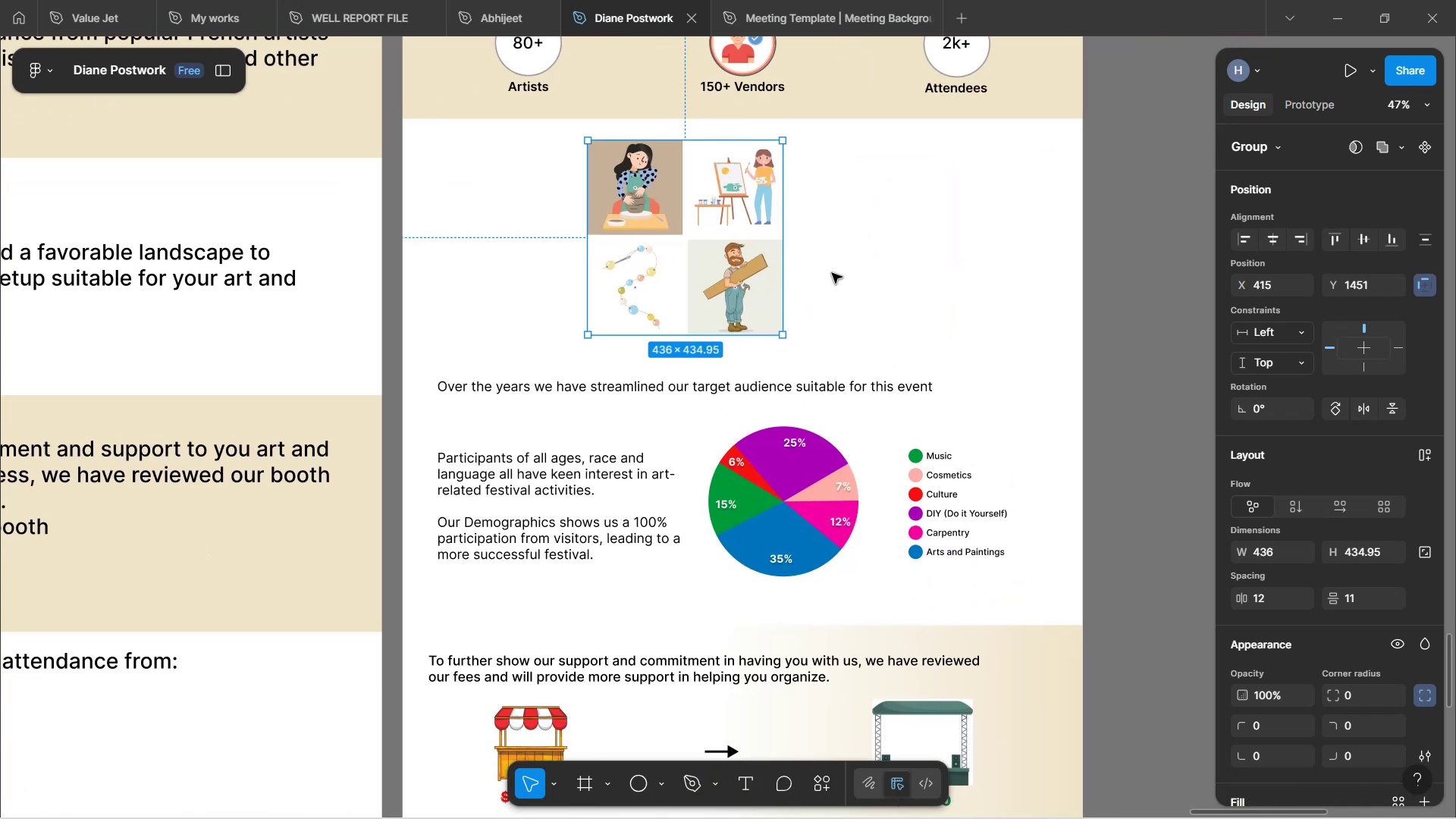 
left_click_drag(start_coordinate=[1025, 306], to_coordinate=[832, 273])
 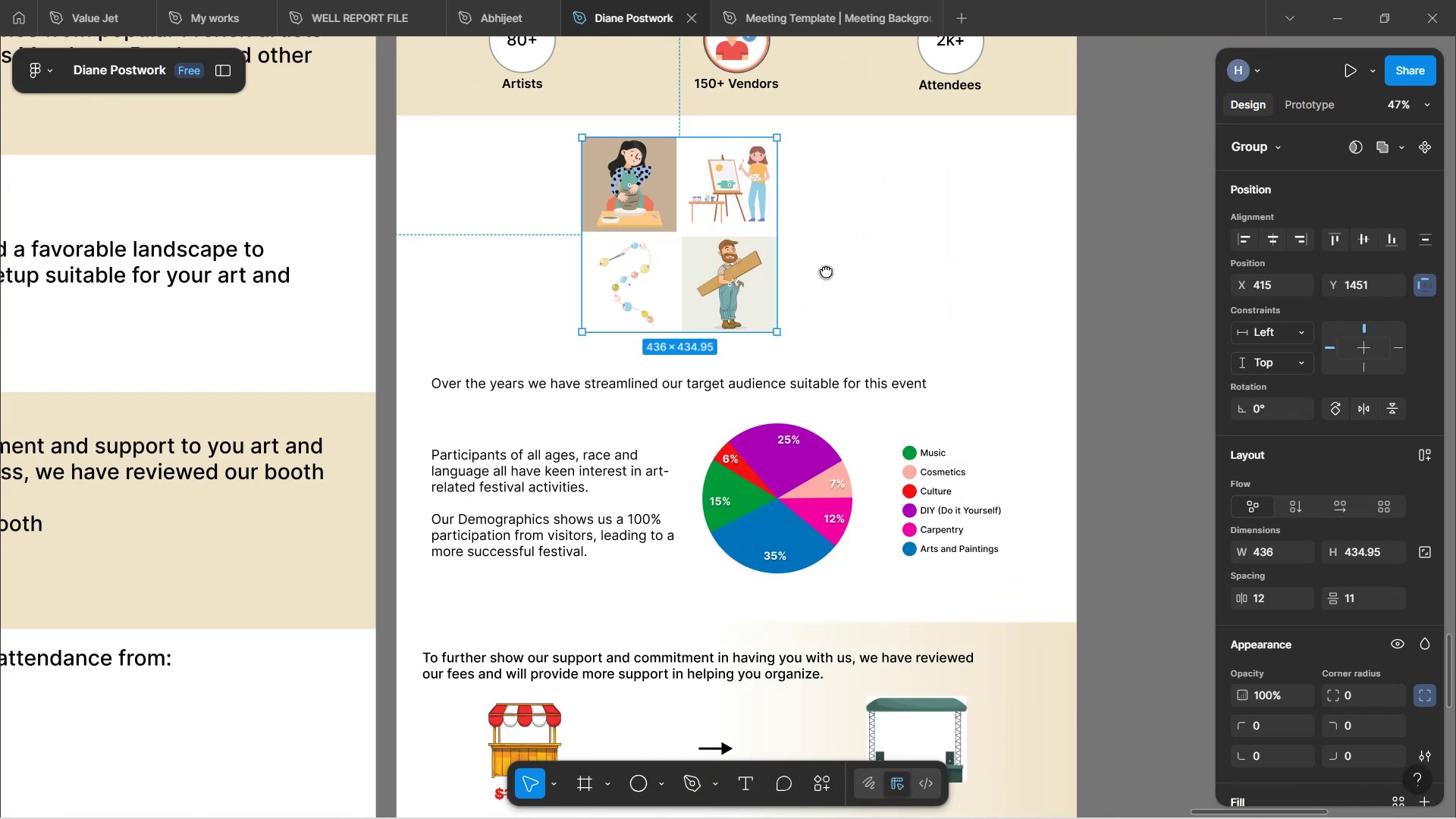 
key(Space)
 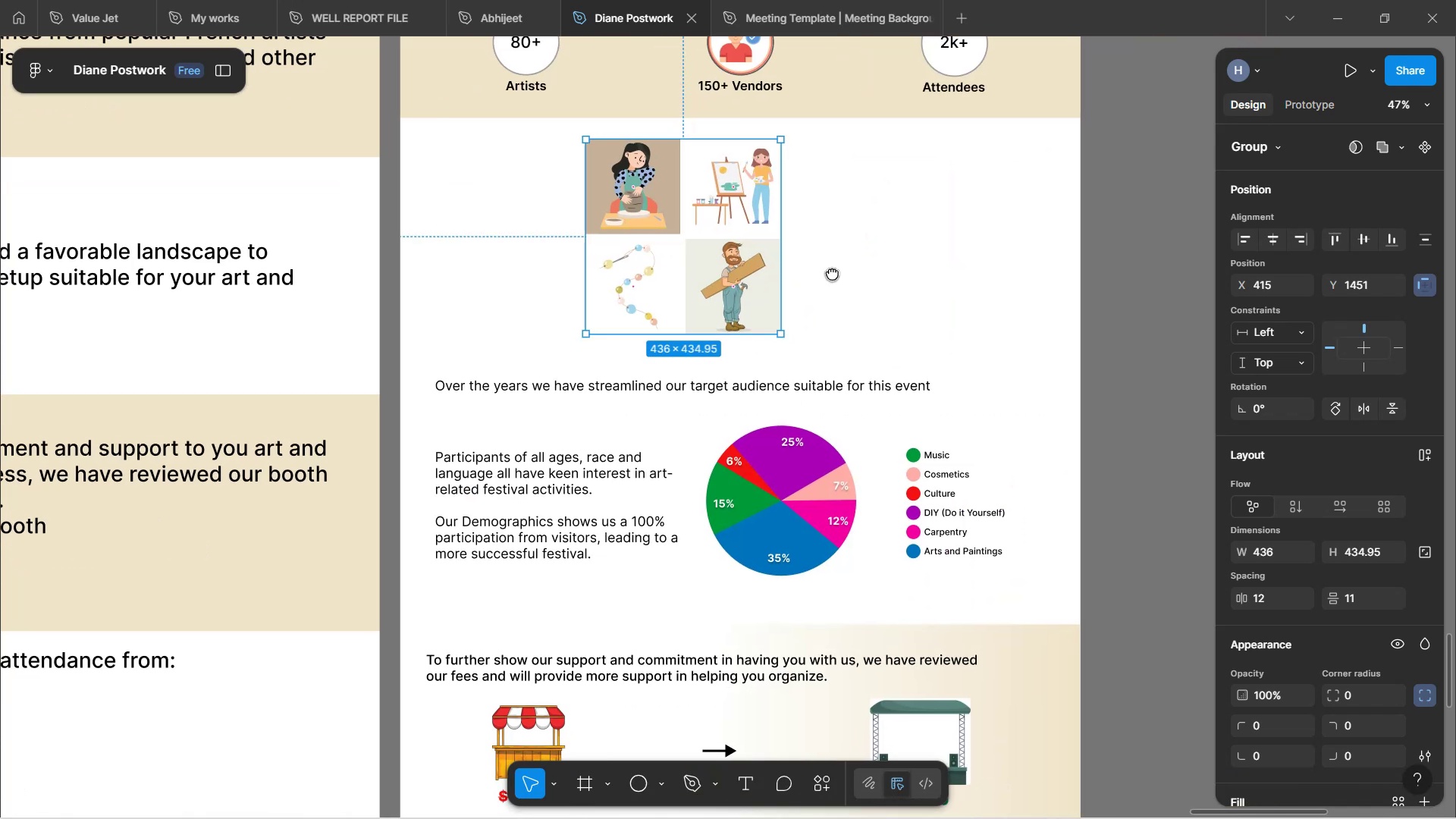 
key(Space)
 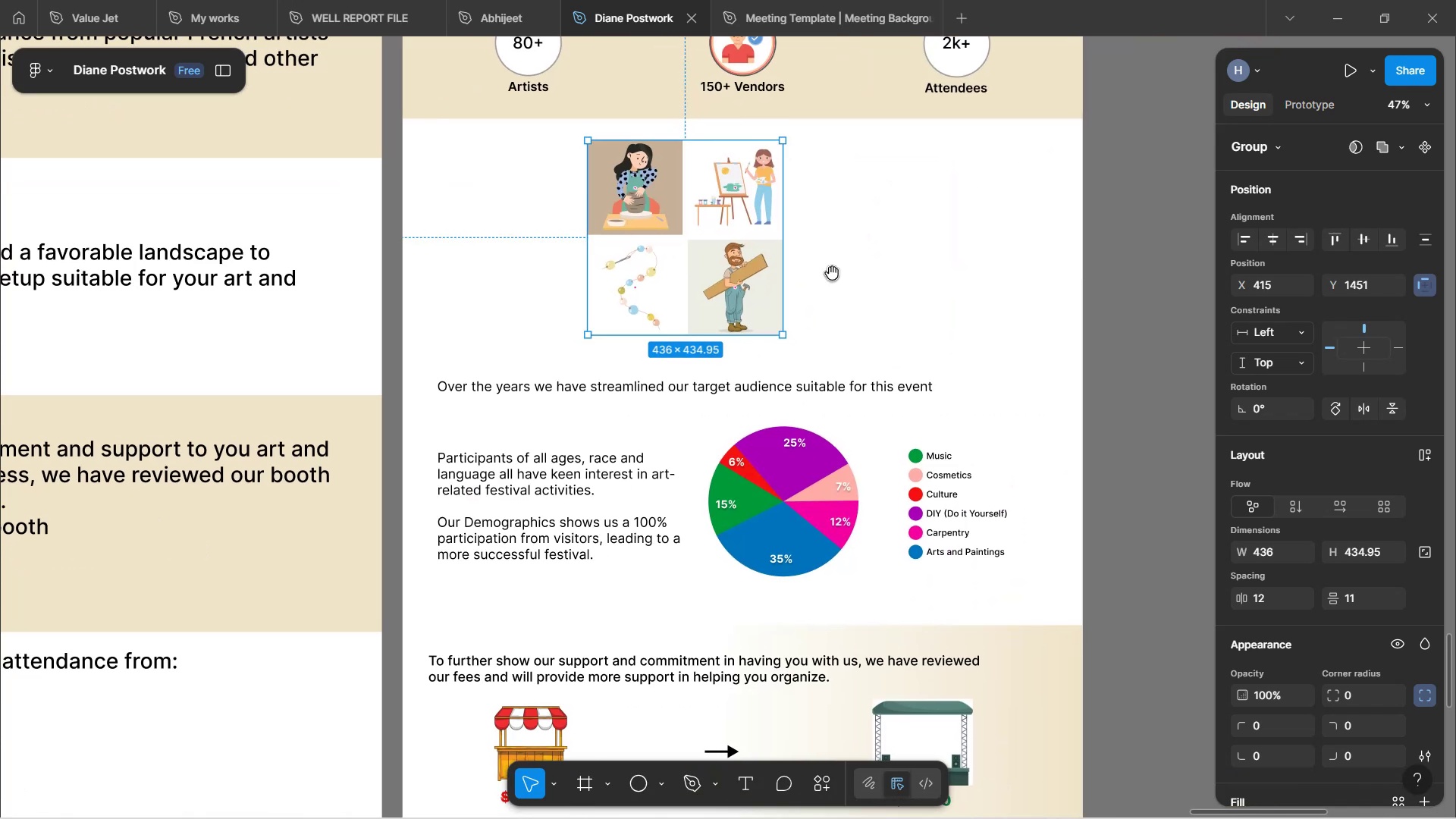 
key(Space)
 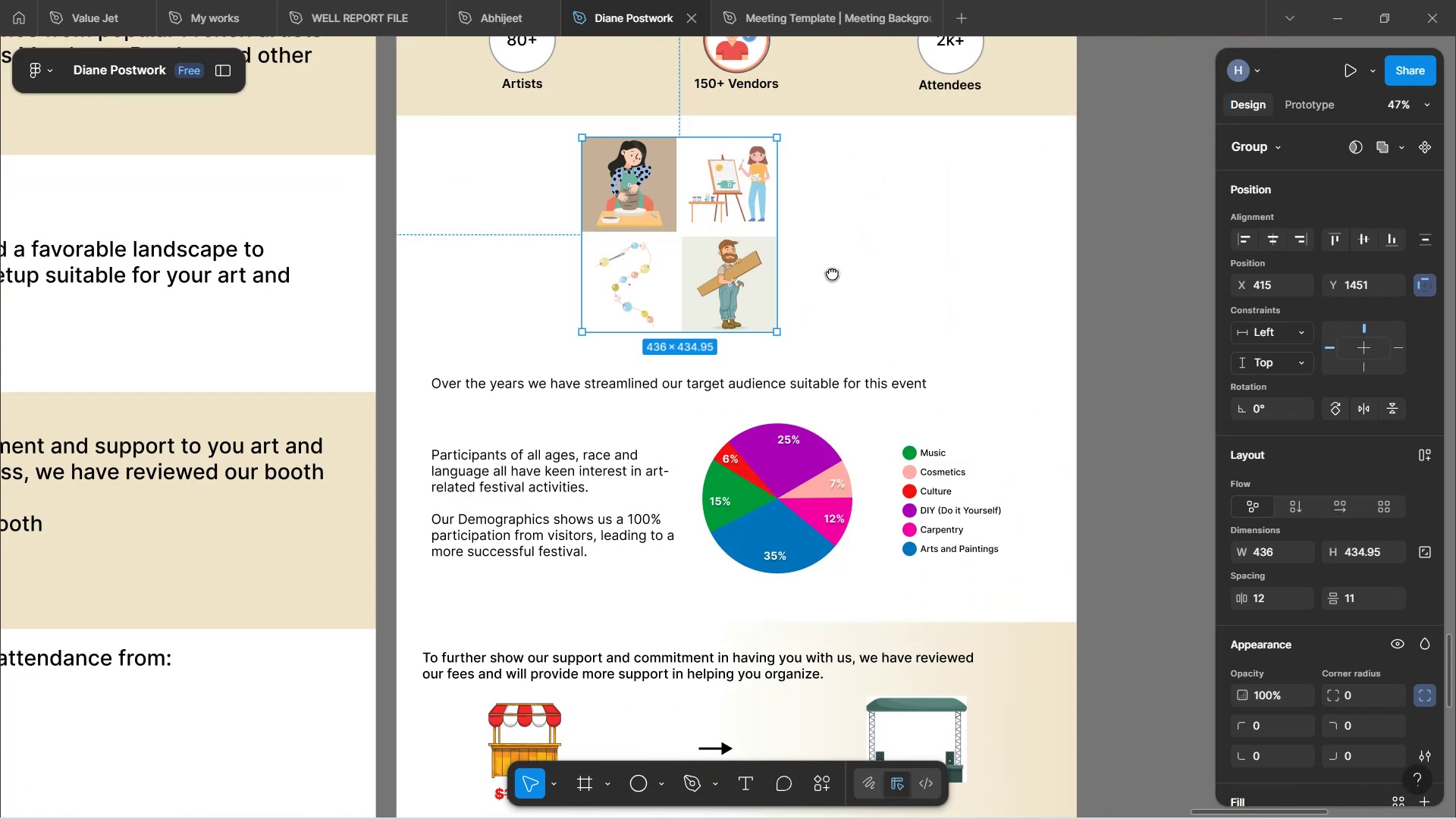 
key(Space)
 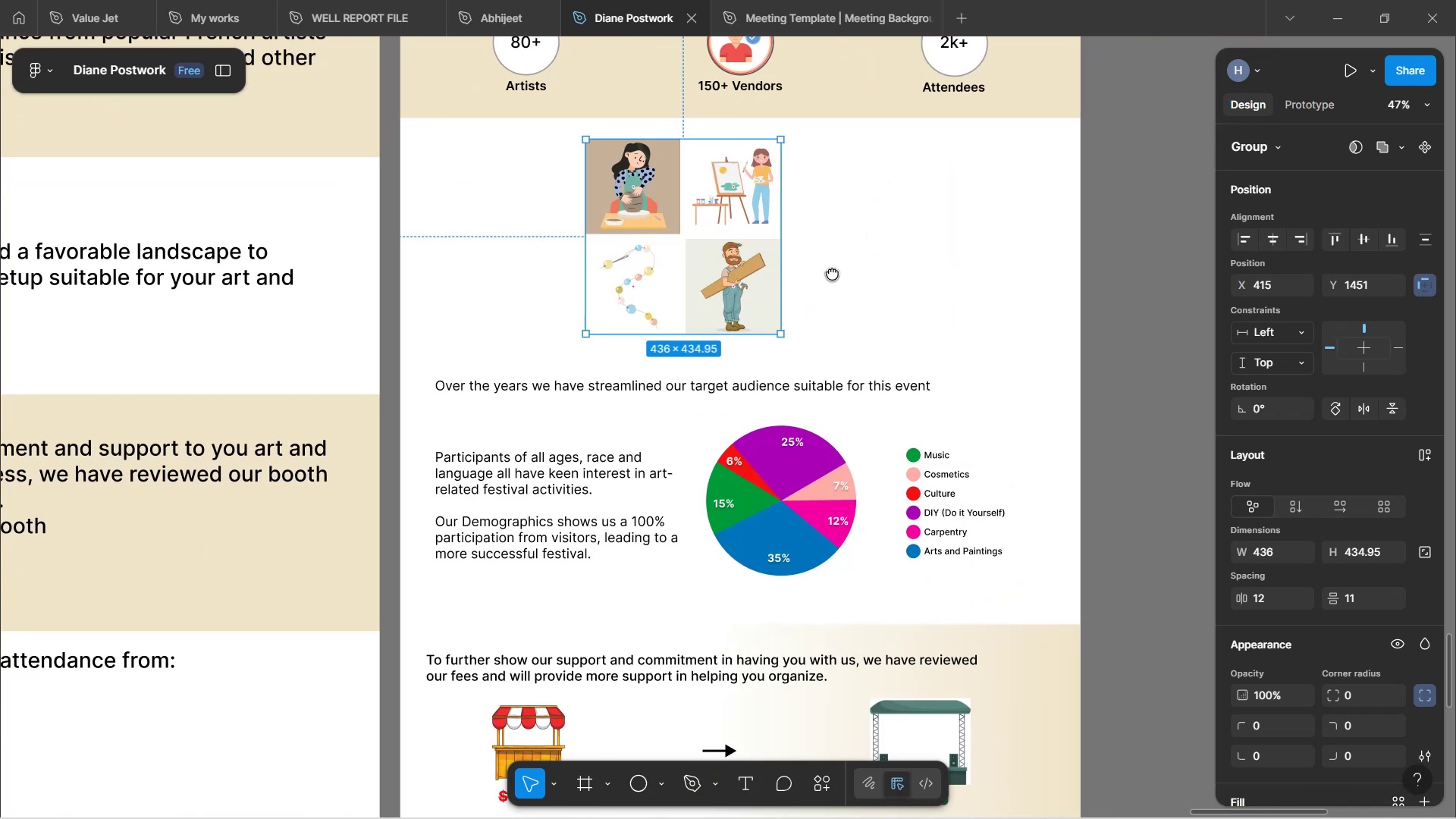 
key(Space)
 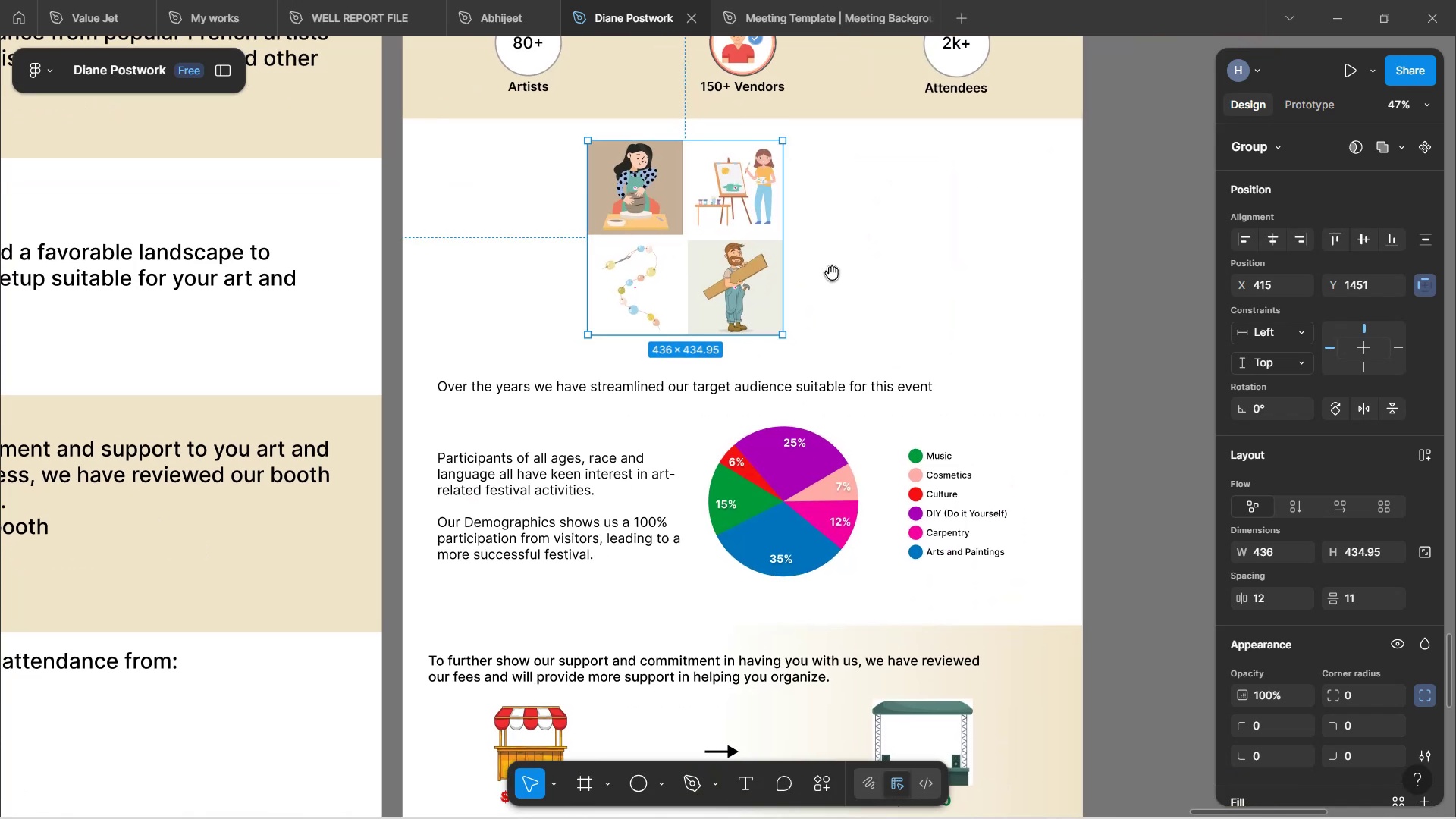 
key(Space)
 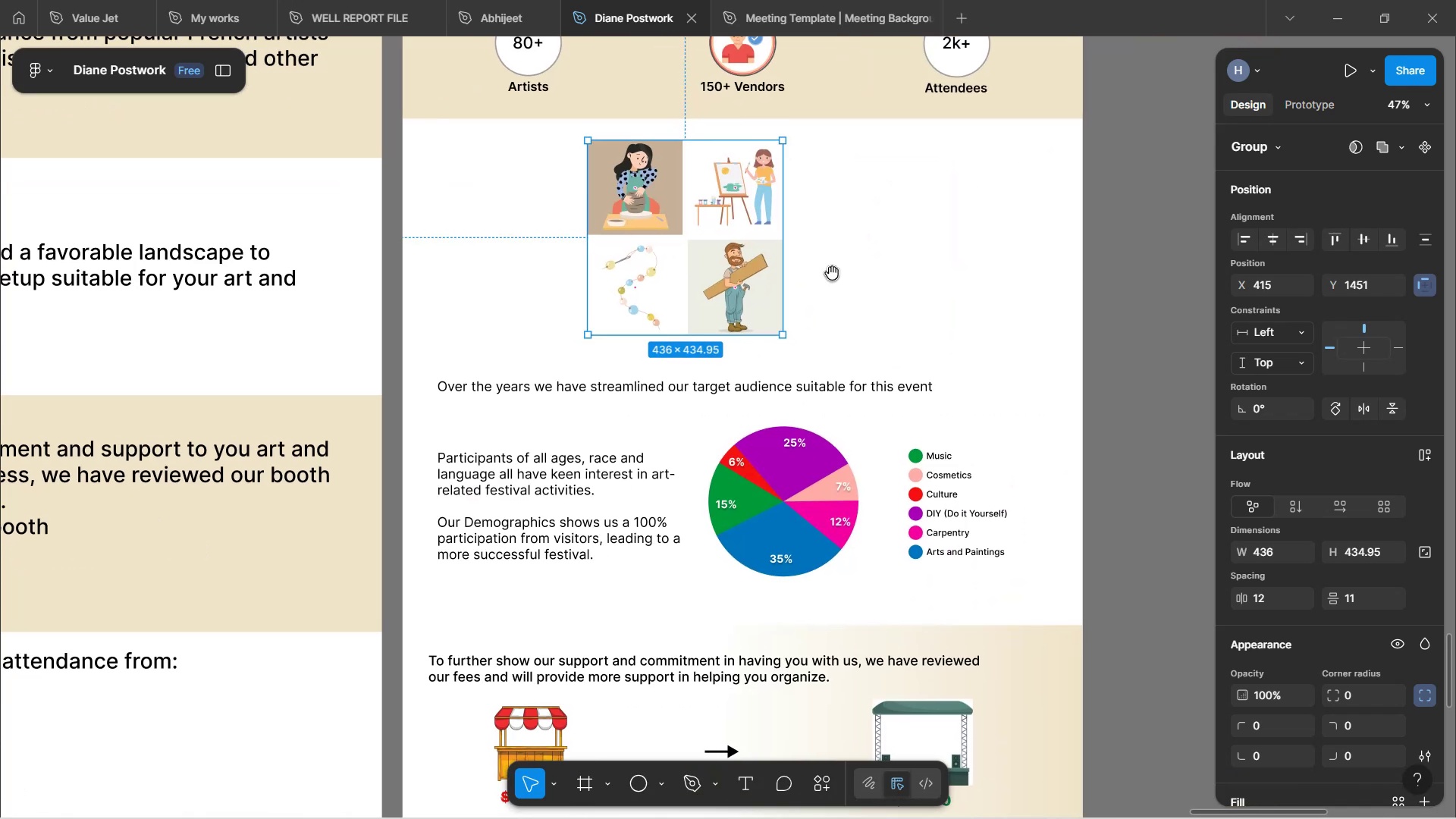 
key(Space)
 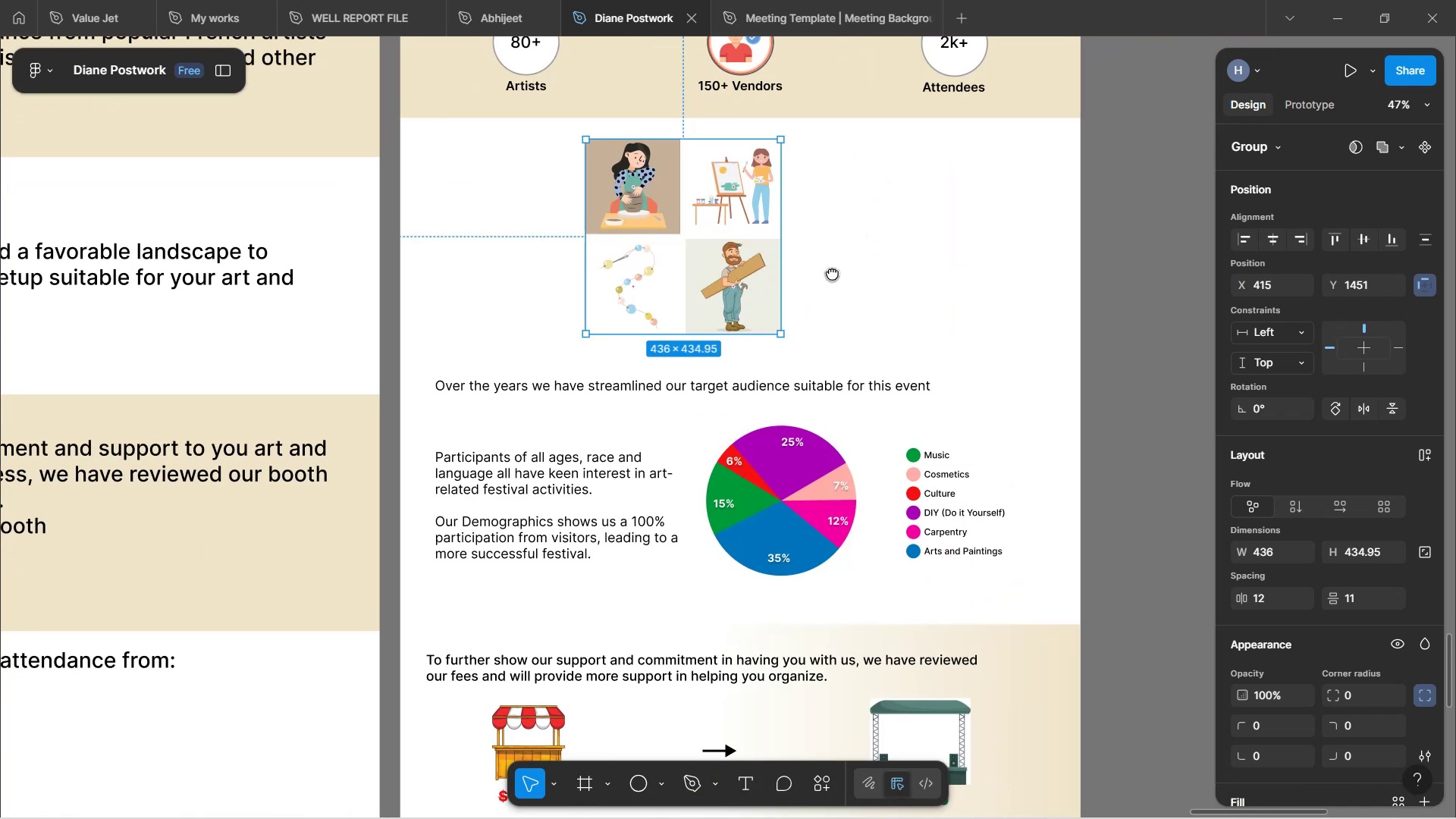 
key(Space)
 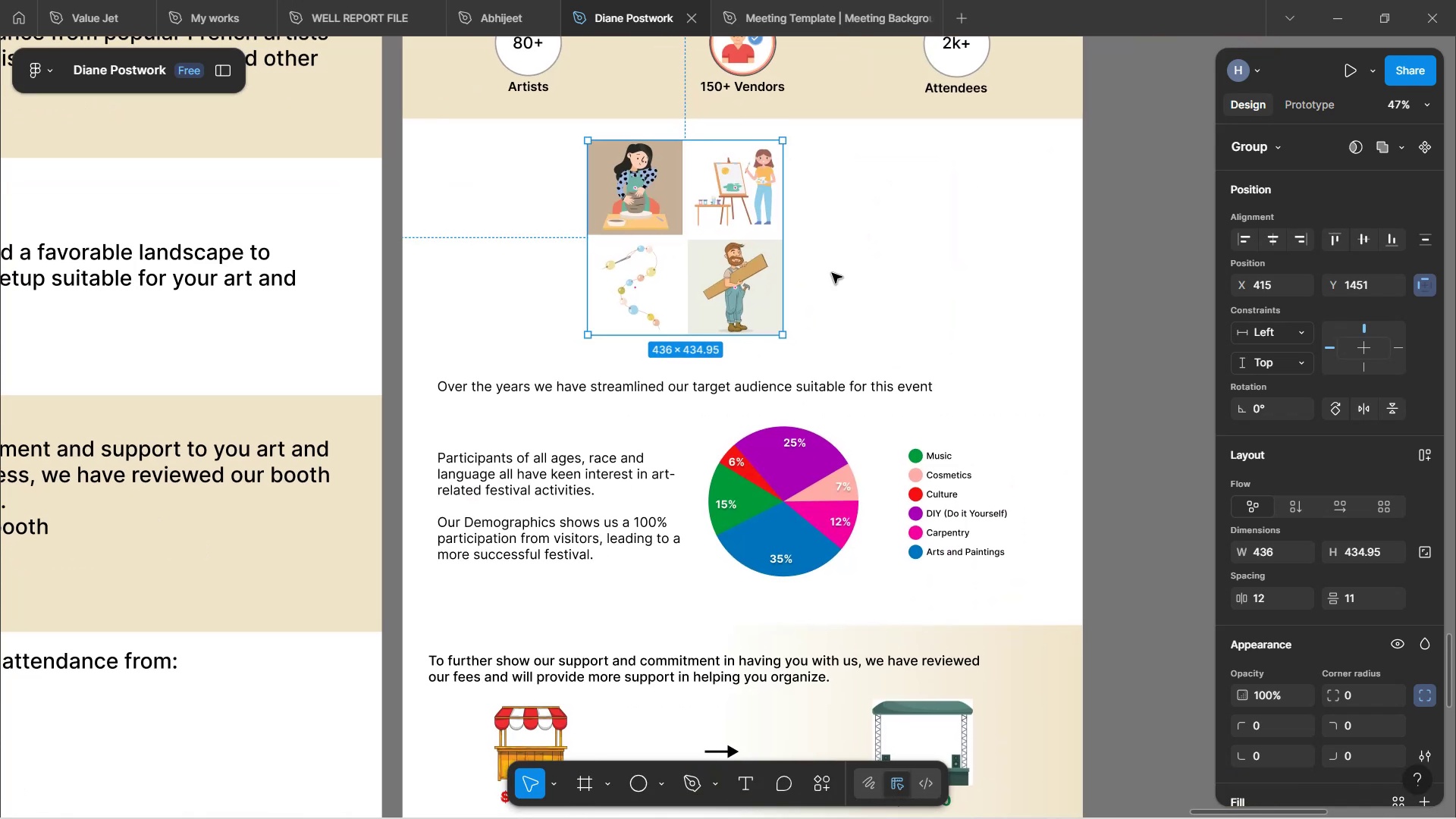 
key(Space)
 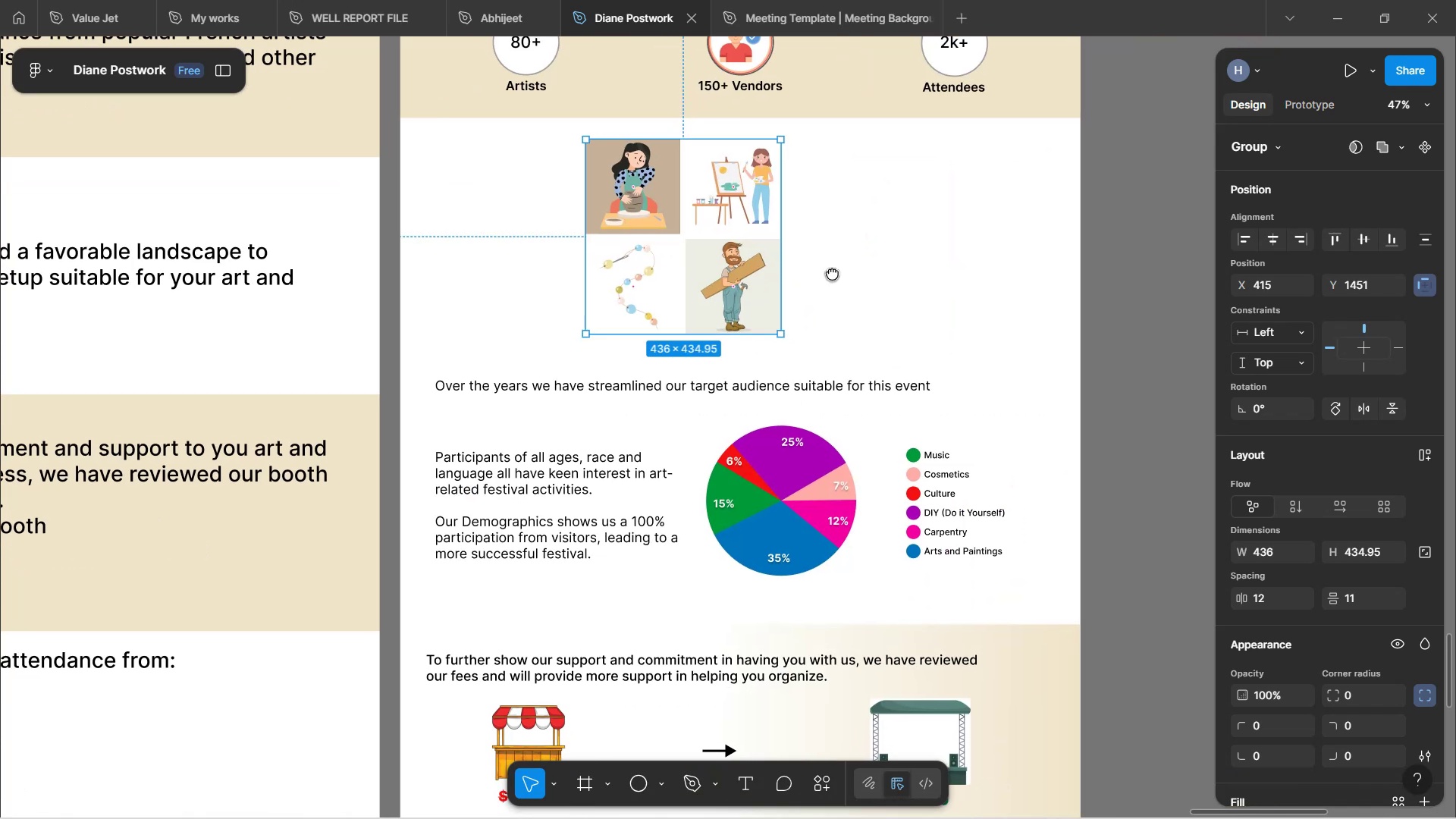 
key(Space)
 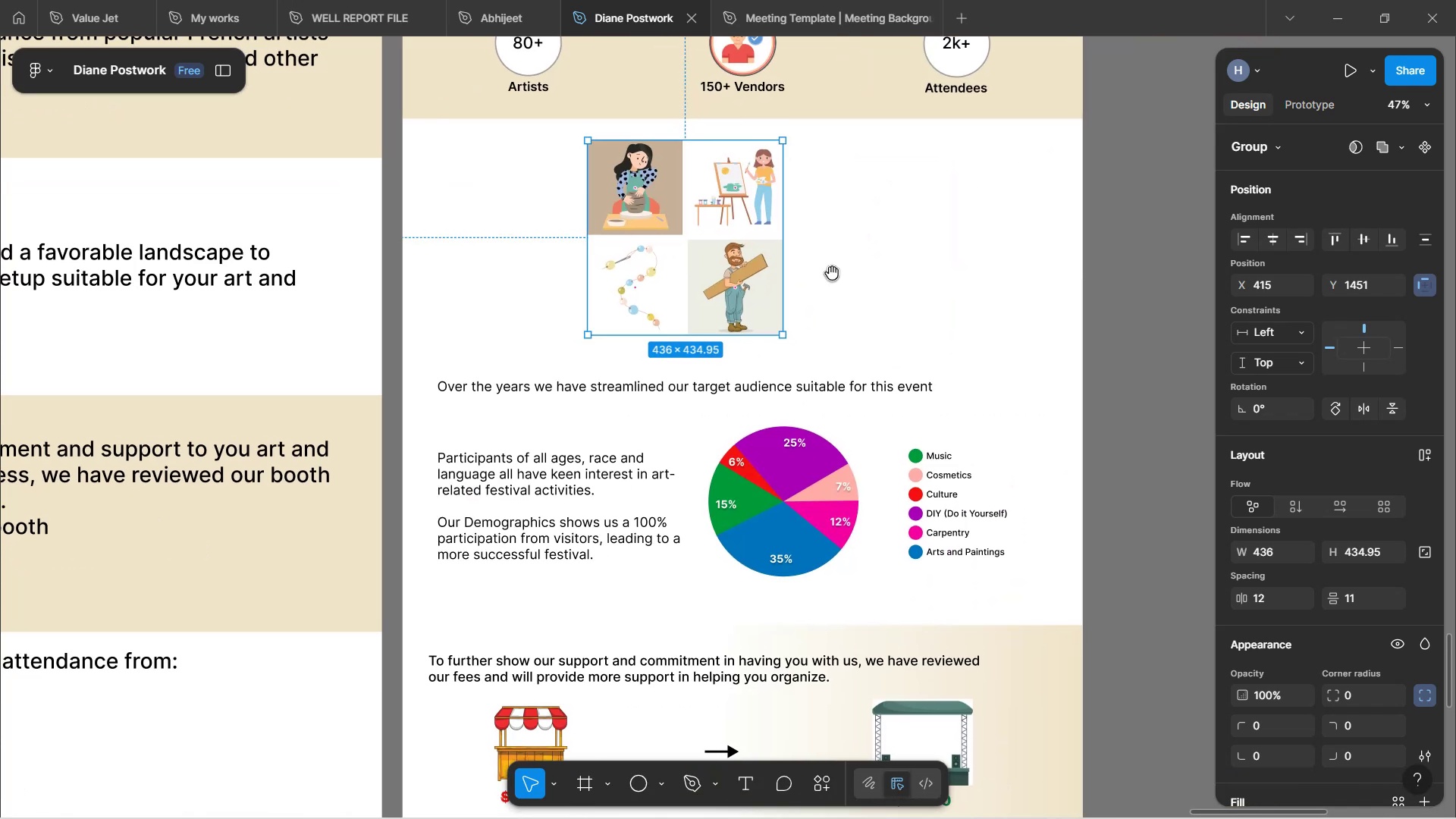 
key(Space)
 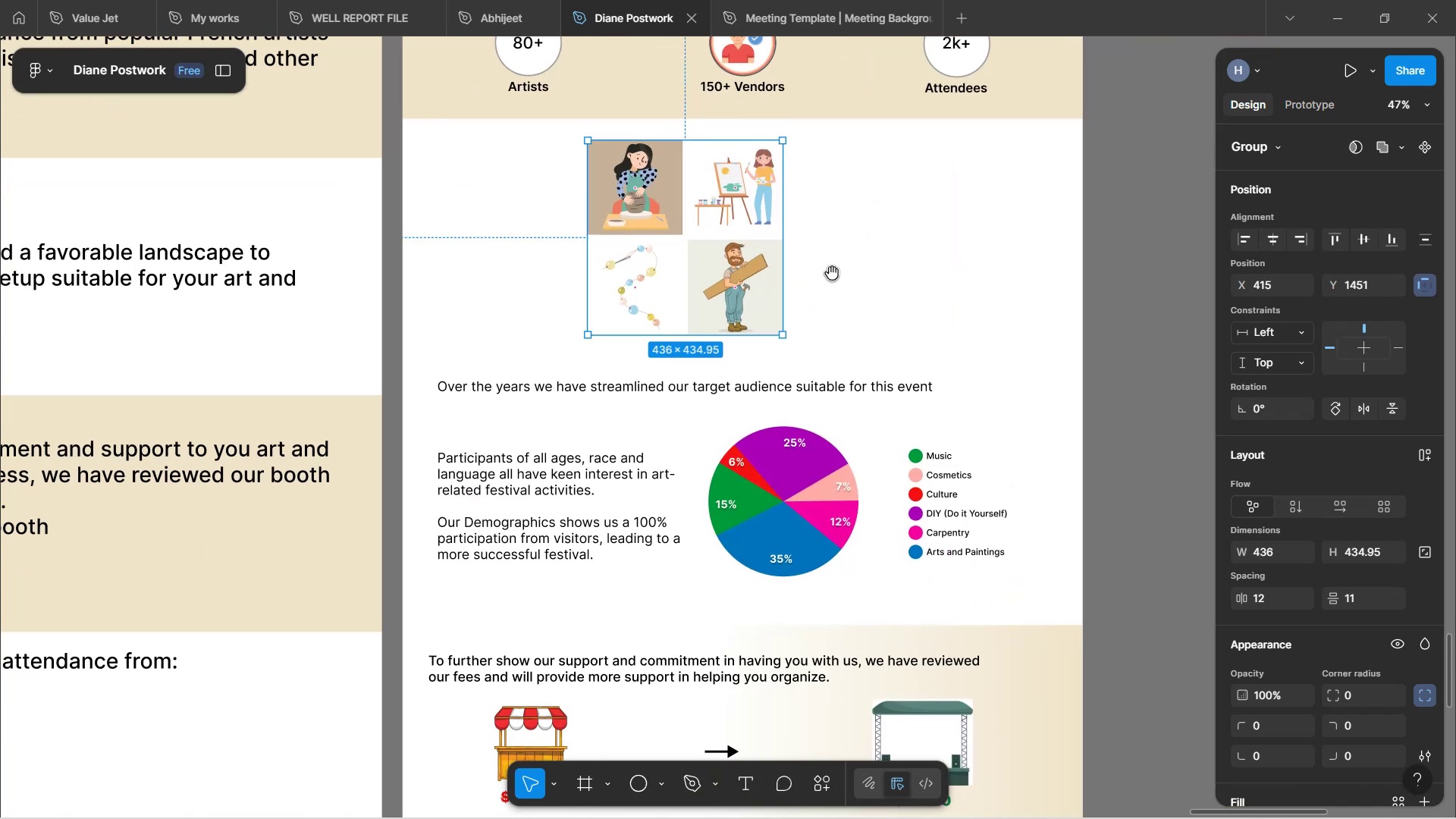 
key(Space)
 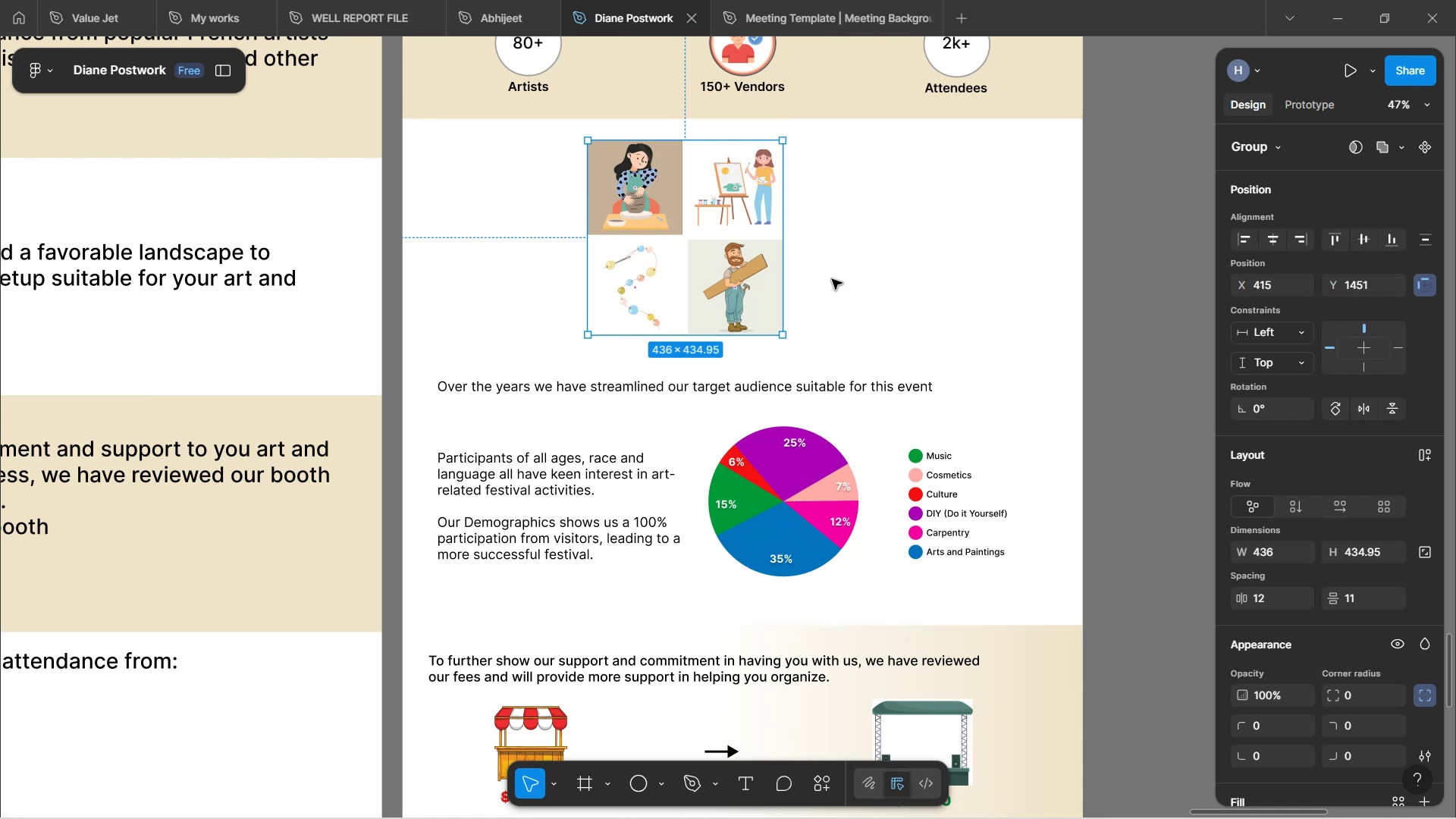 
wait(5.05)
 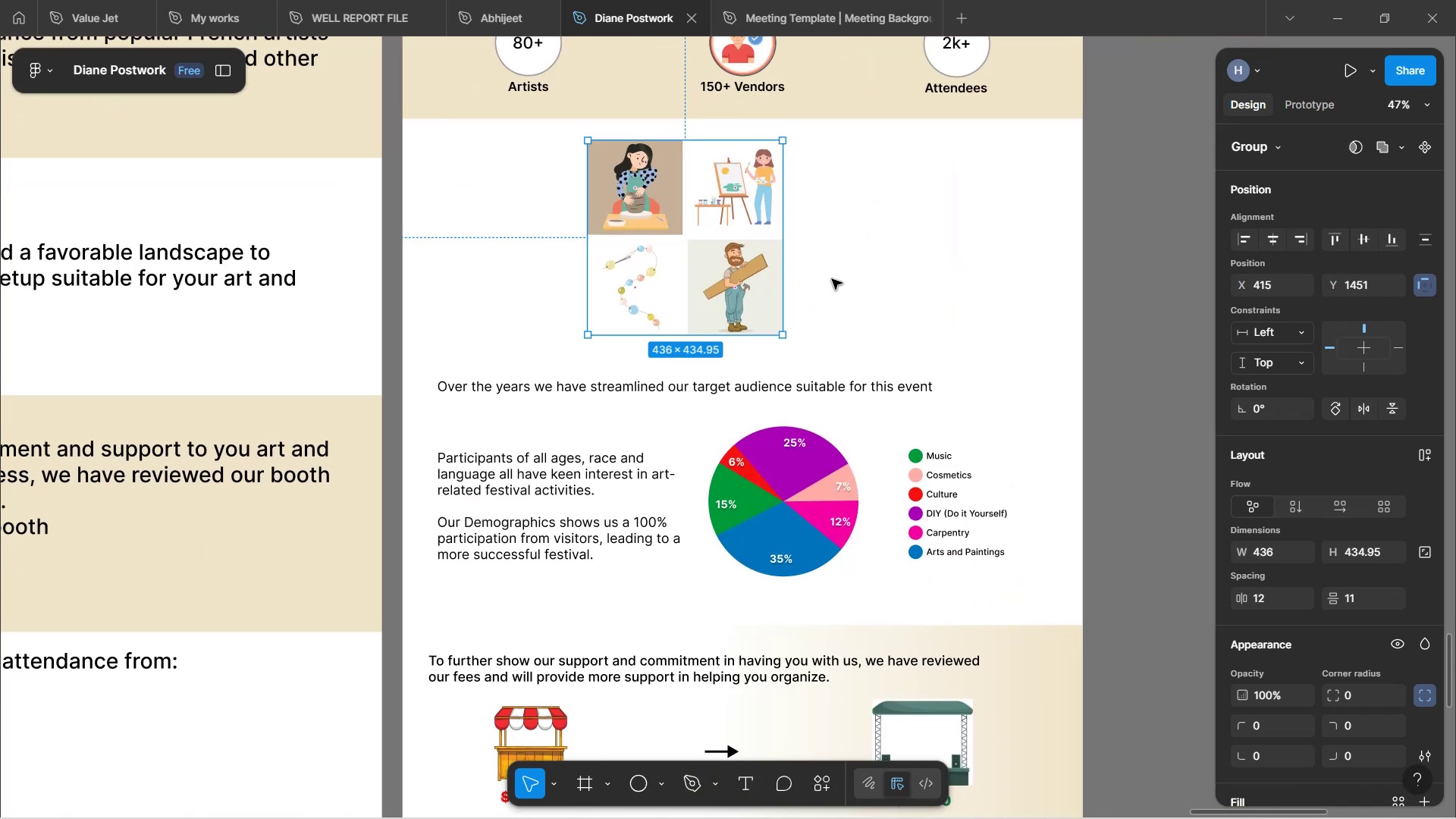 
left_click([832, 279])
 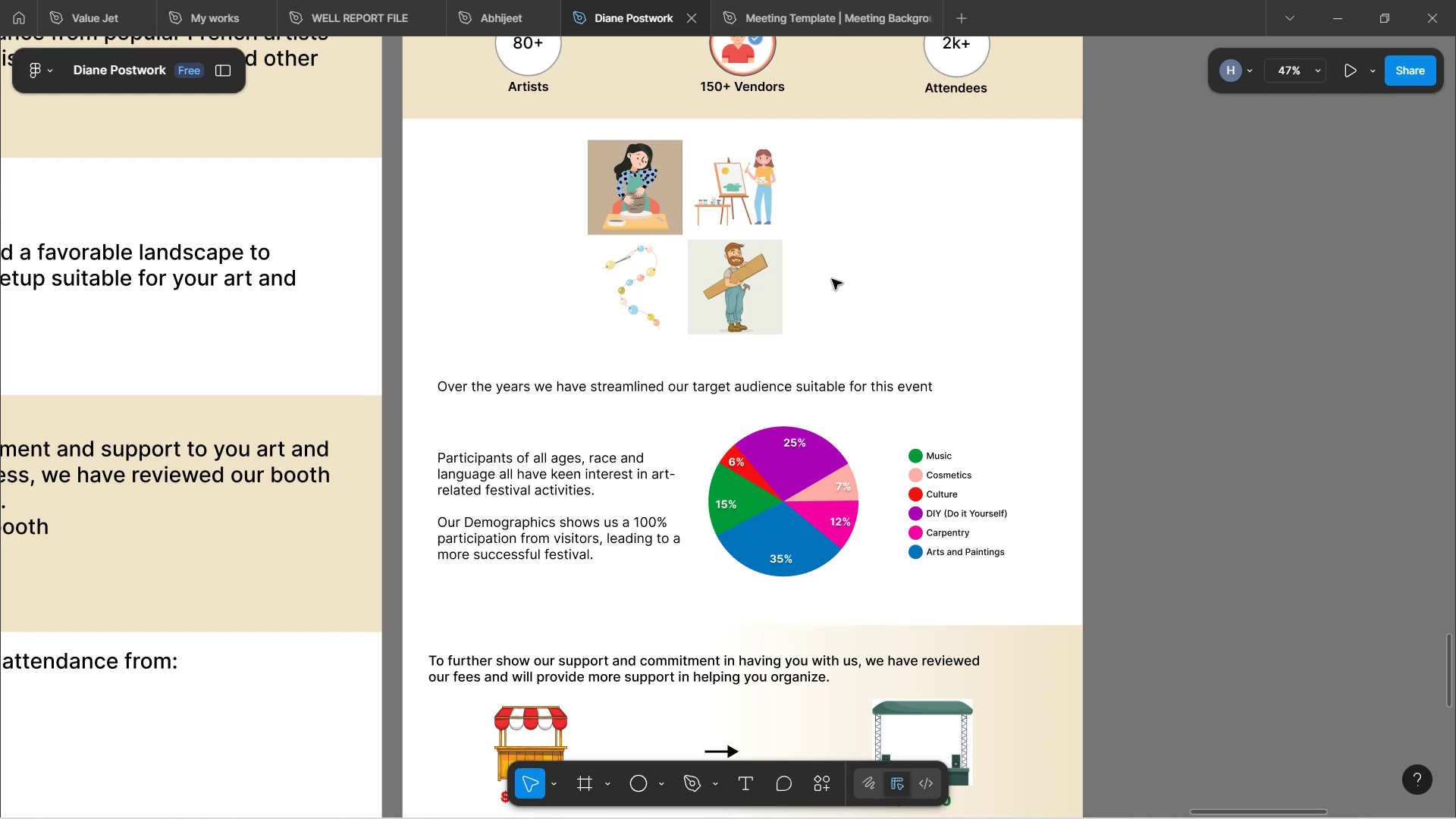 
wait(172.44)
 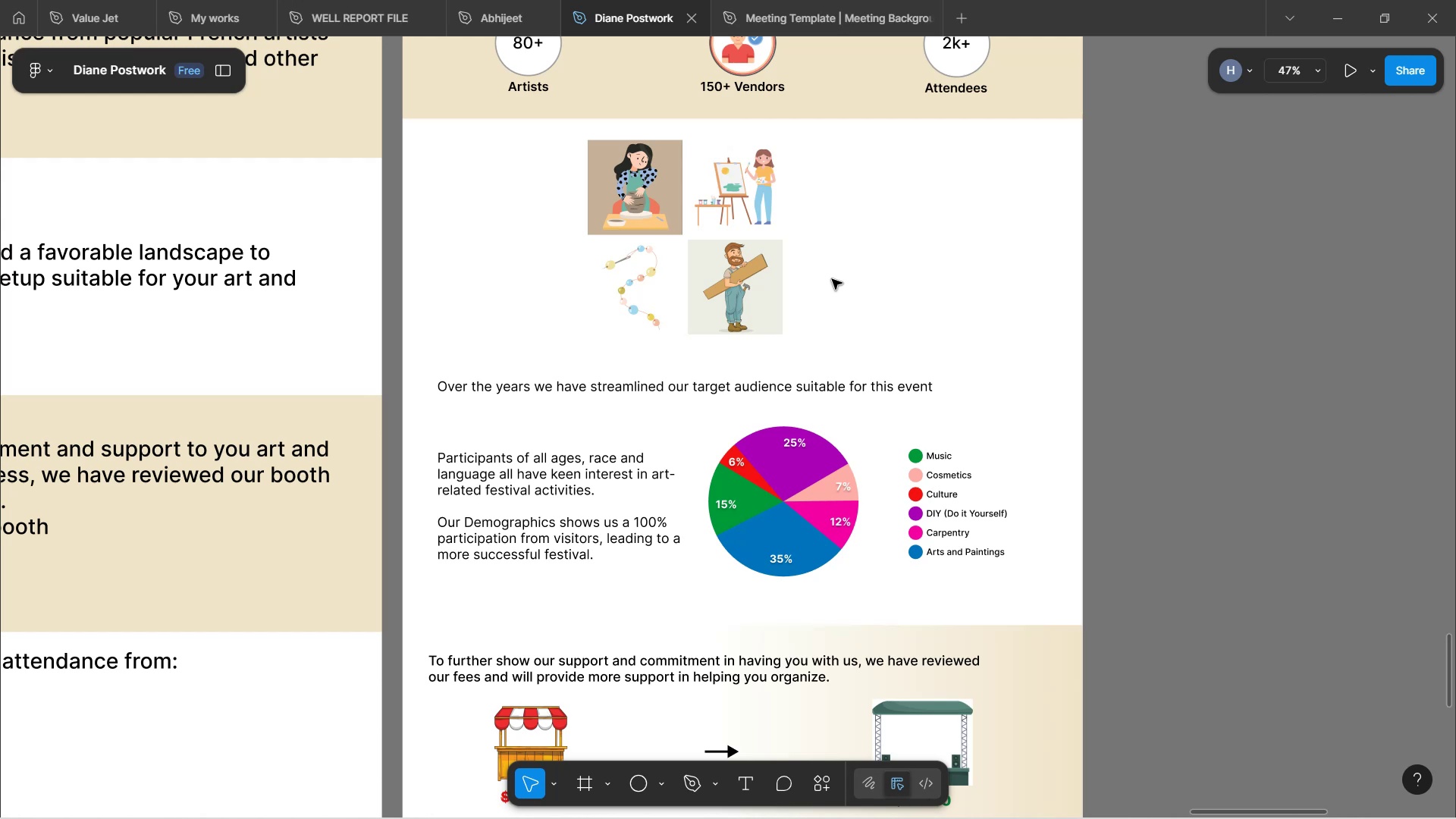 
left_click([682, 266])
 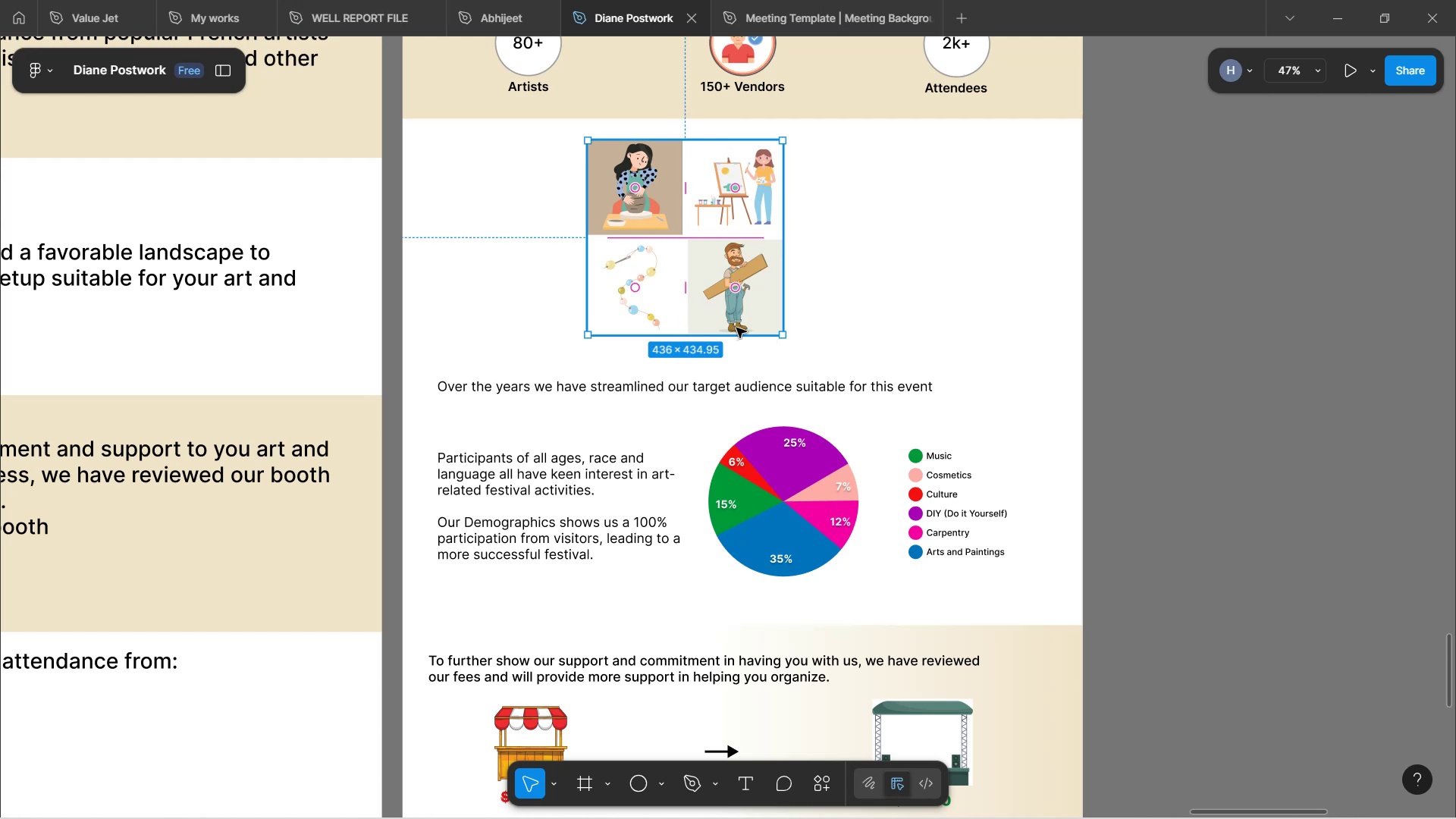 
double_click([740, 312])
 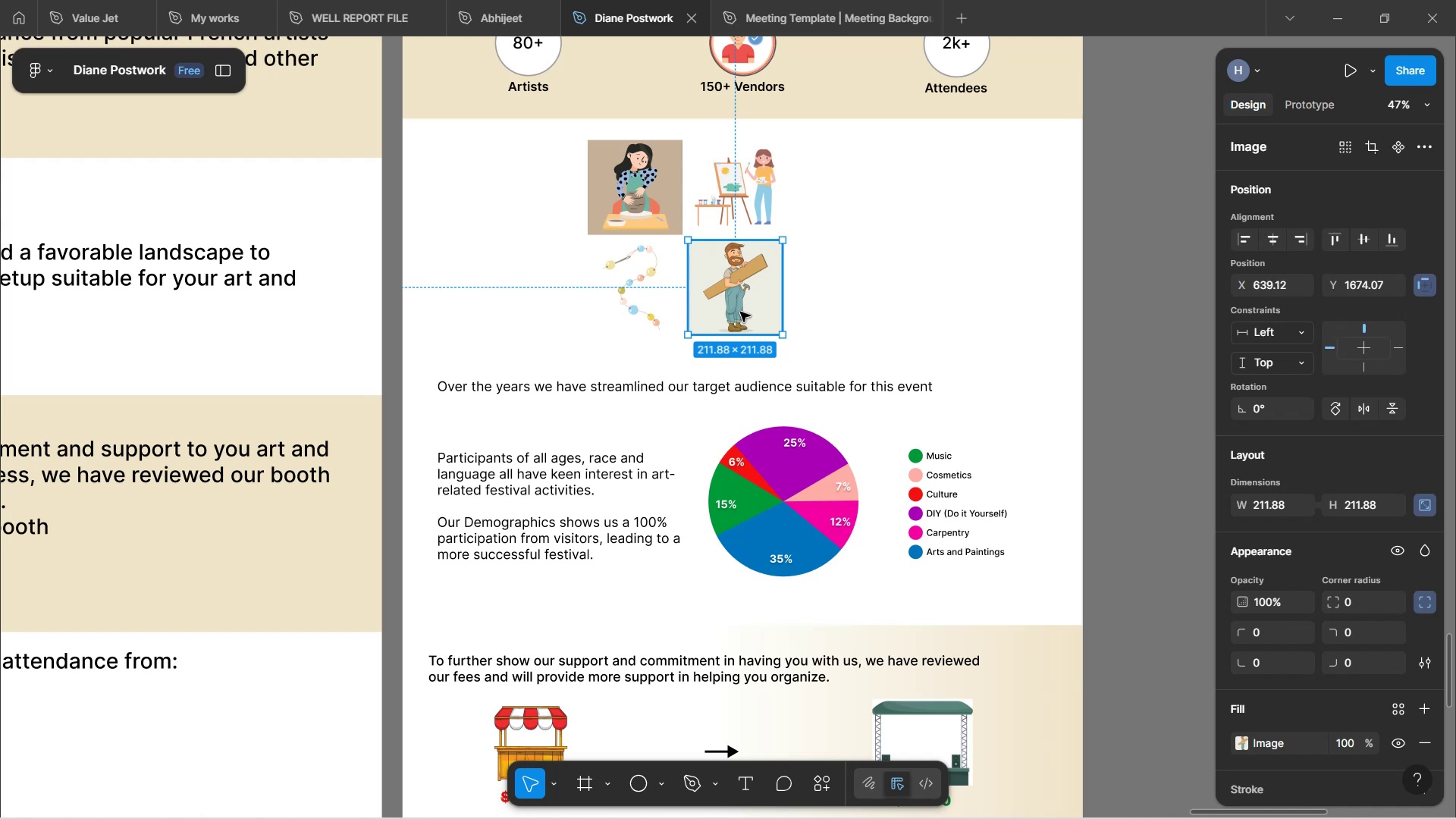 
wait(74.01)
 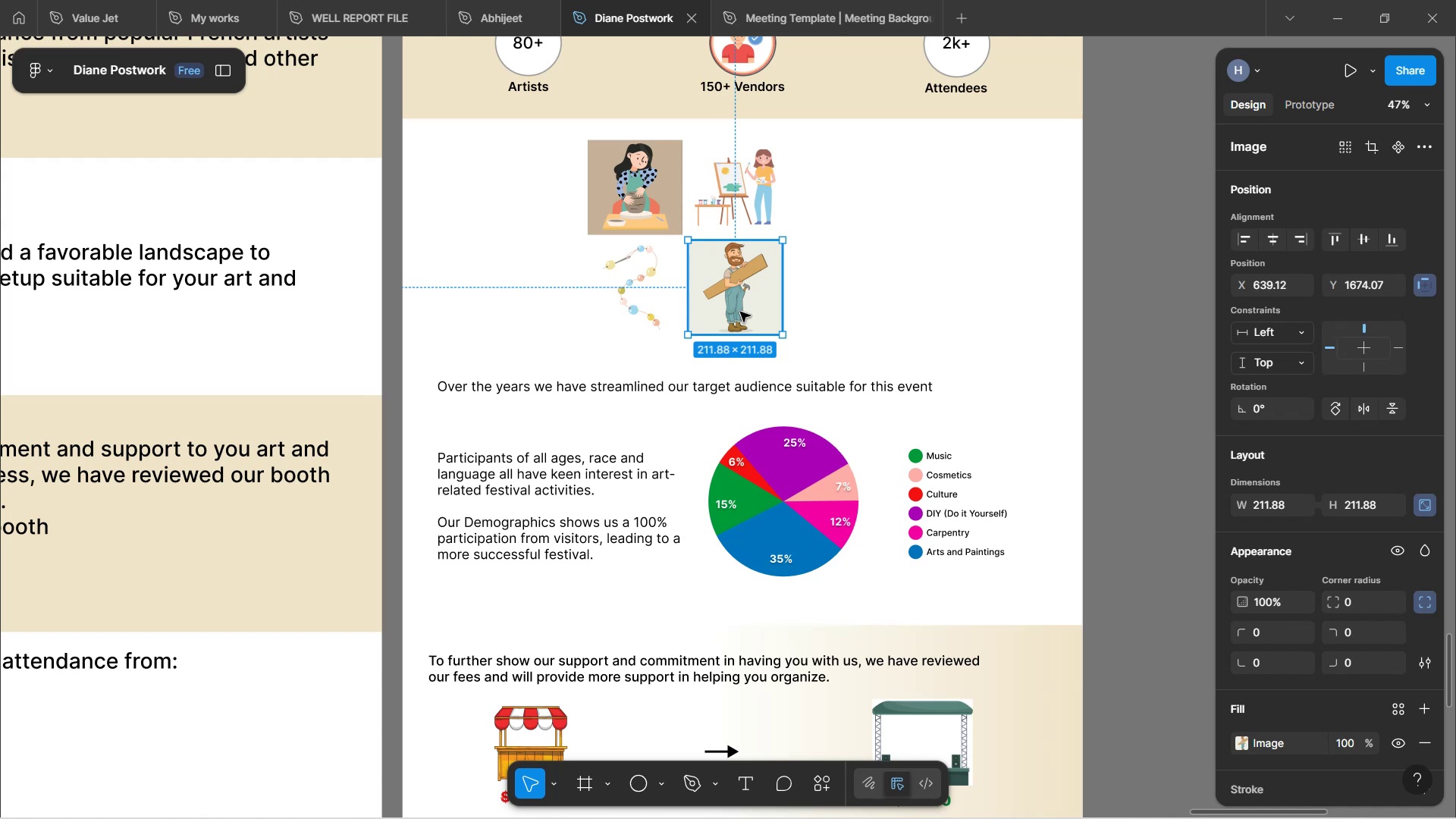 
left_click([927, 281])
 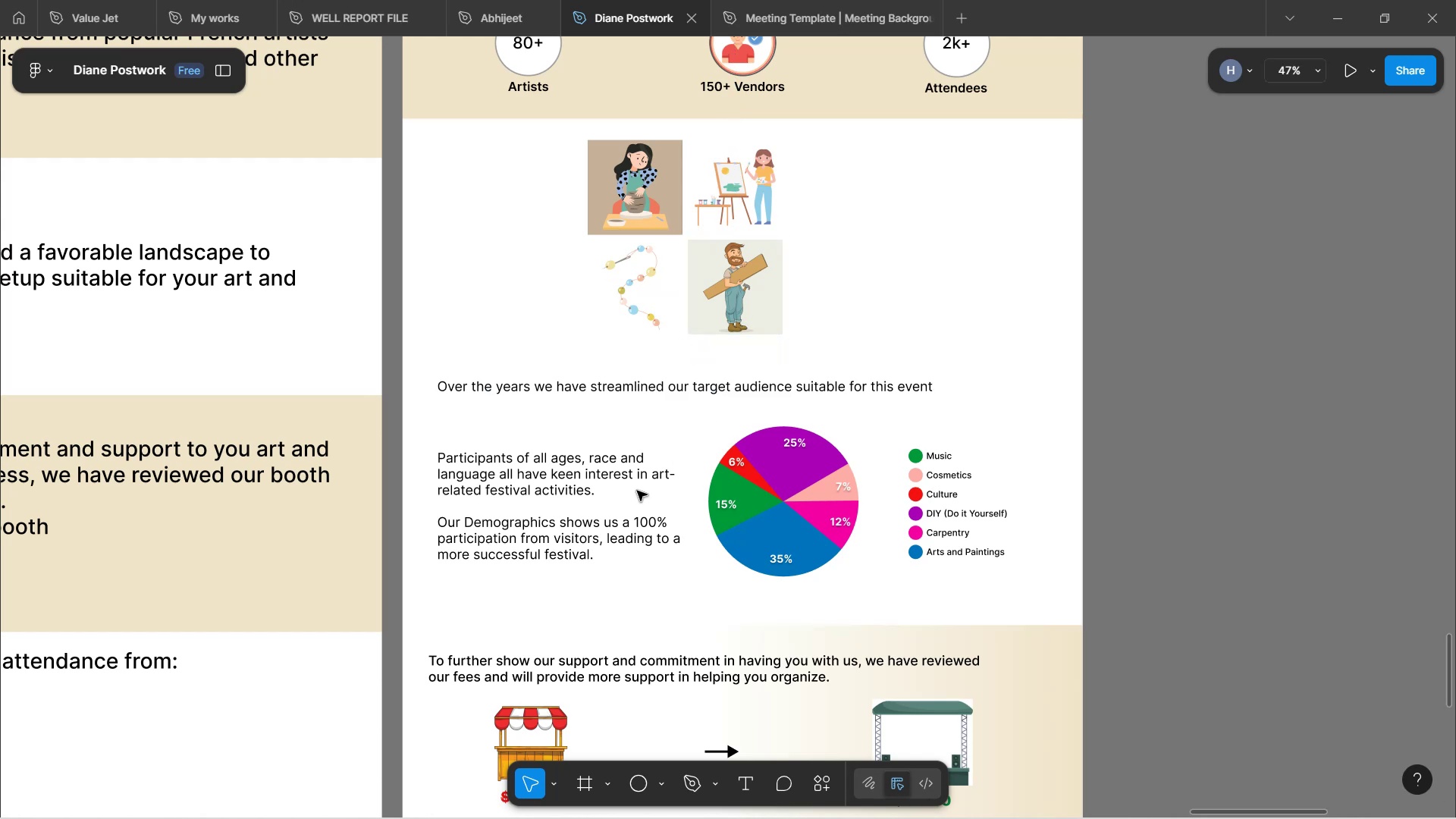 
left_click([656, 389])
 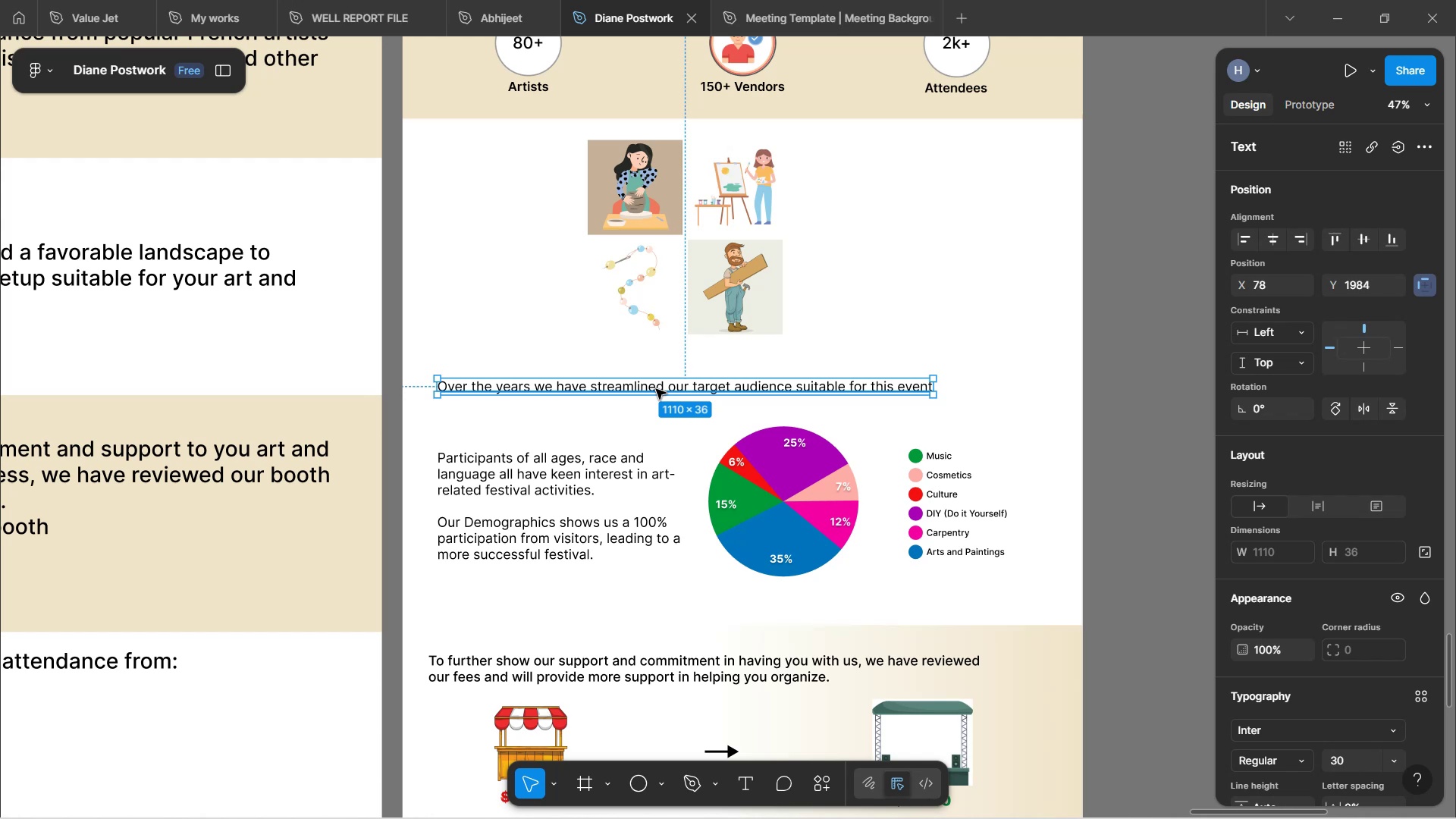 
wait(26.85)
 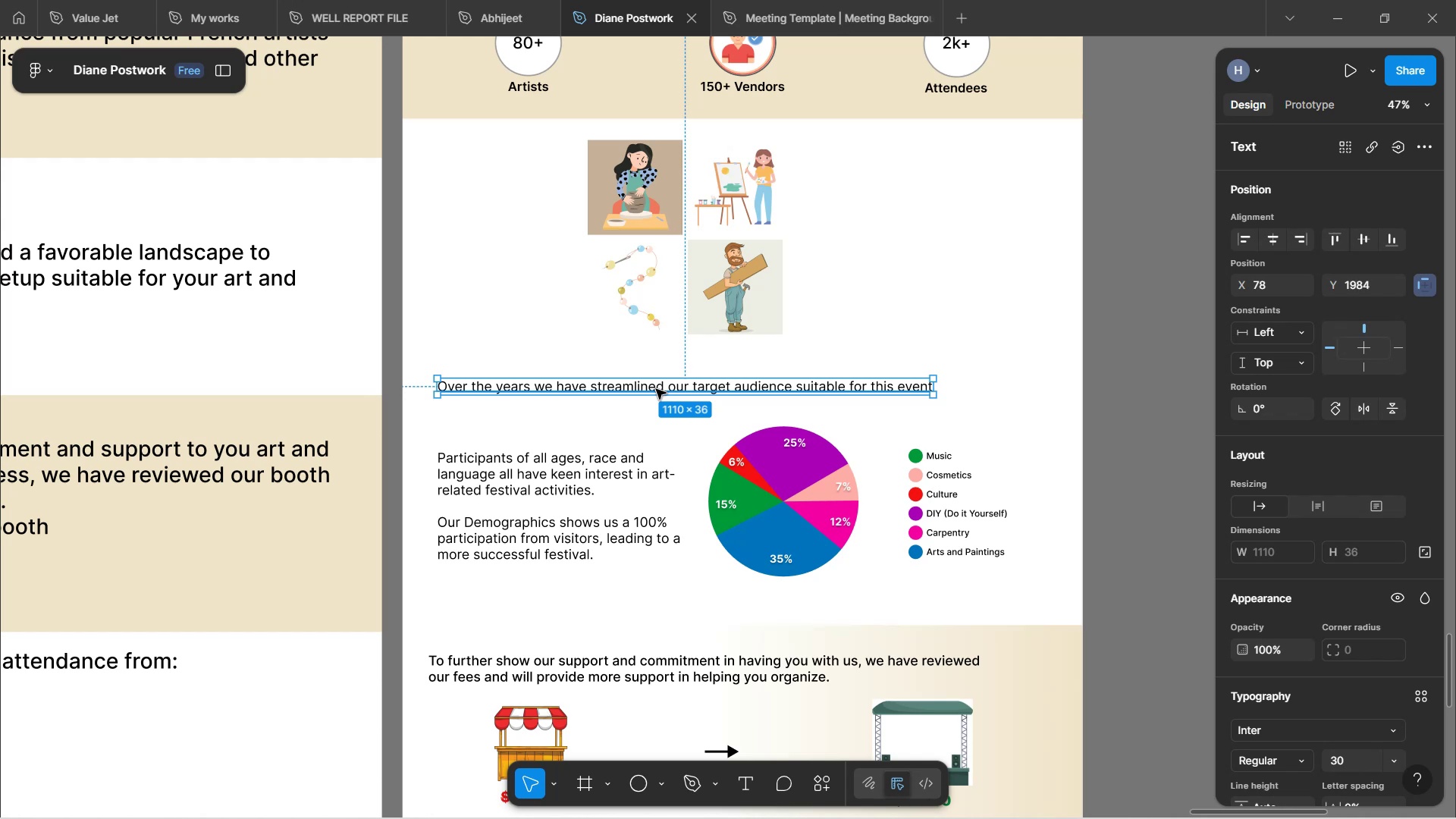 
left_click([842, 318])
 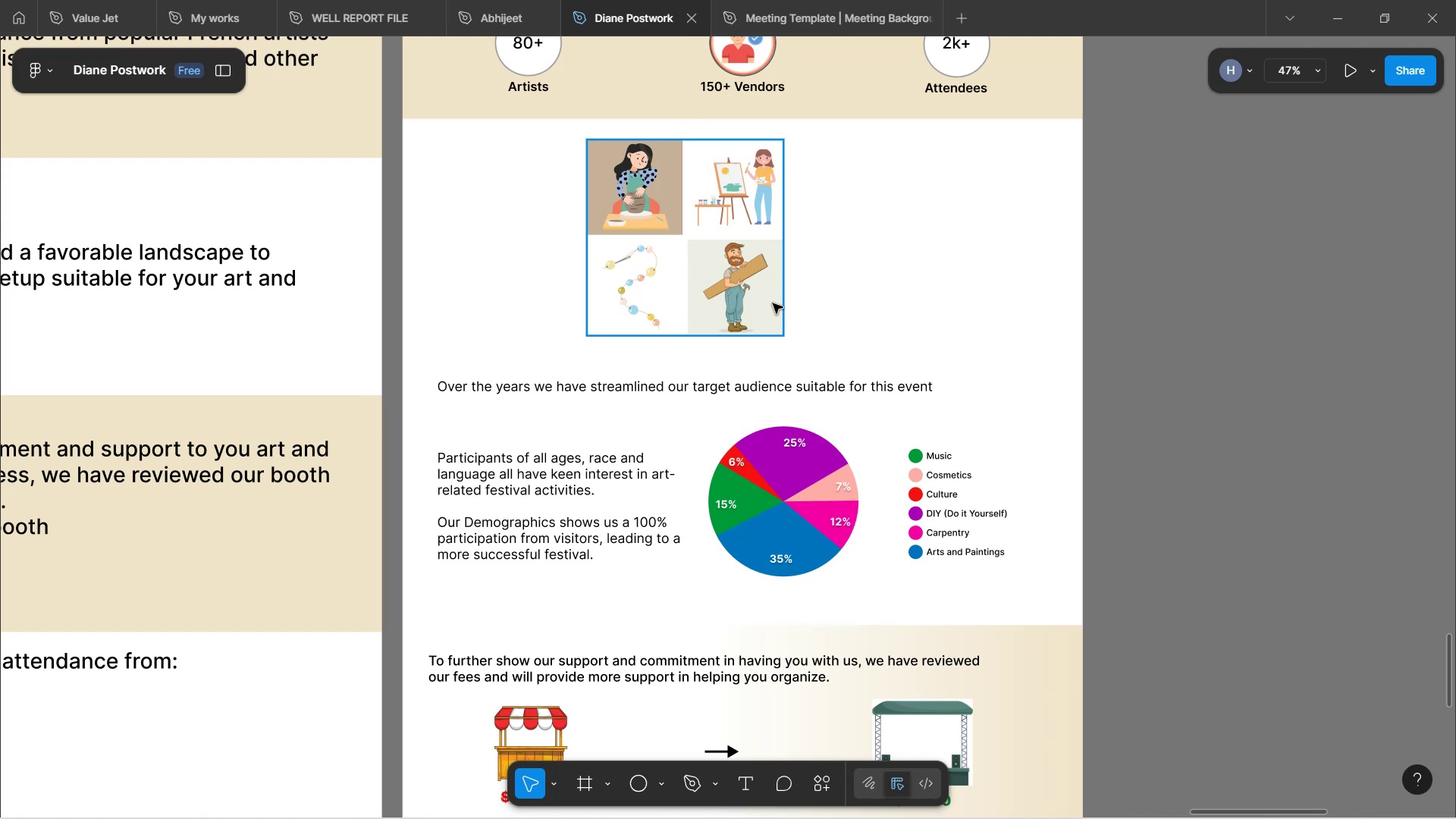 
wait(28.16)
 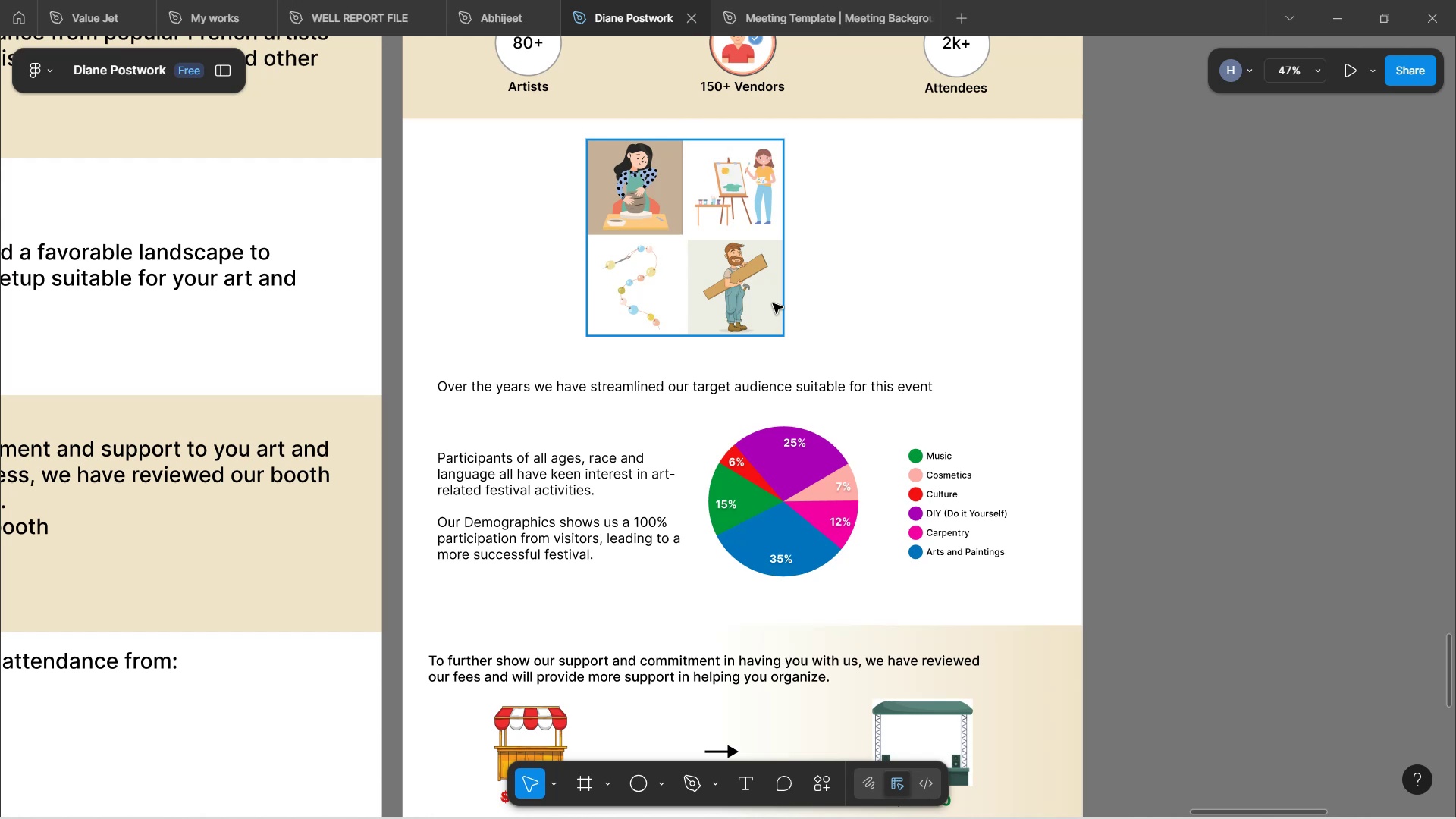 
hold_key(key=AltLeft, duration=1.53)
left_click_drag(start_coordinate=[676, 388], to_coordinate=[686, 362])
 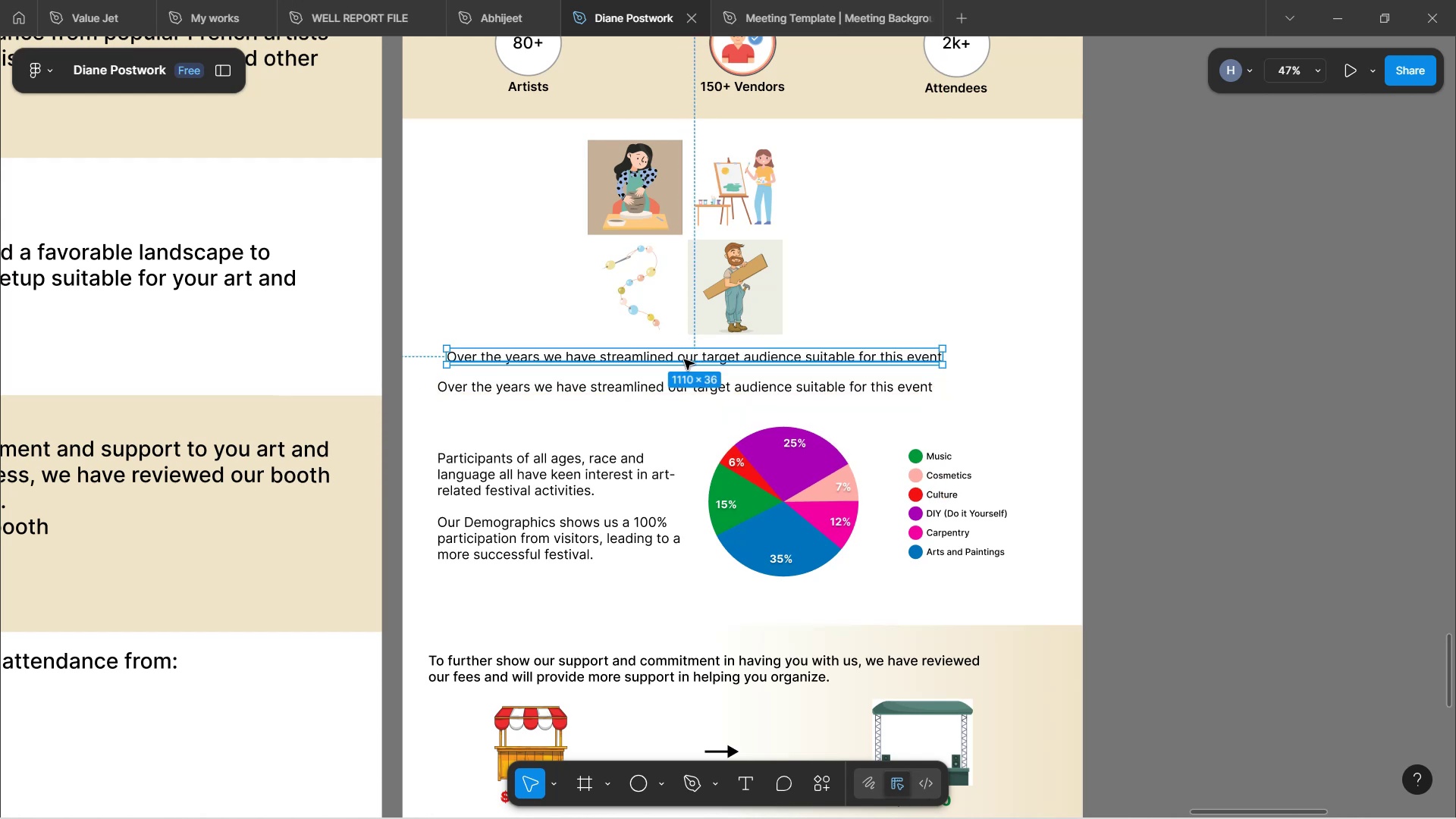 
key(Alt+AltLeft)
 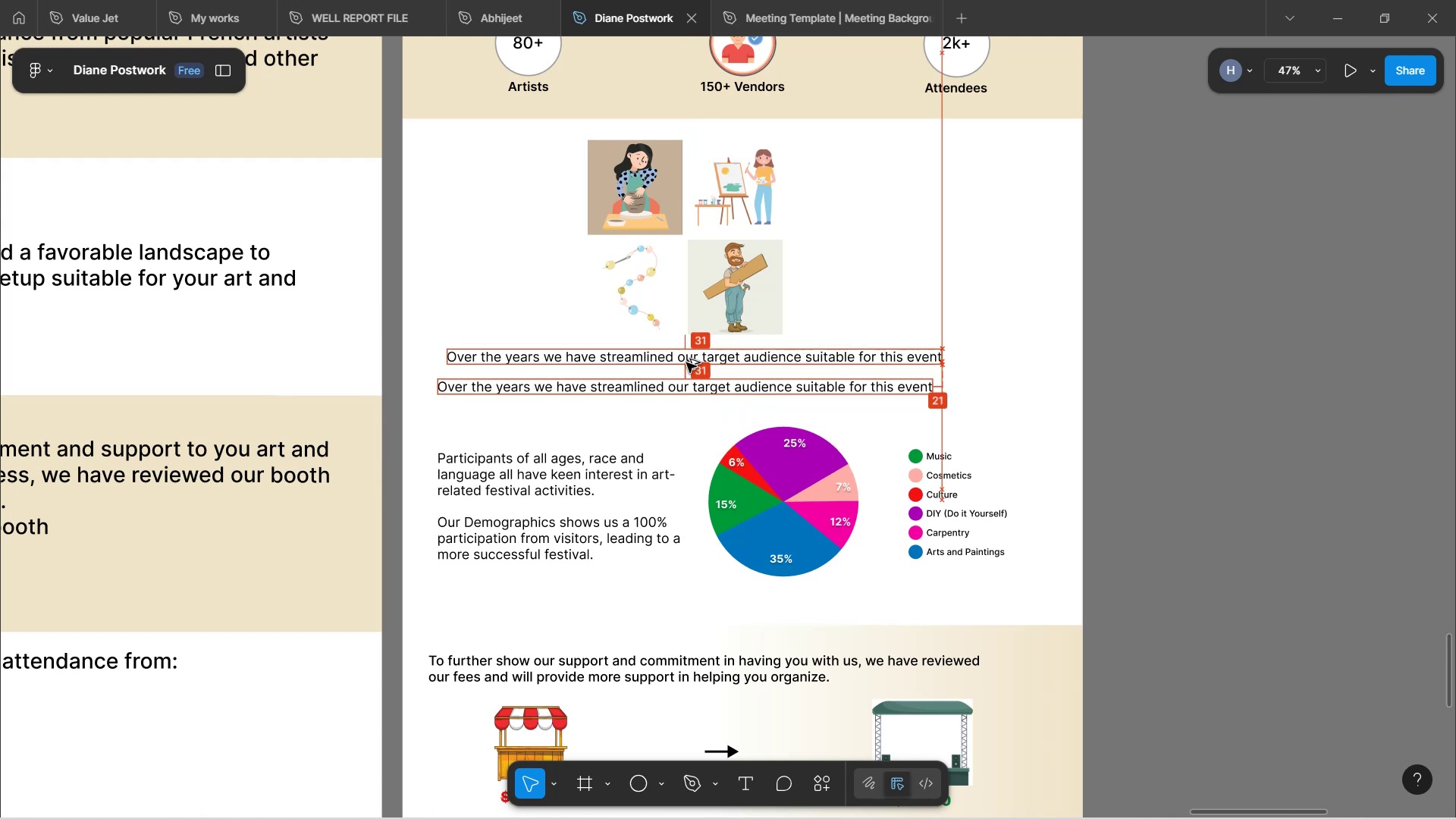 
key(Alt+AltLeft)
 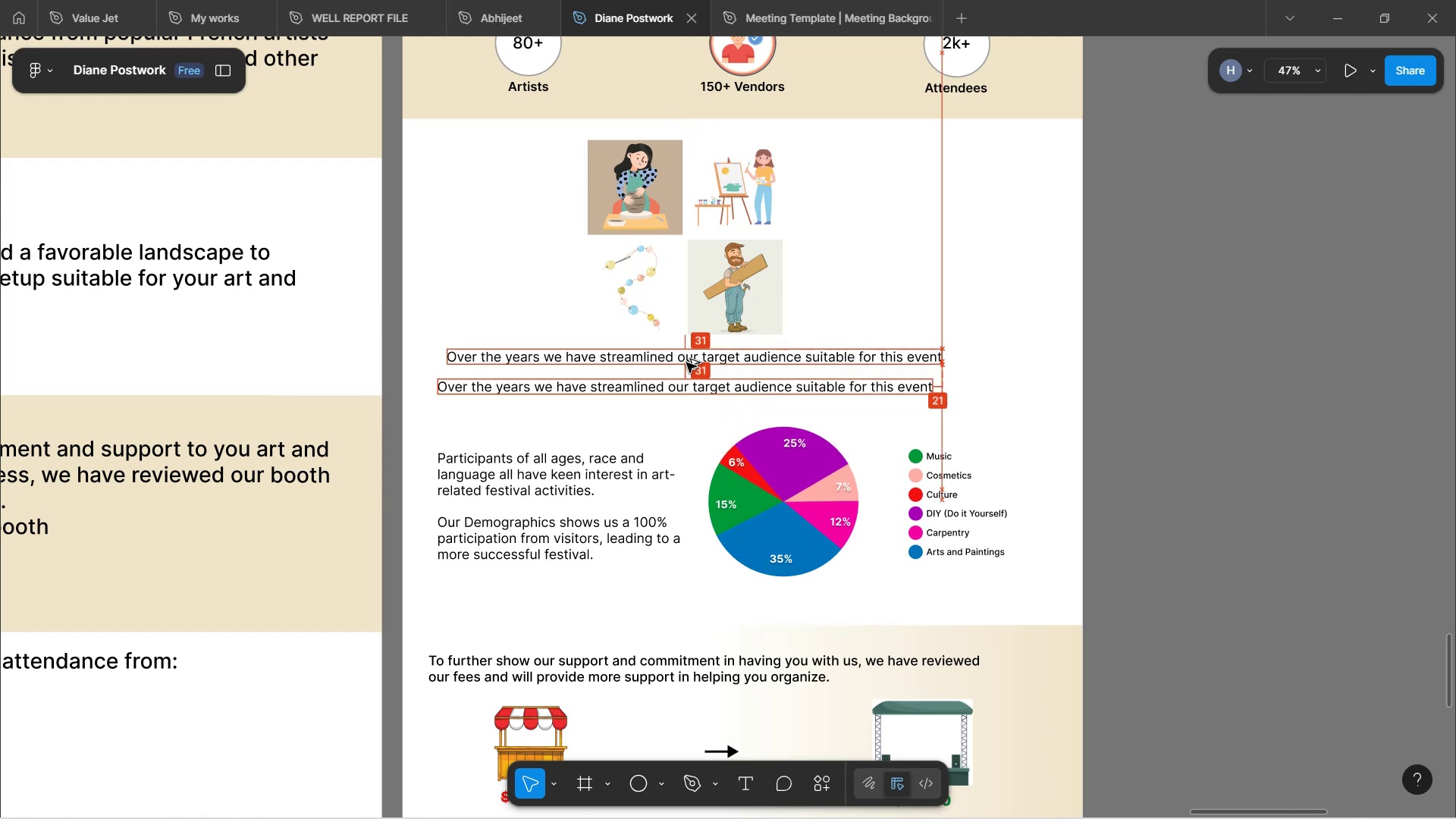 
key(Alt+AltLeft)
 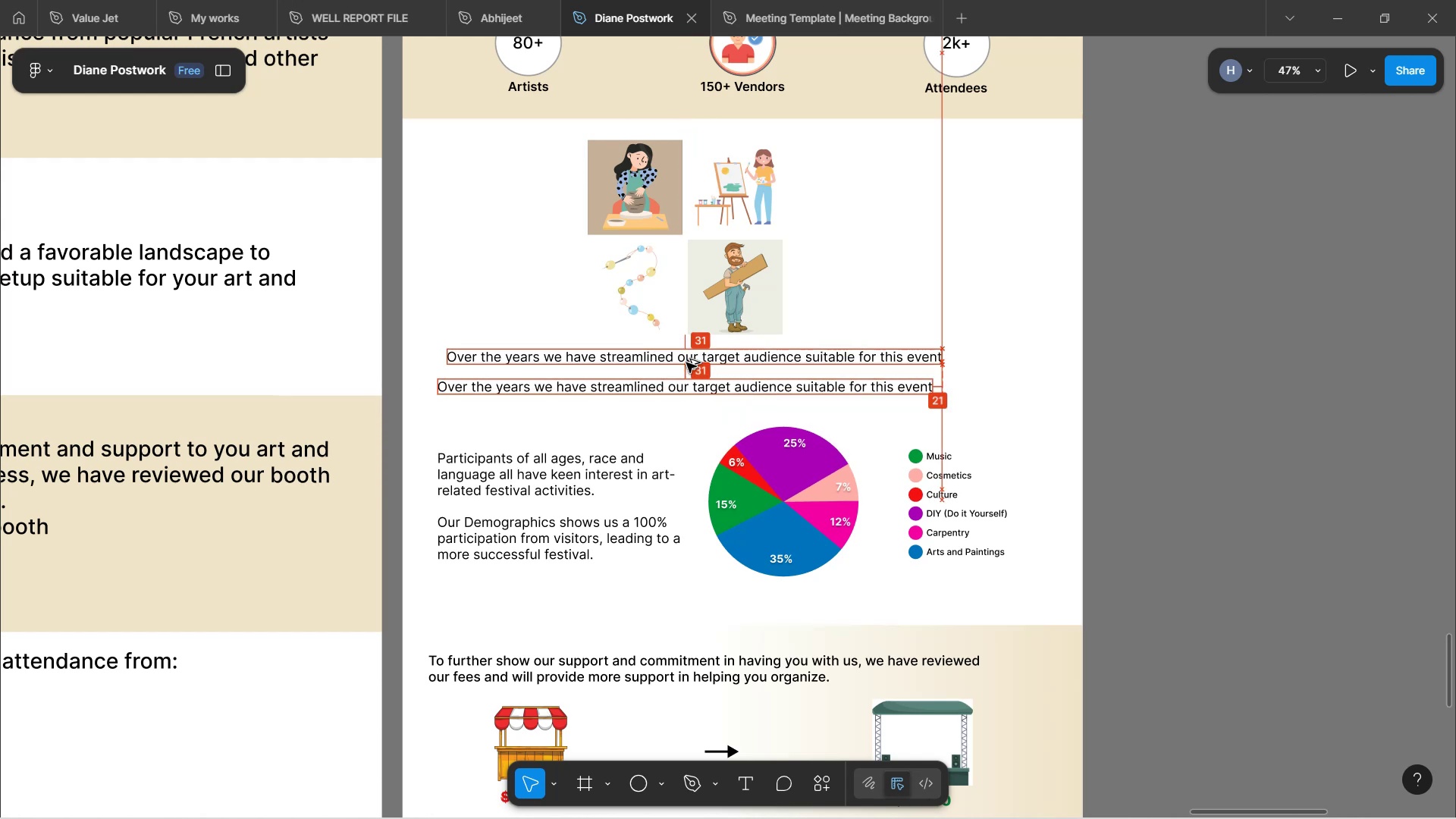 
key(Alt+AltLeft)
 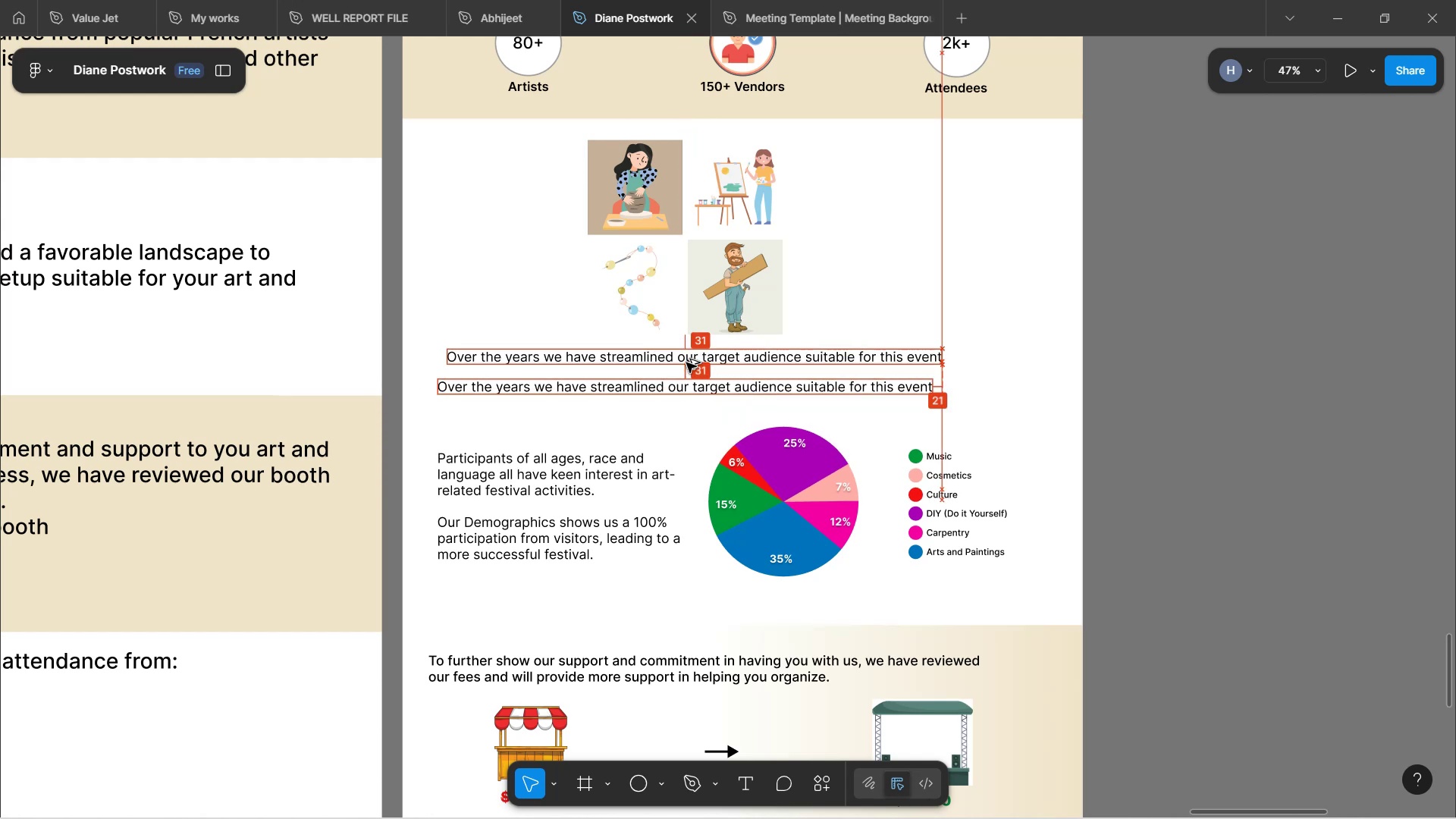 
key(Alt+AltLeft)
 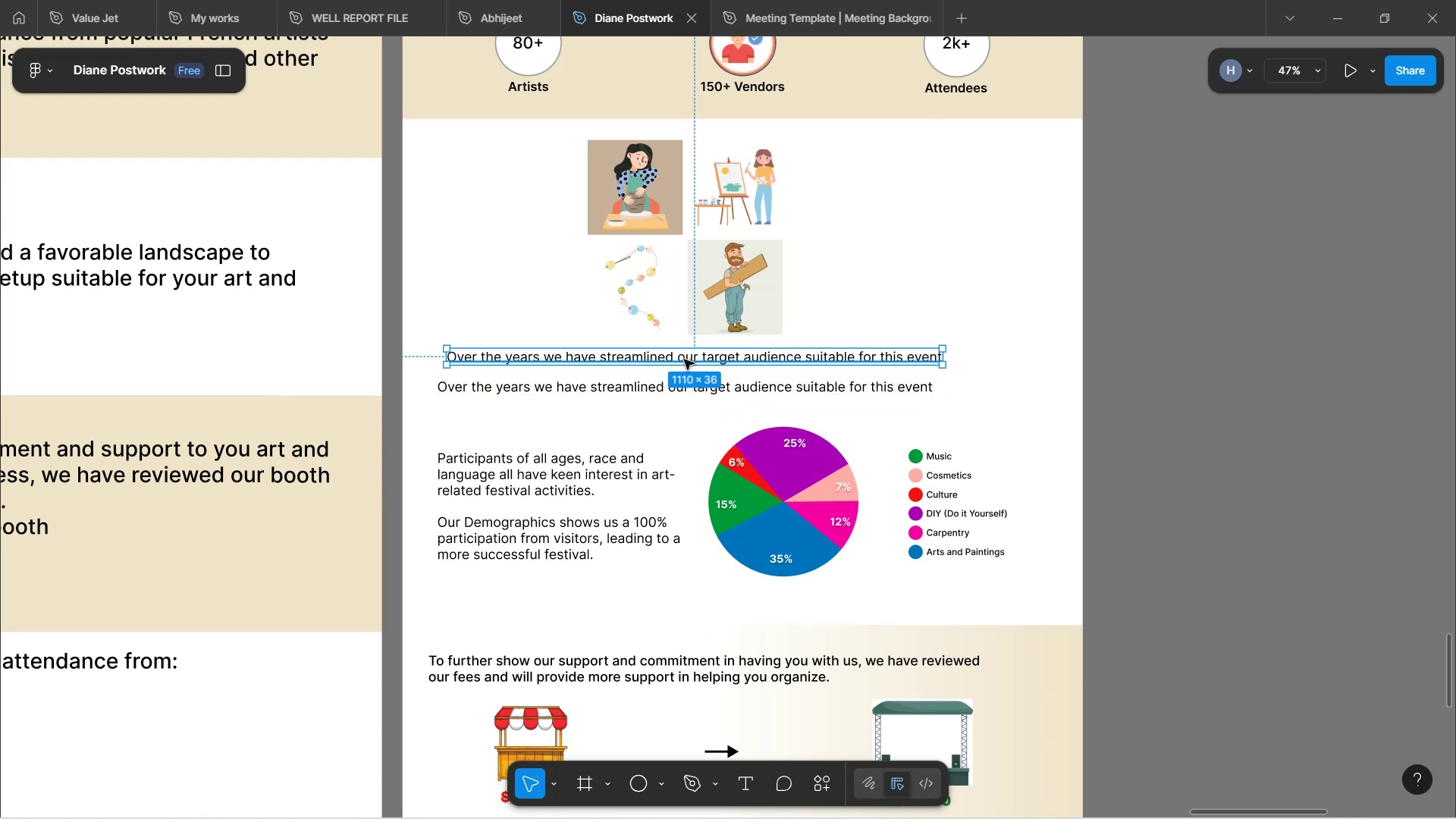 
double_click([684, 359])
 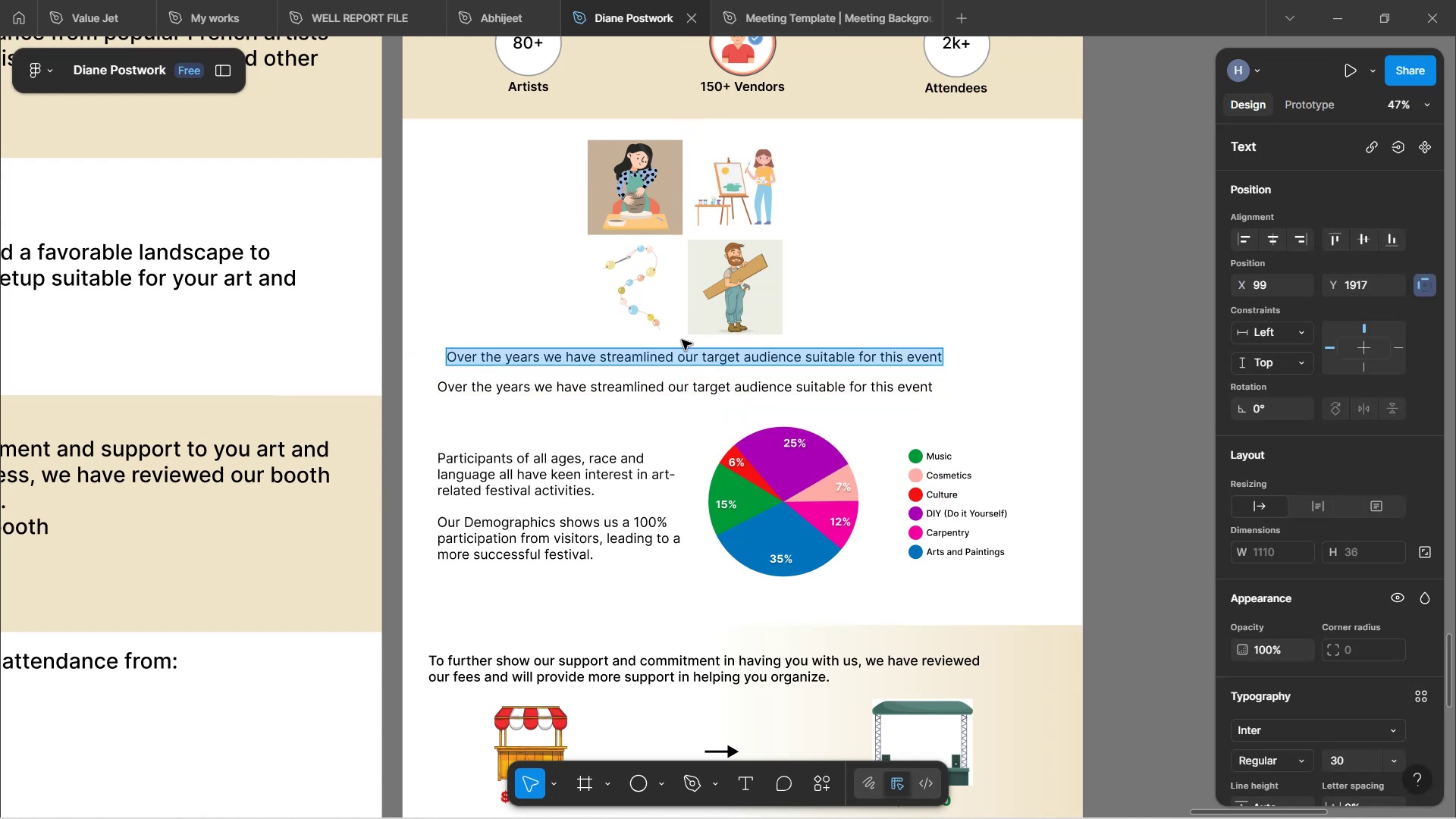 
wait(11.93)
 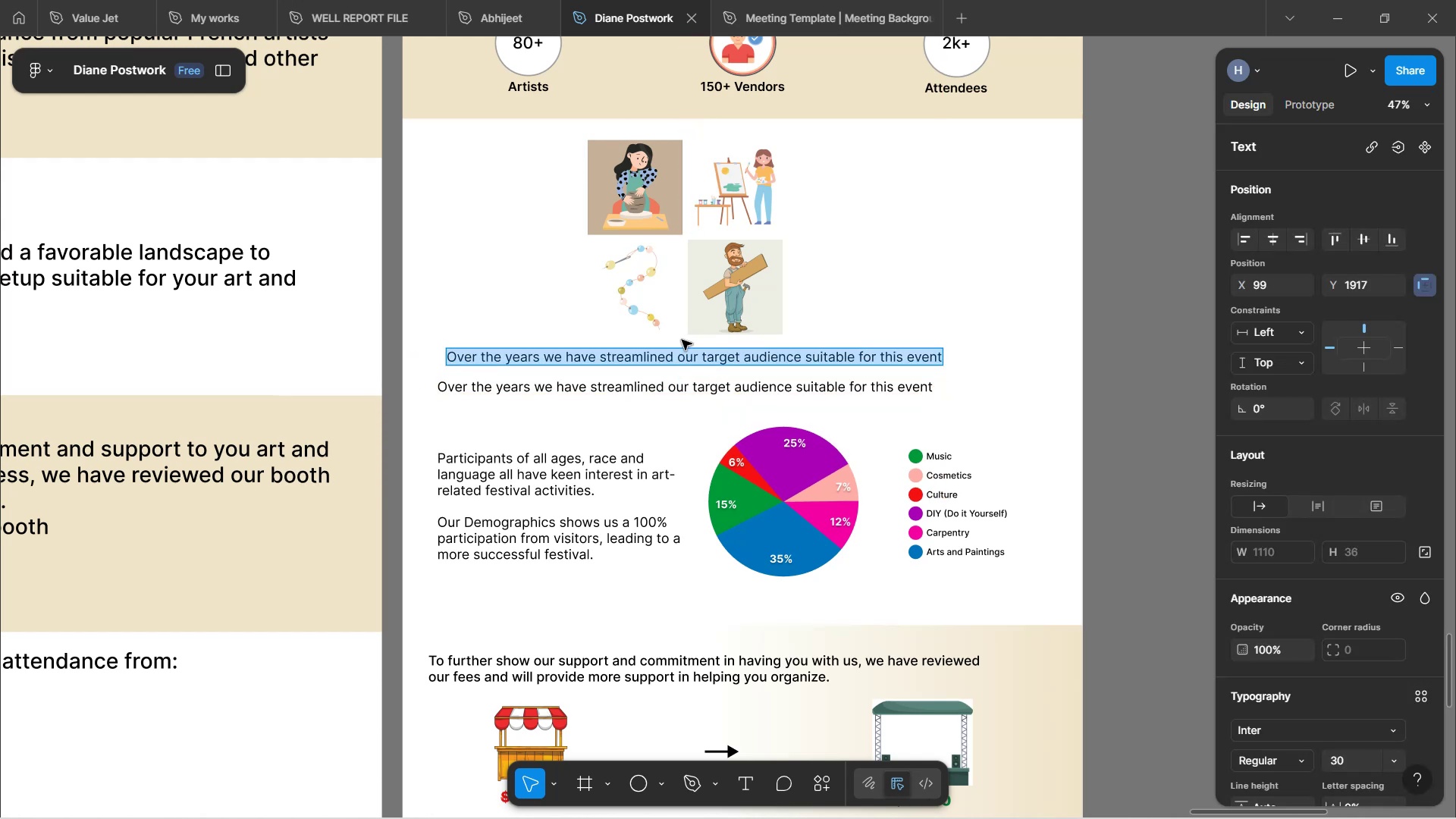 
type(The fesival will ena)
key(Backspace)
key(Backspace)
key(Backspace)
key(Backspace)
key(Backspace)
key(Backspace)
key(Backspace)
key(Backspace)
key(Backspace)
type(entails )
key(Backspace)
key(Backspace)
type(s workshops, live demonstrations)
 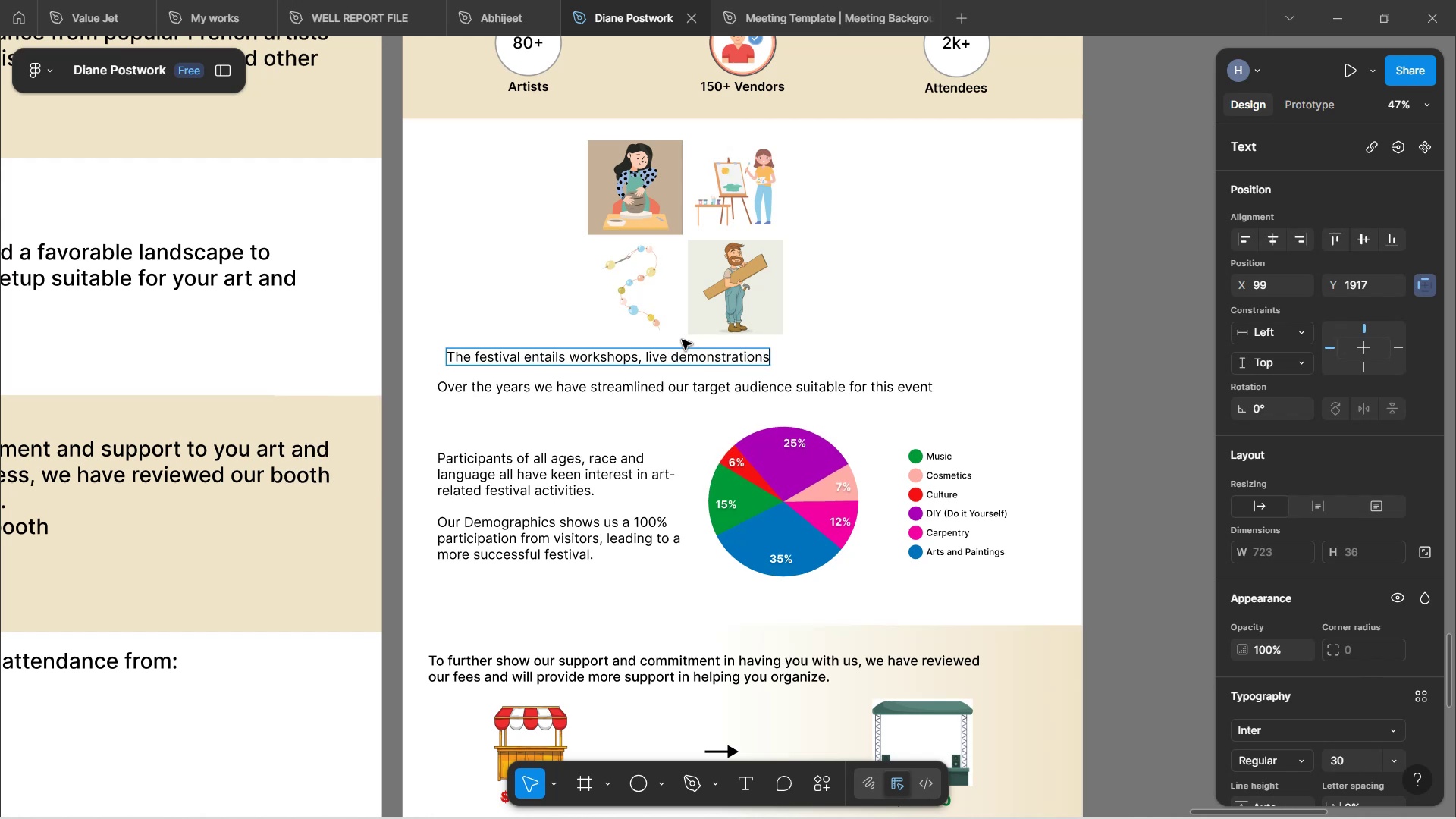 
key(Comma)
 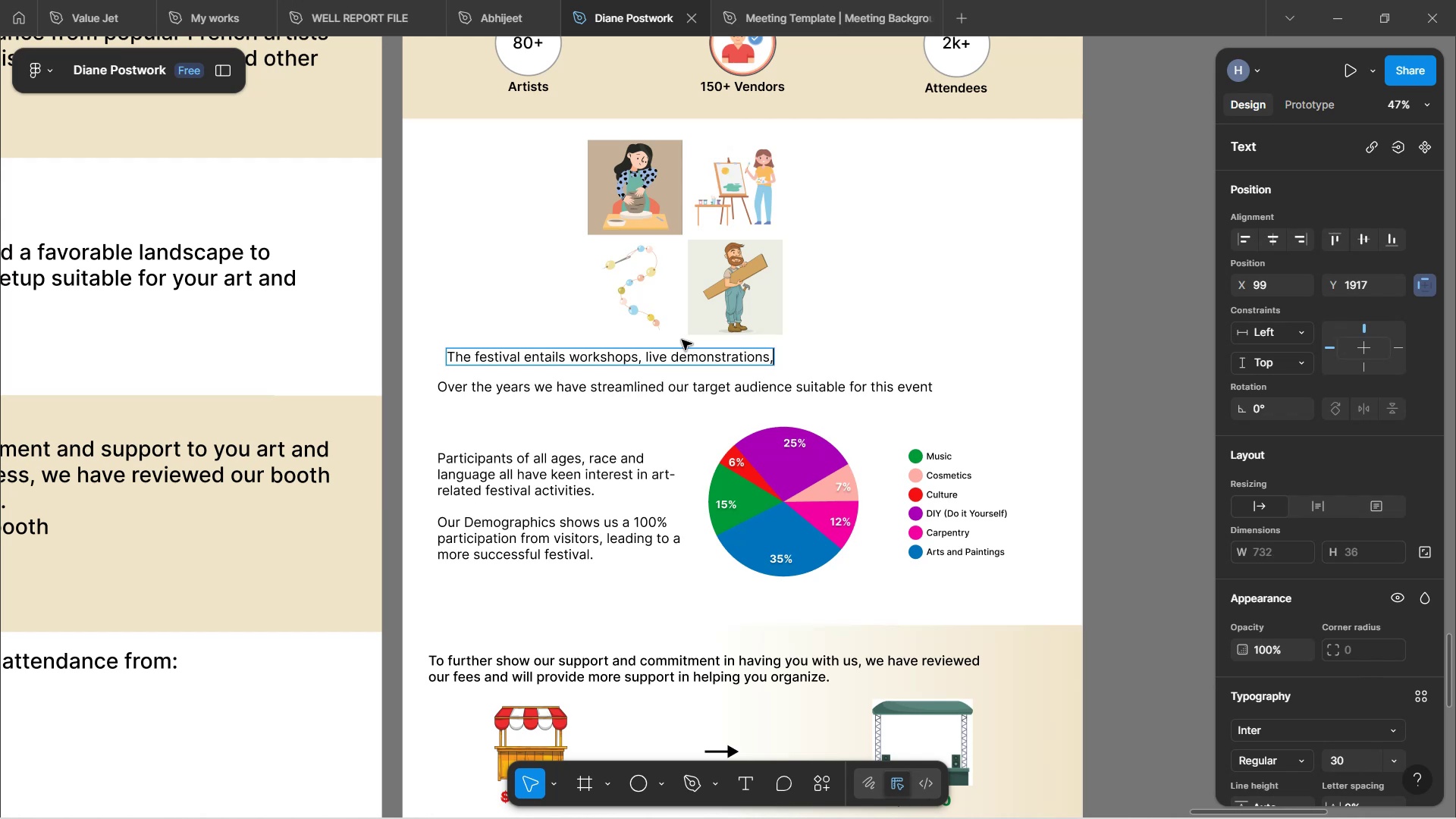 
key(Space)
 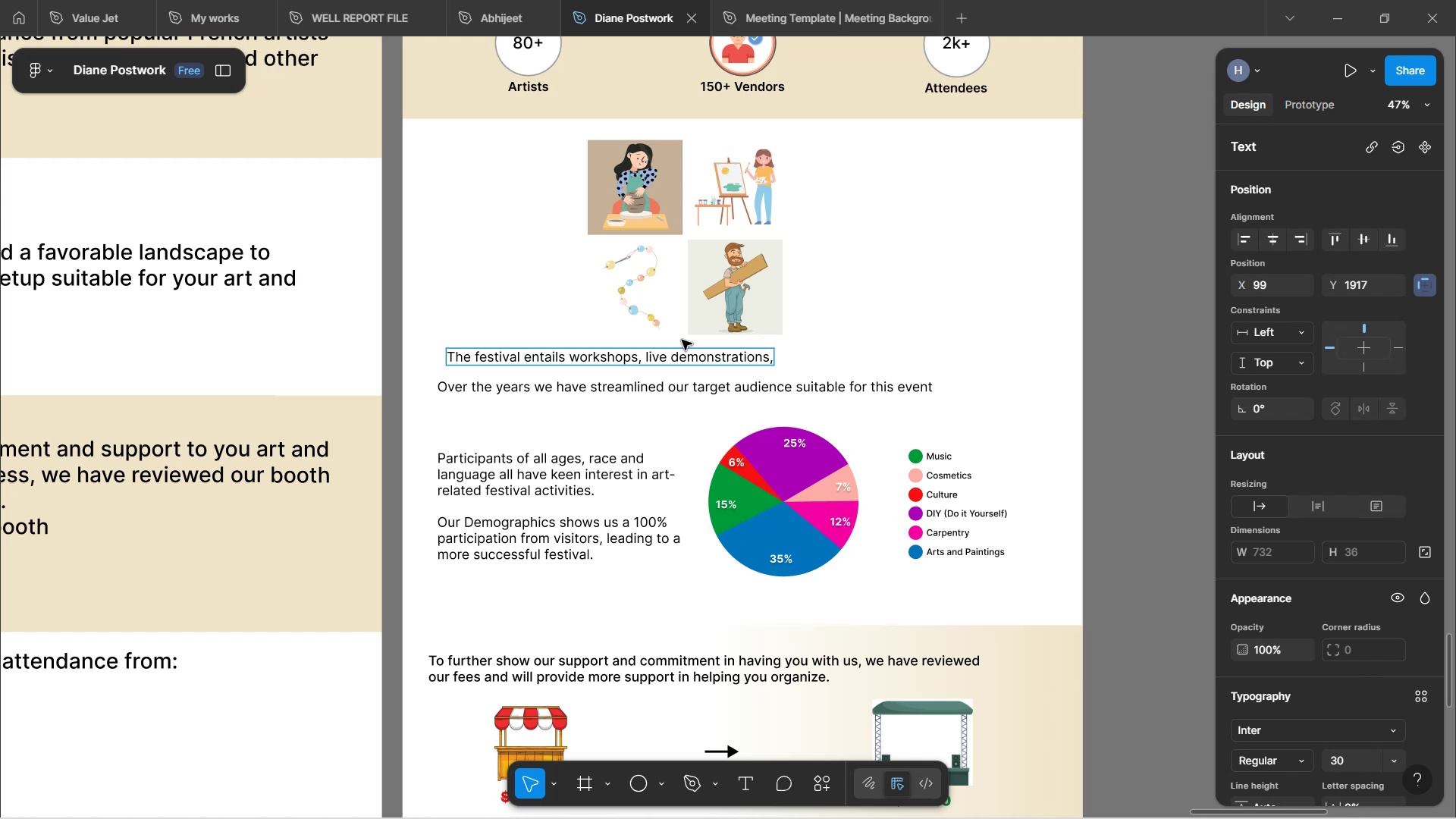 
wait(21.69)
 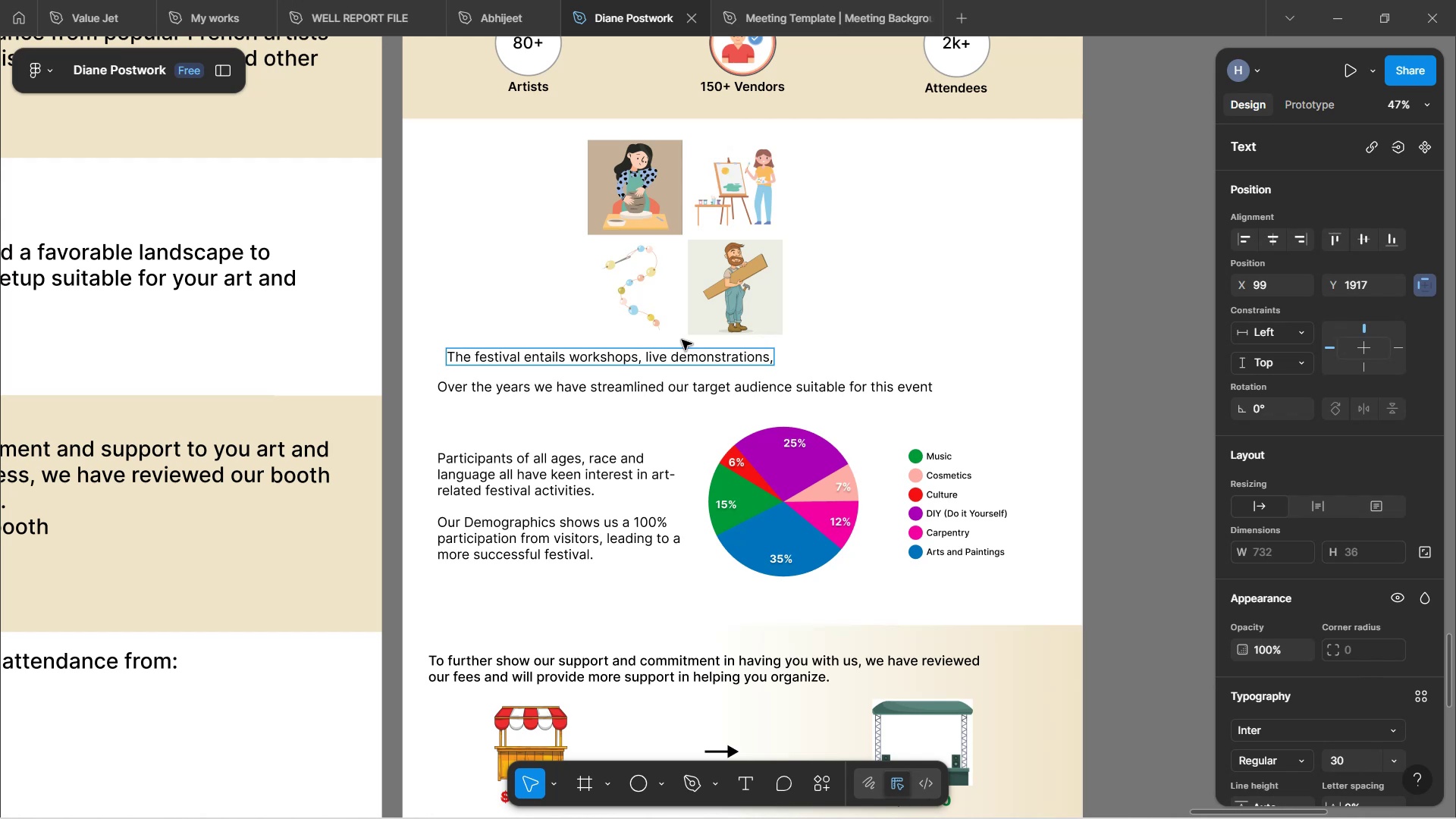 
left_click([569, 725])
 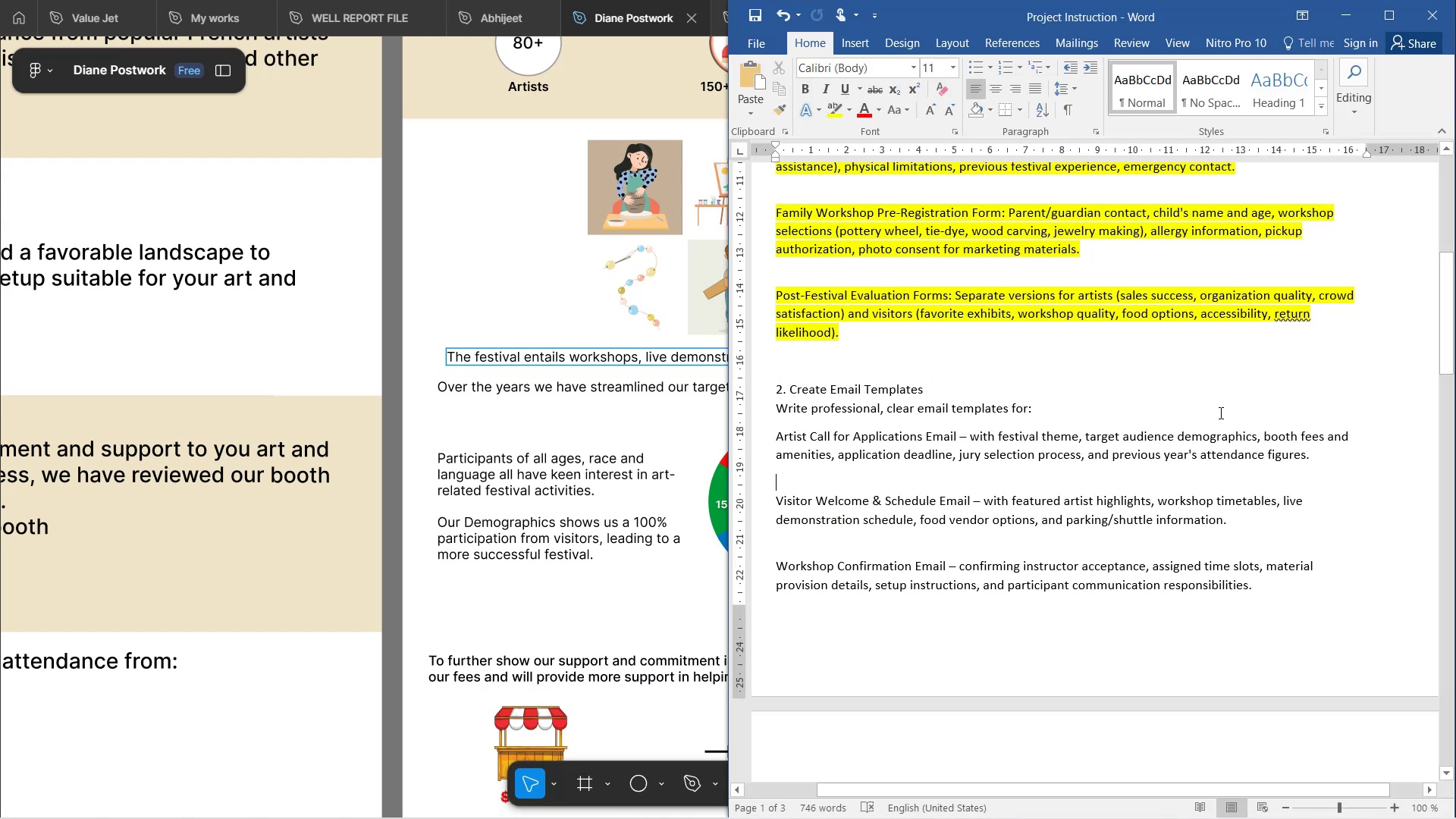 
wait(6.63)
 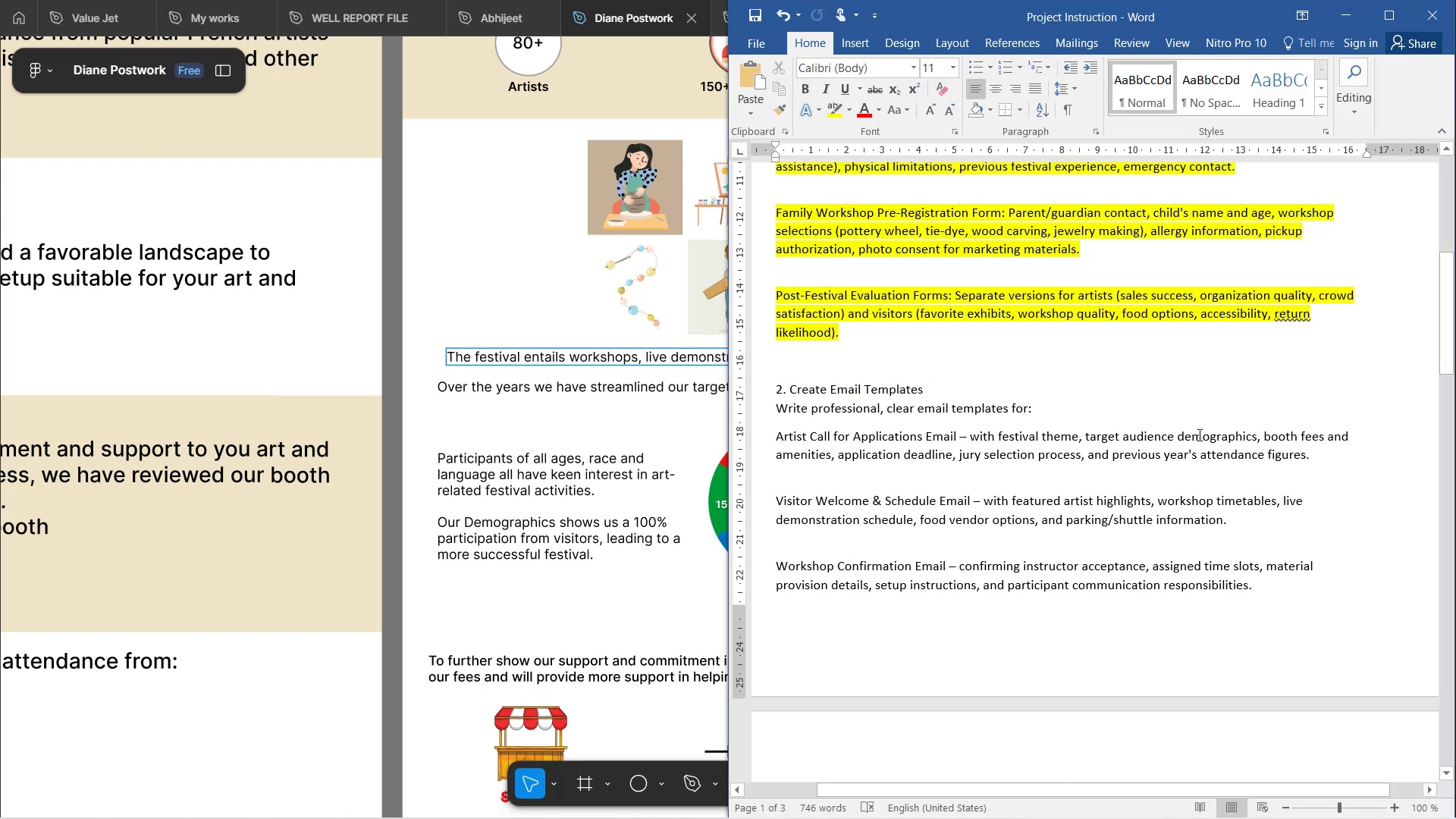 
scroll: coordinate [1225, 395], scroll_direction: up, amount: 19.0
 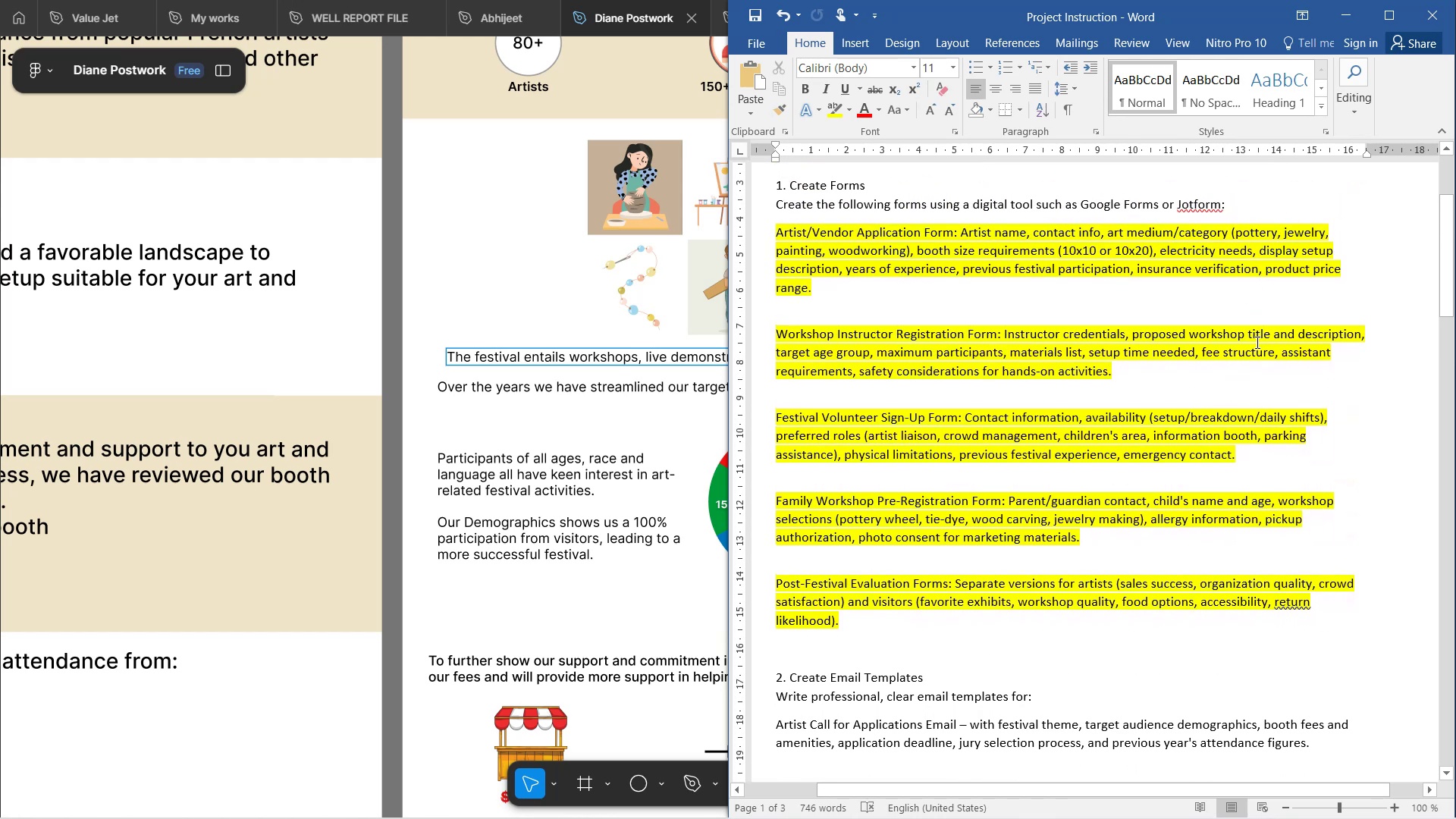 
wait(9.74)
 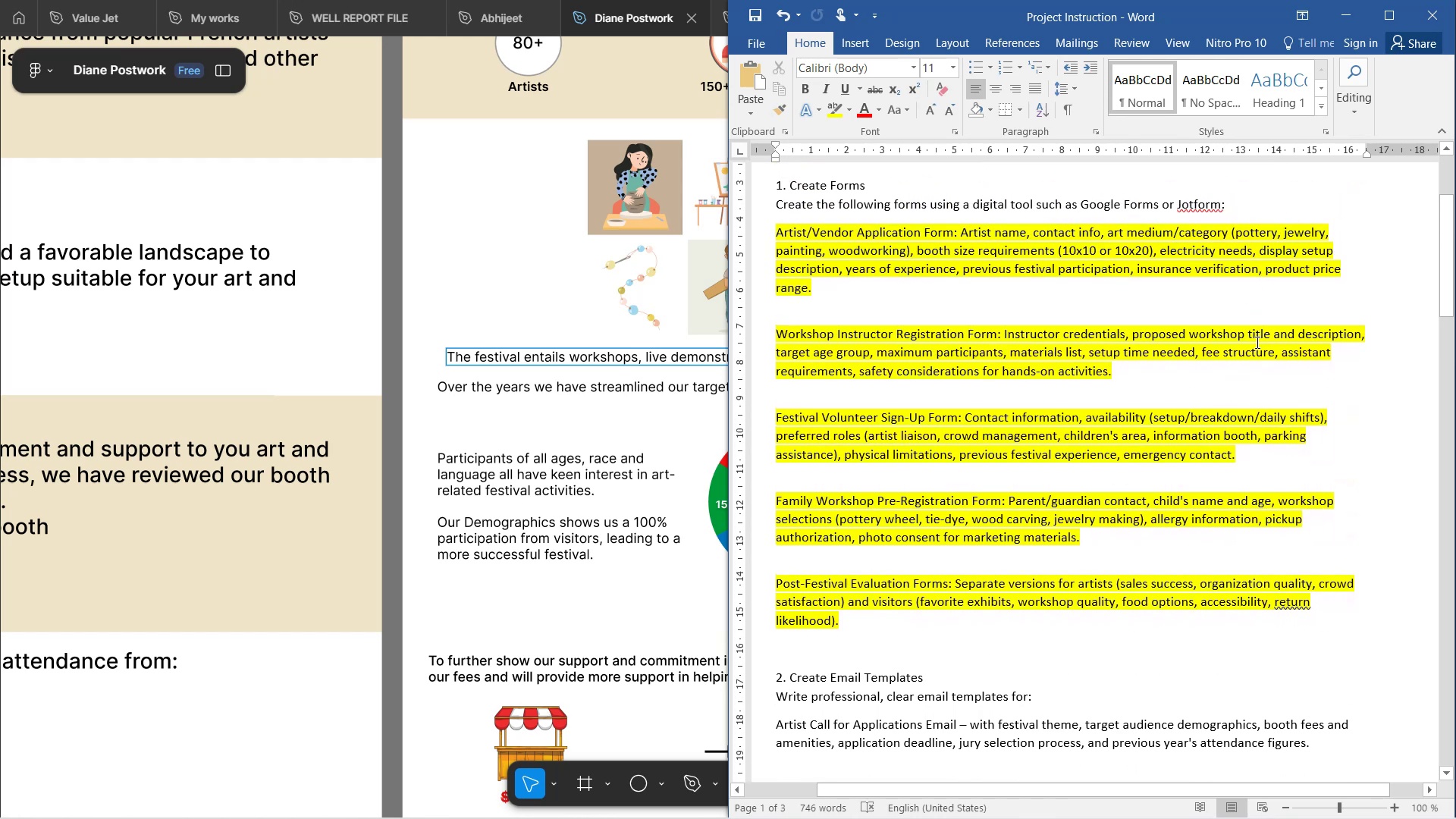 
scroll: coordinate [1183, 444], scroll_direction: down, amount: 3.0
 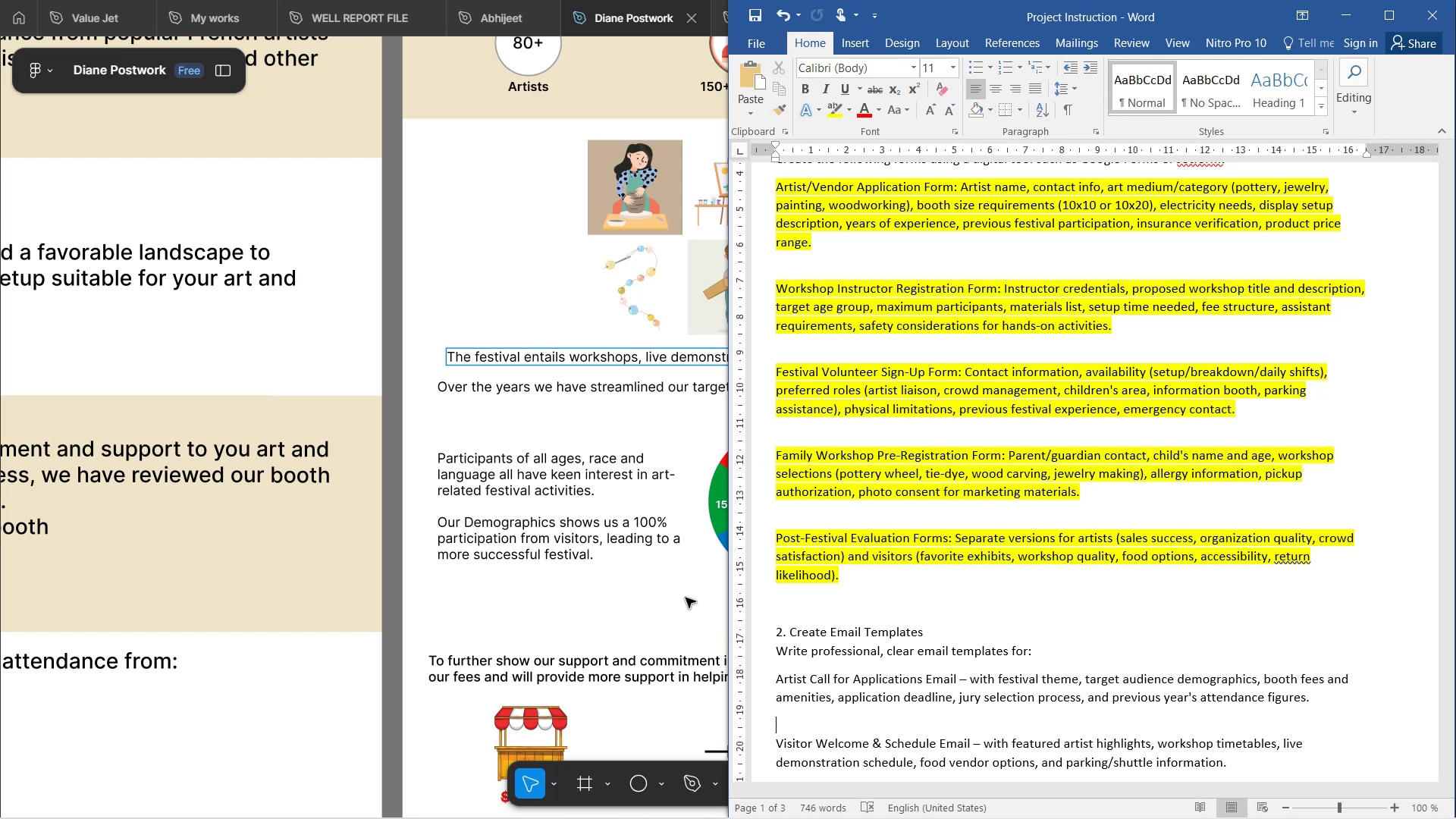 
wait(24.31)
 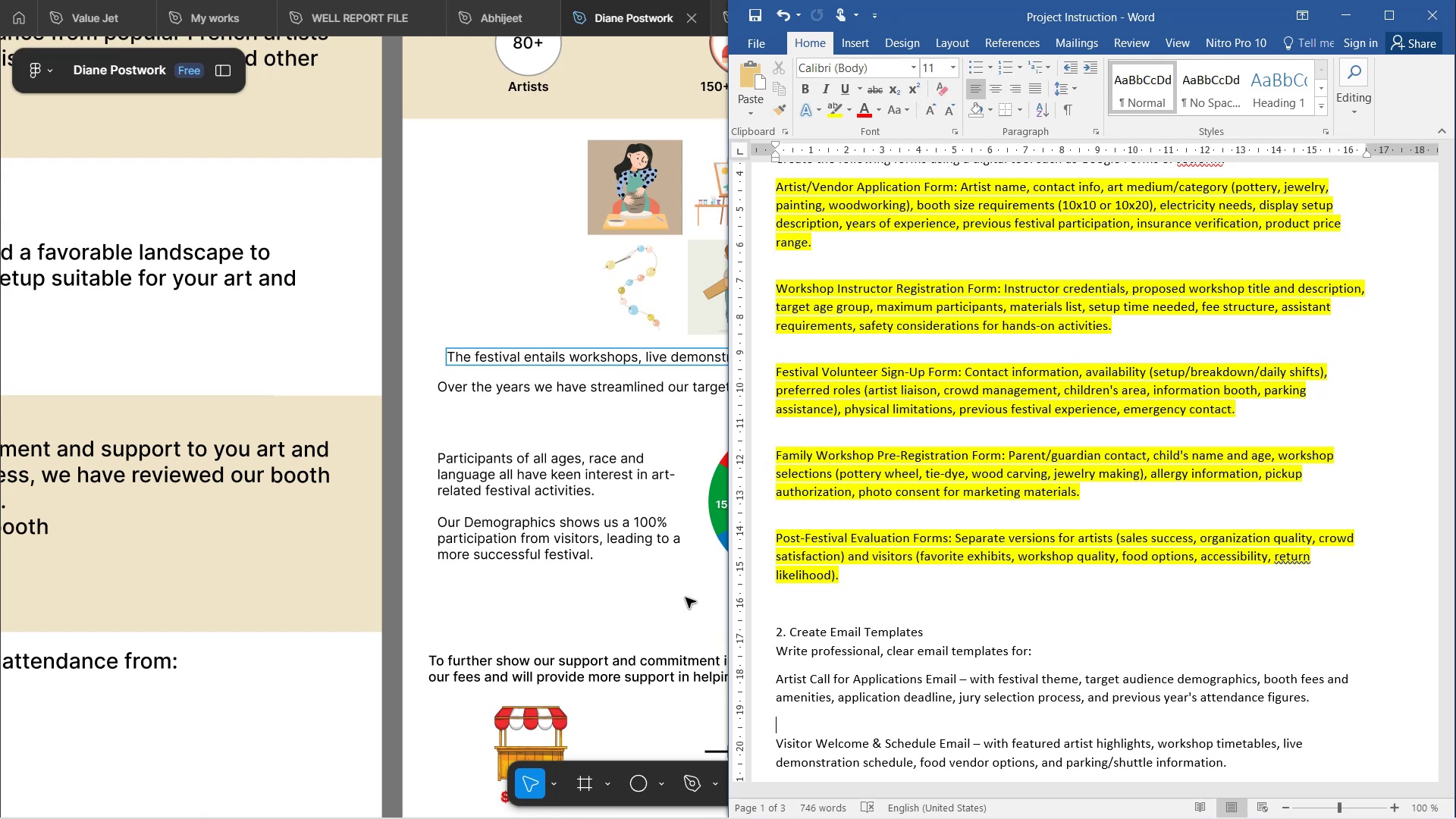 
scroll: coordinate [917, 407], scroll_direction: down, amount: 14.0
 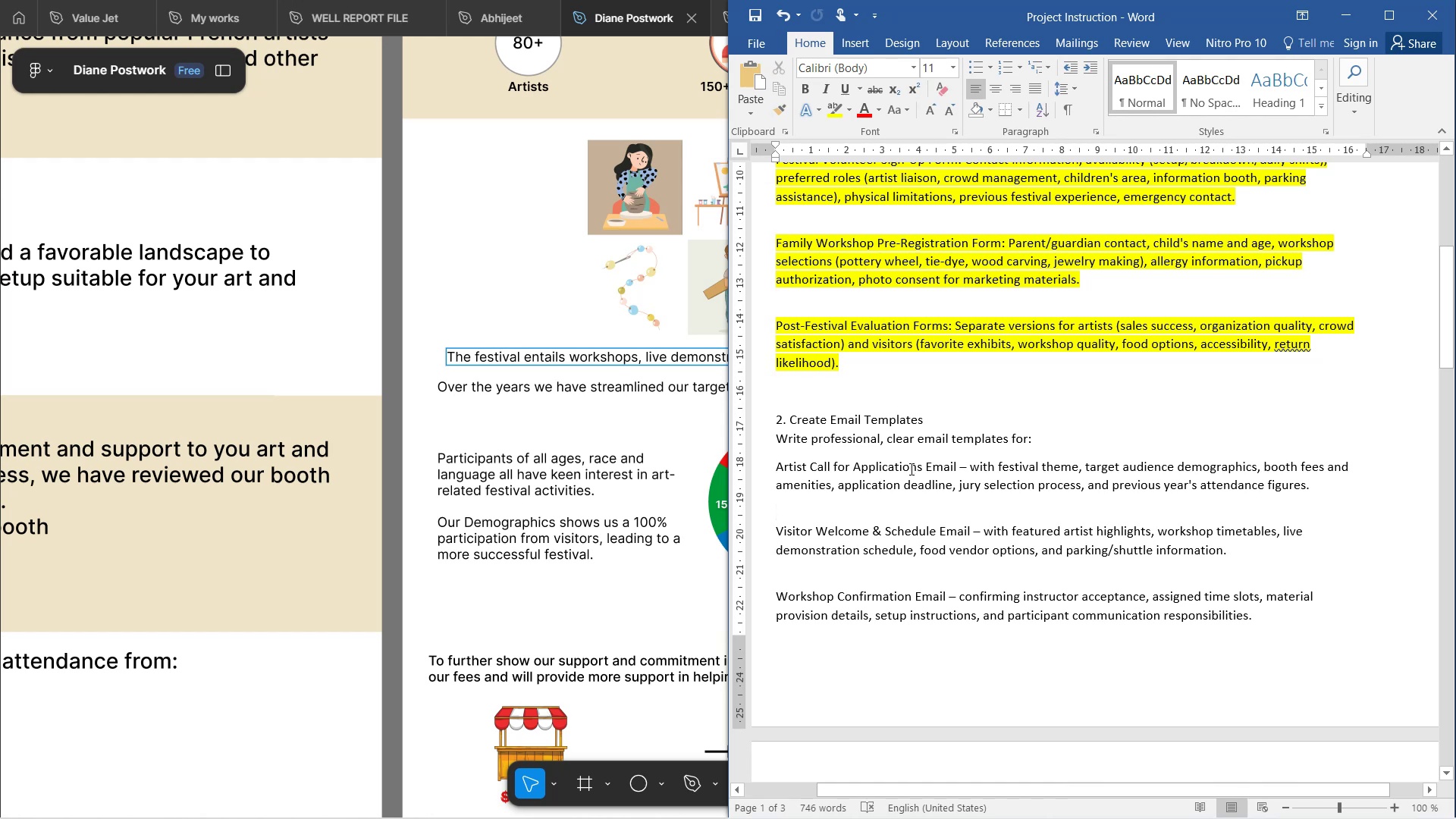 
left_click([916, 456])
 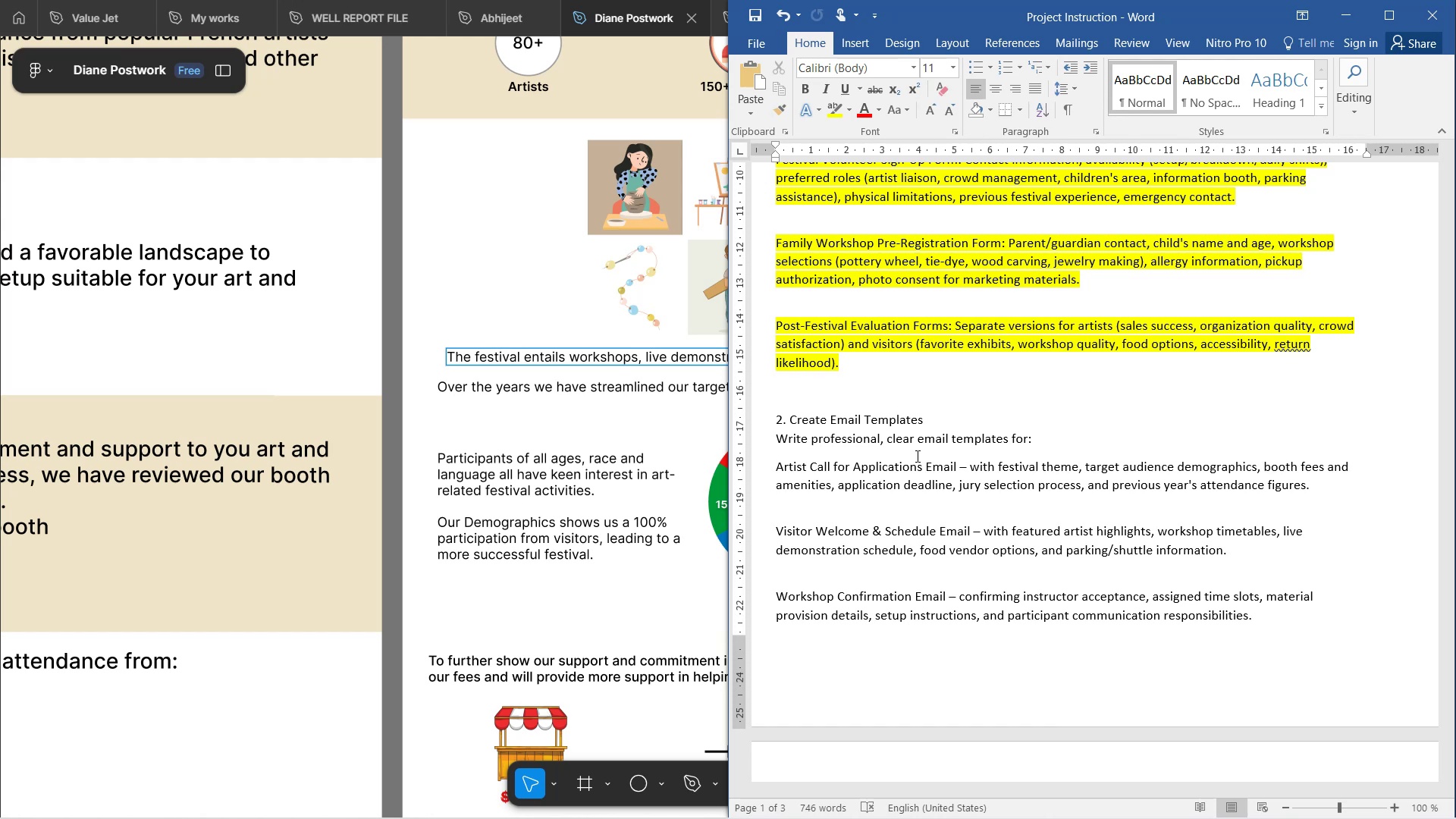 
wait(35.9)
 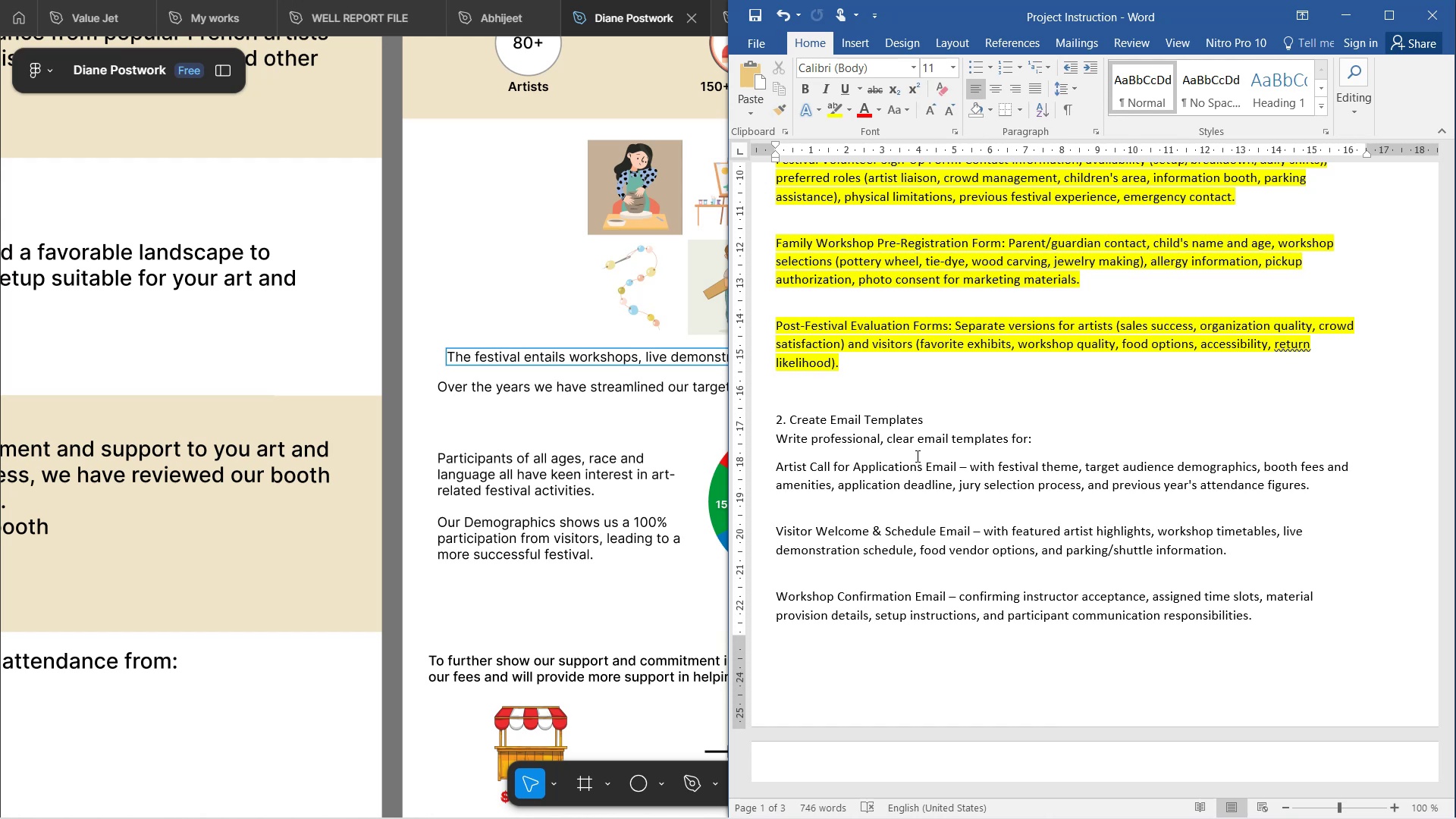 
scroll: coordinate [963, 371], scroll_direction: down, amount: 3.0
 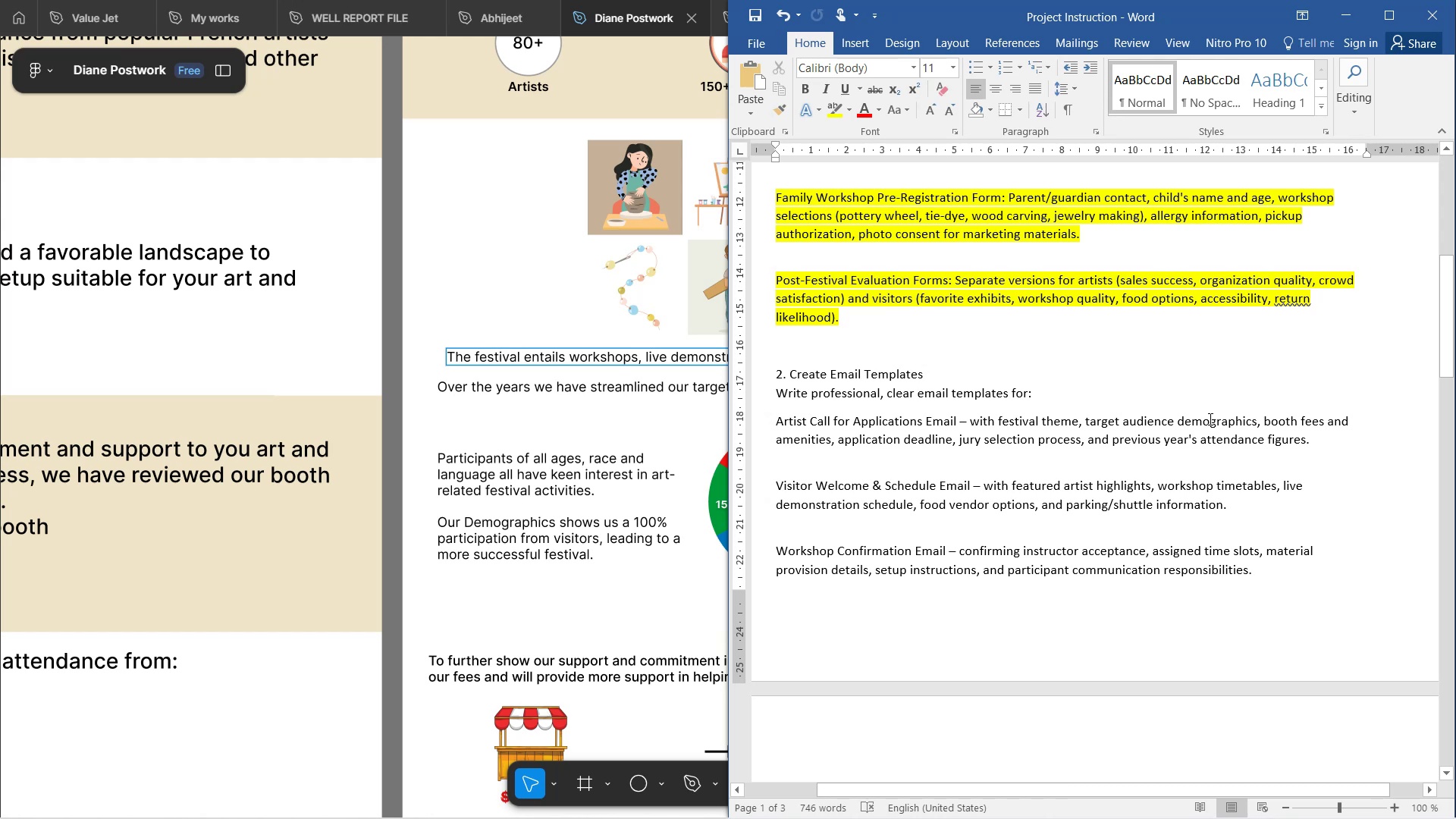 
wait(43.93)
 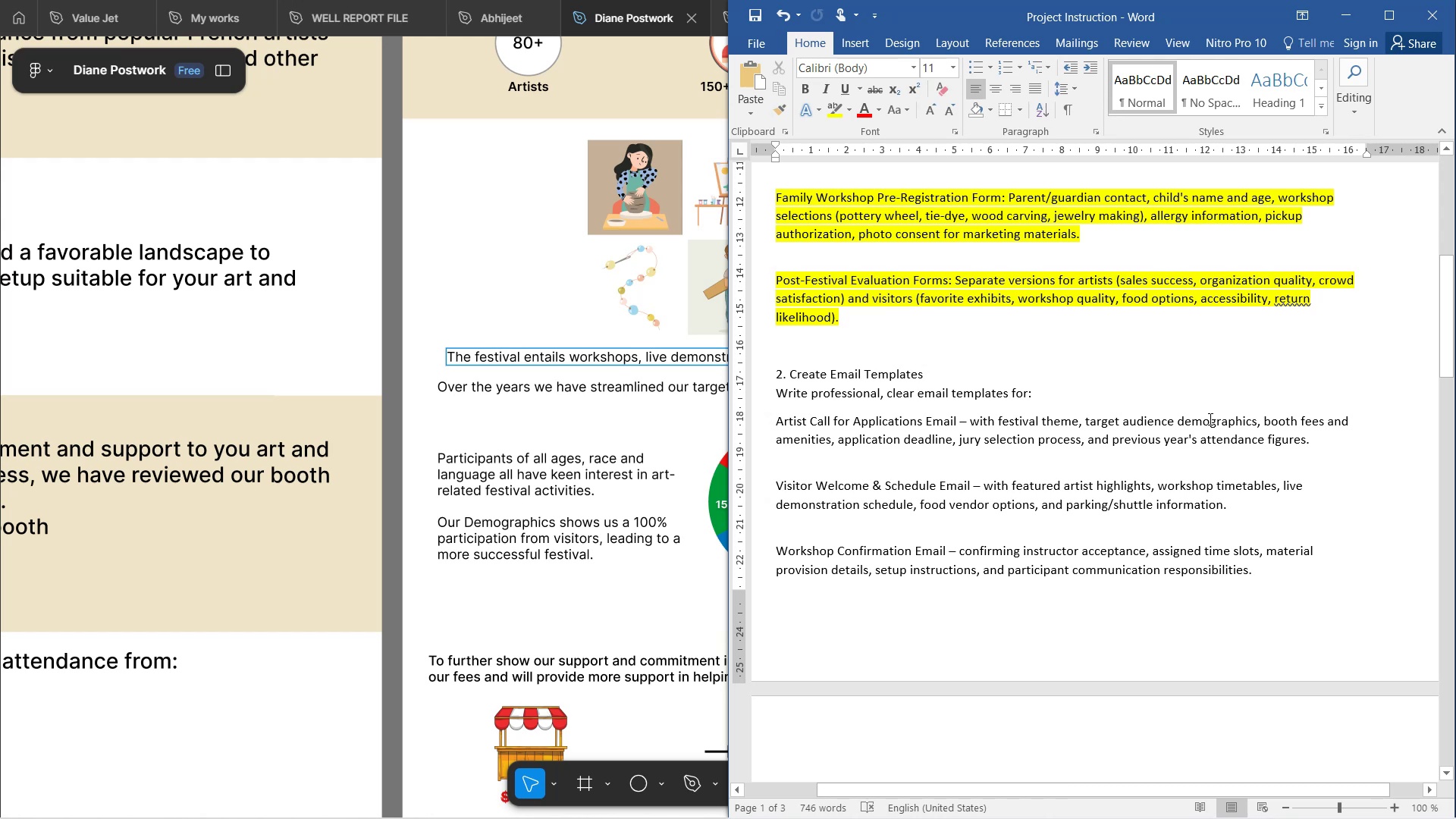 
scroll: coordinate [626, 447], scroll_direction: down, amount: 4.0
 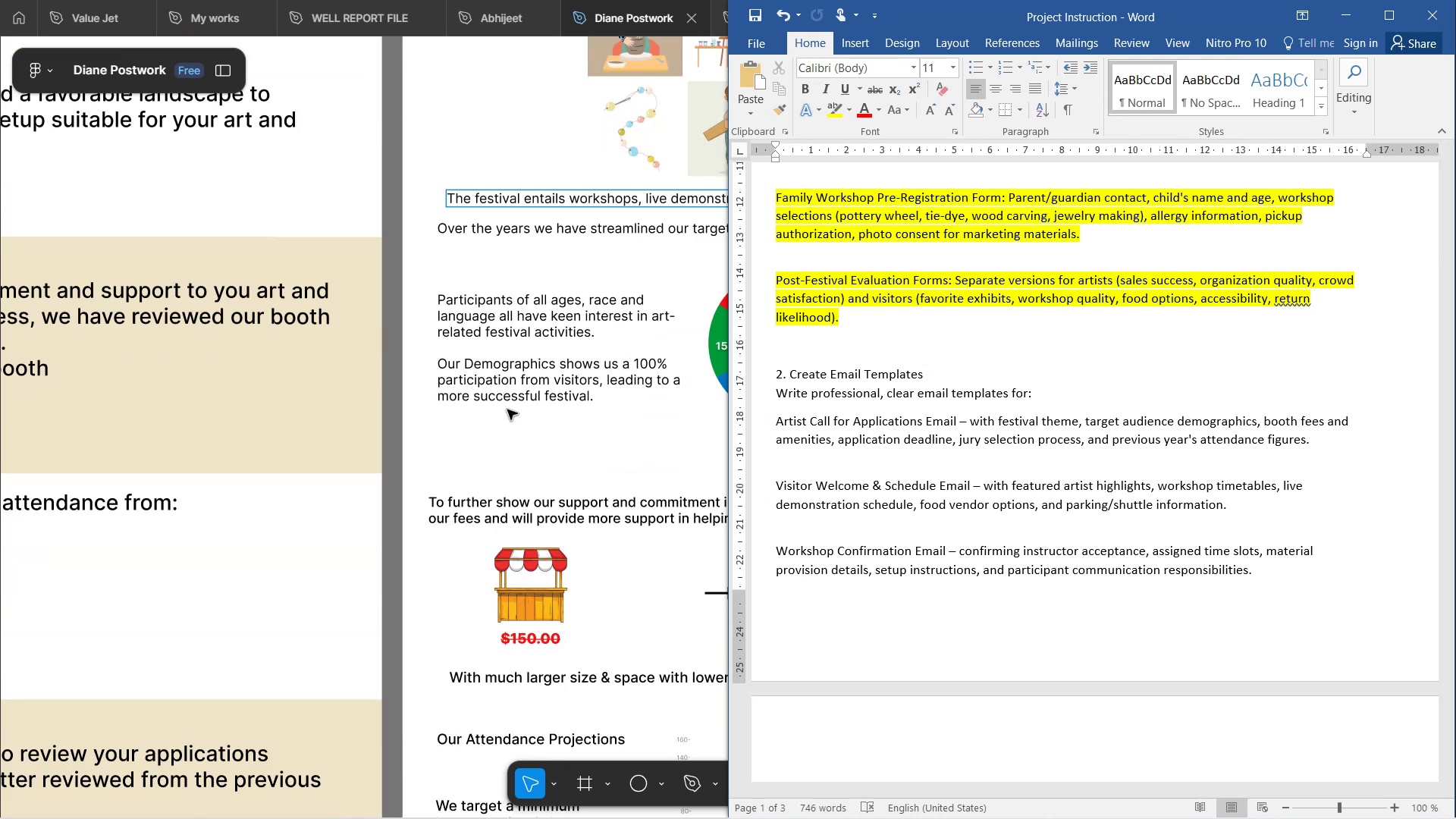 
scroll: coordinate [985, 287], scroll_direction: up, amount: 34.0
 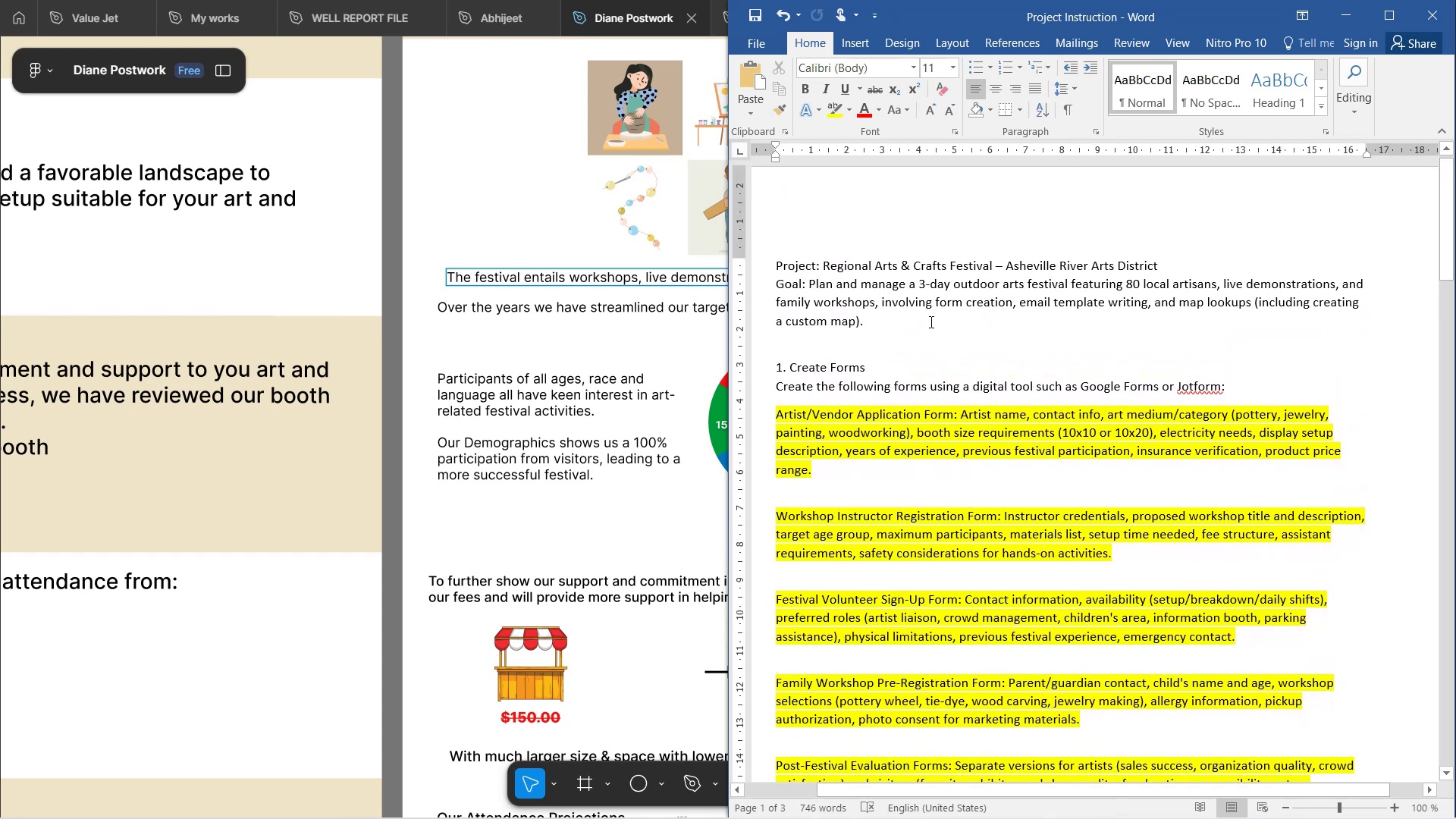 
wait(11.99)
 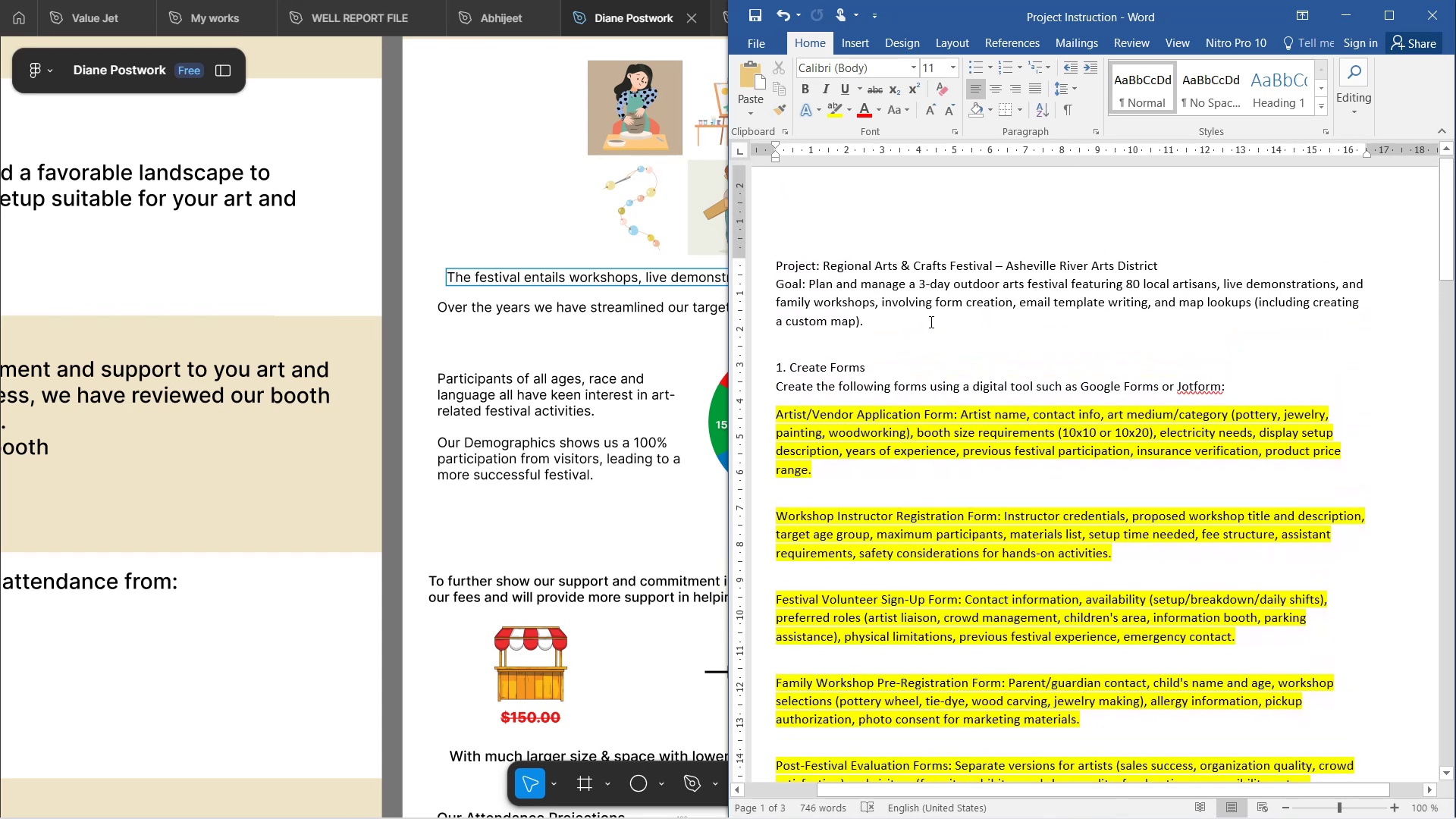 
left_click([601, 519])
 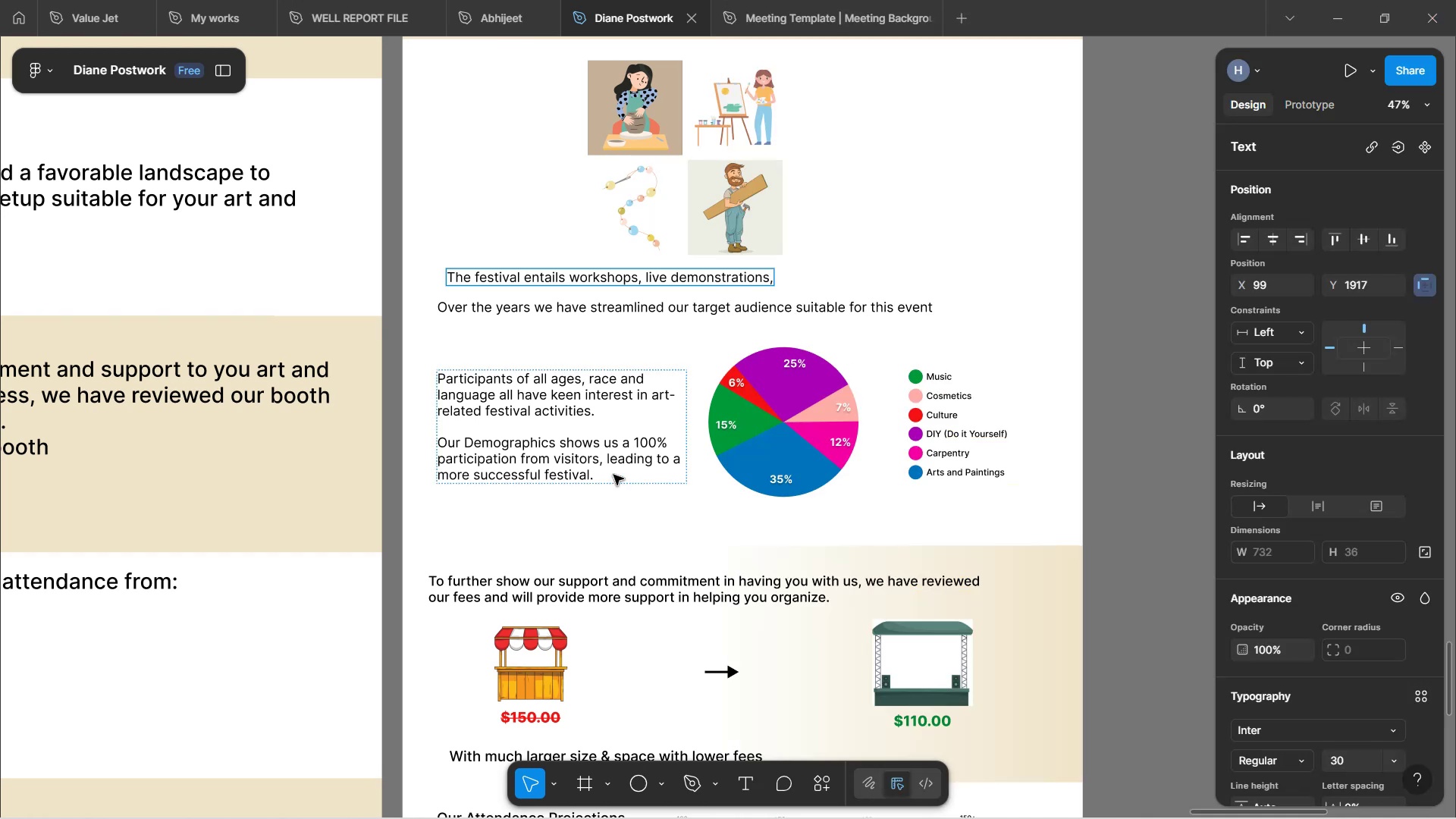 
scroll: coordinate [626, 422], scroll_direction: up, amount: 2.0
 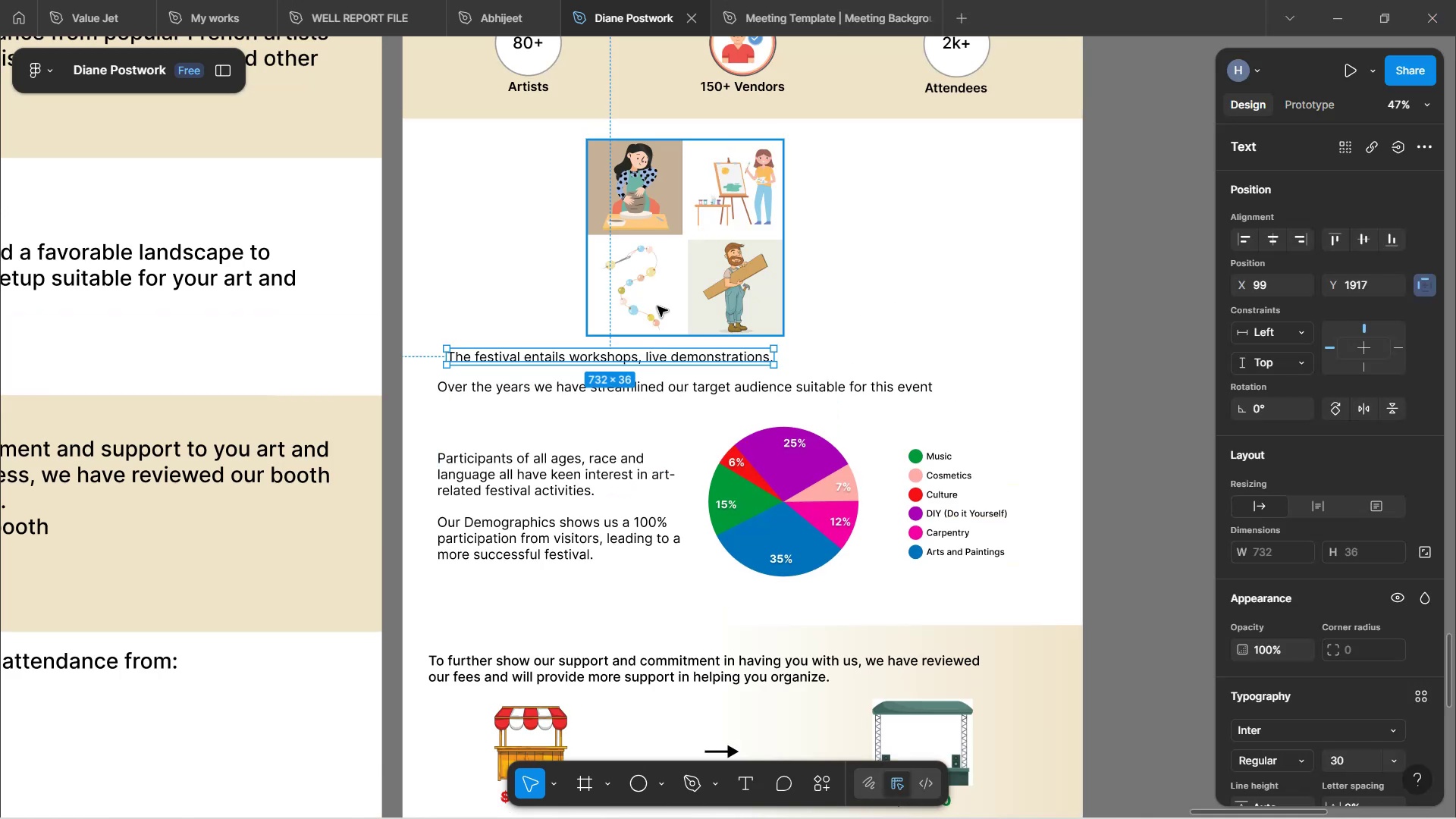 
left_click([758, 358])
 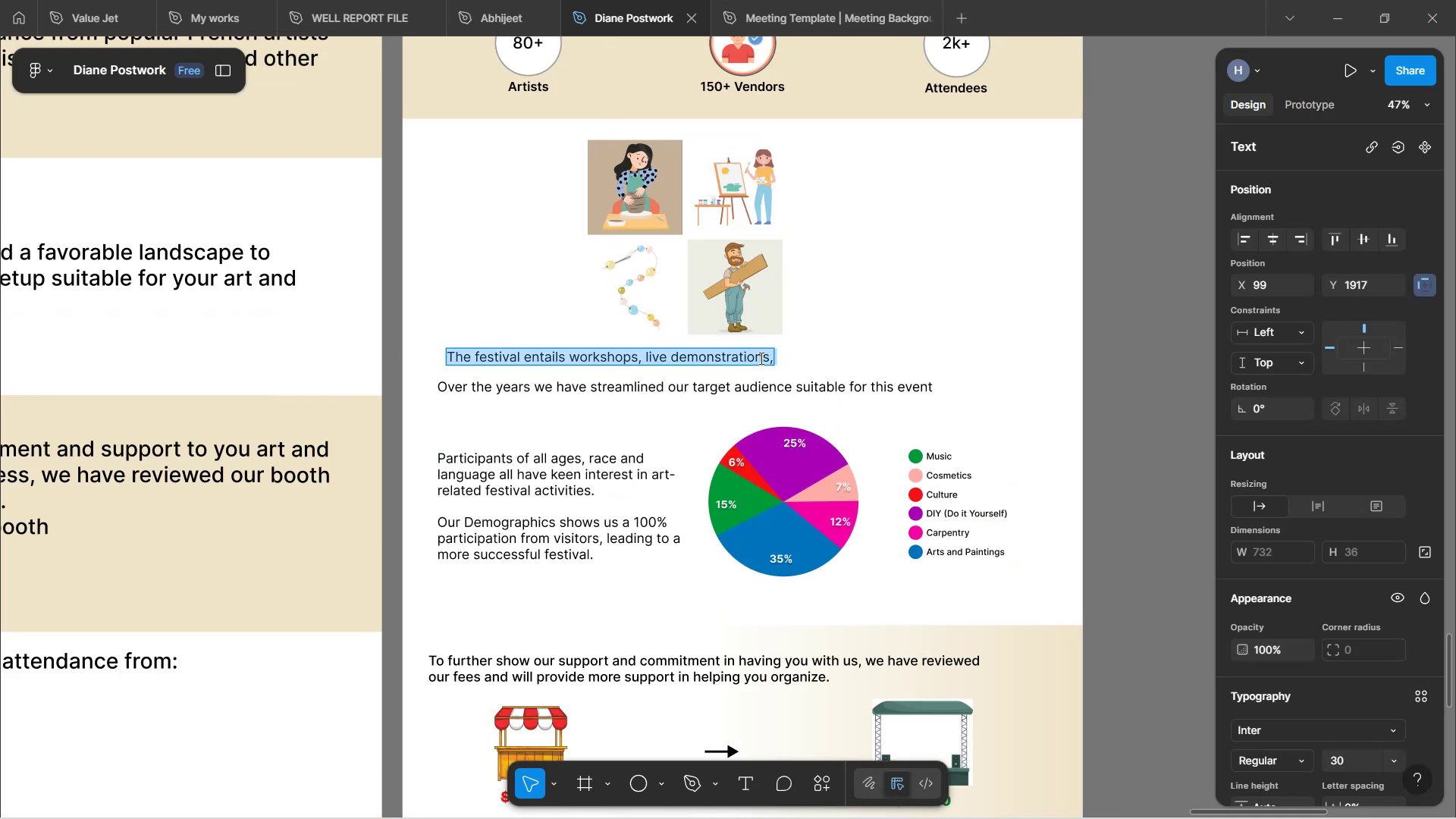 
wait(5.79)
 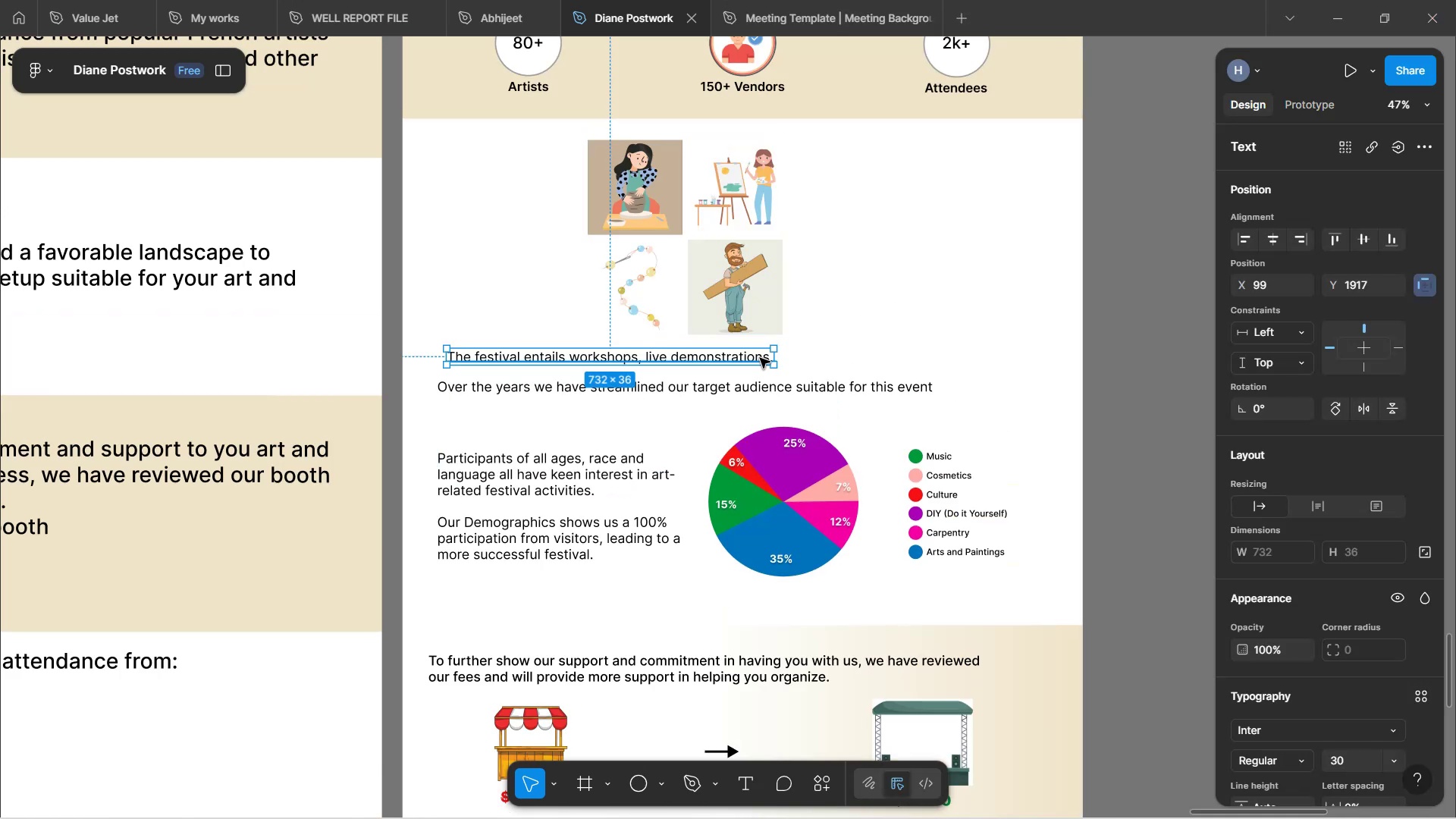 
key(ArrowRight)
 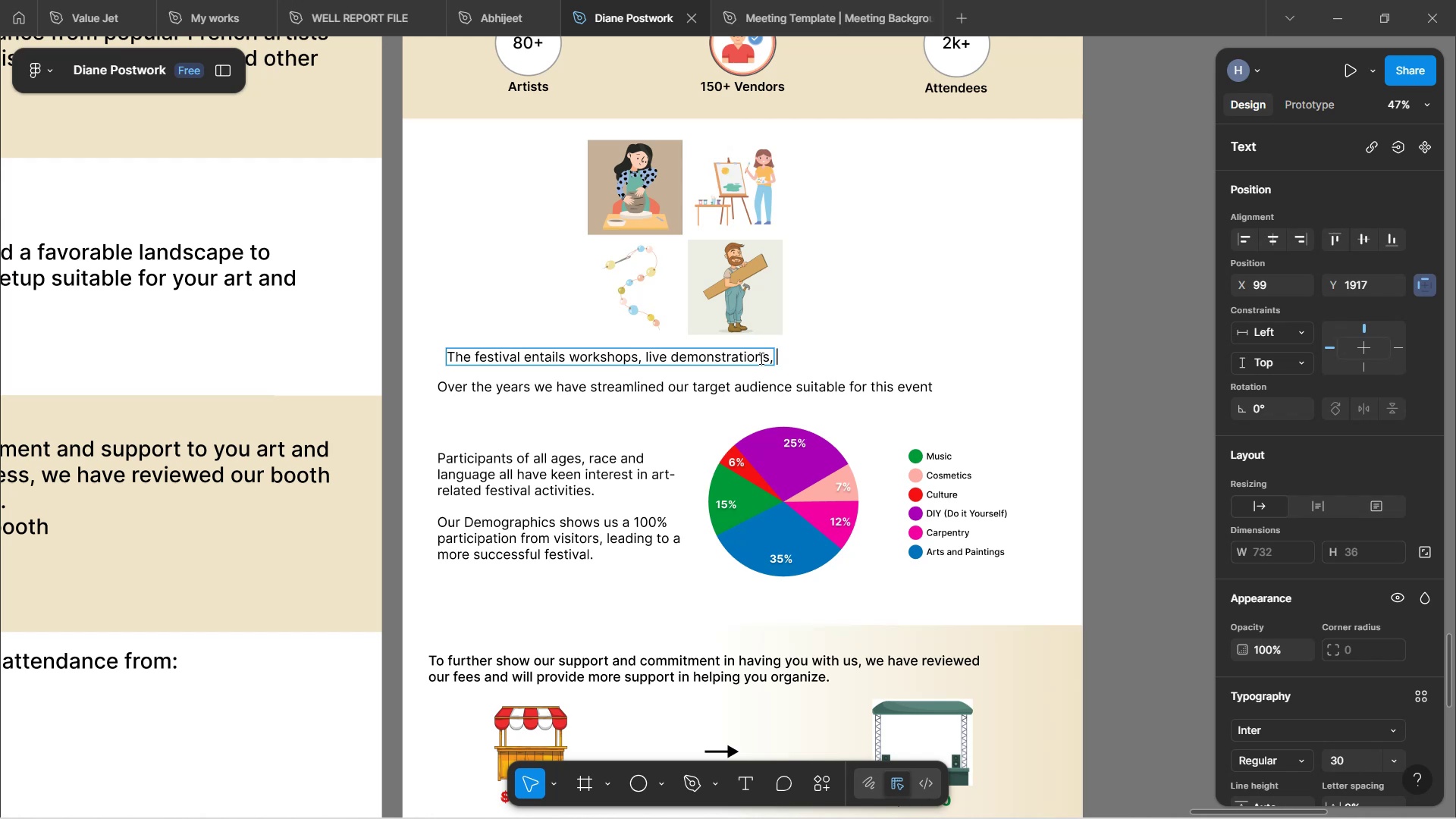 
wait(18.57)
 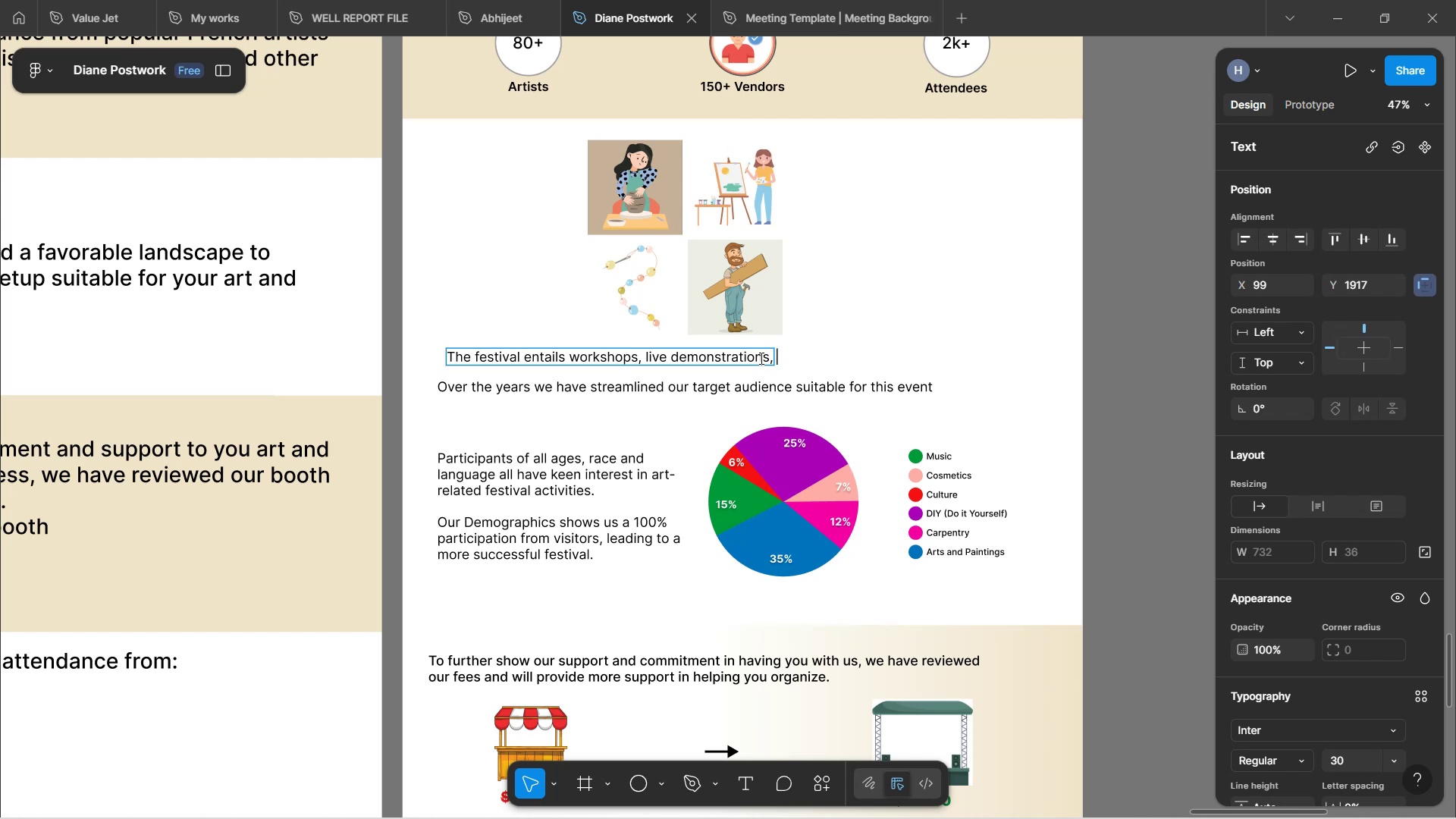 
type(fund ra)
key(Backspace)
type(aising in aspan of 3 days)
 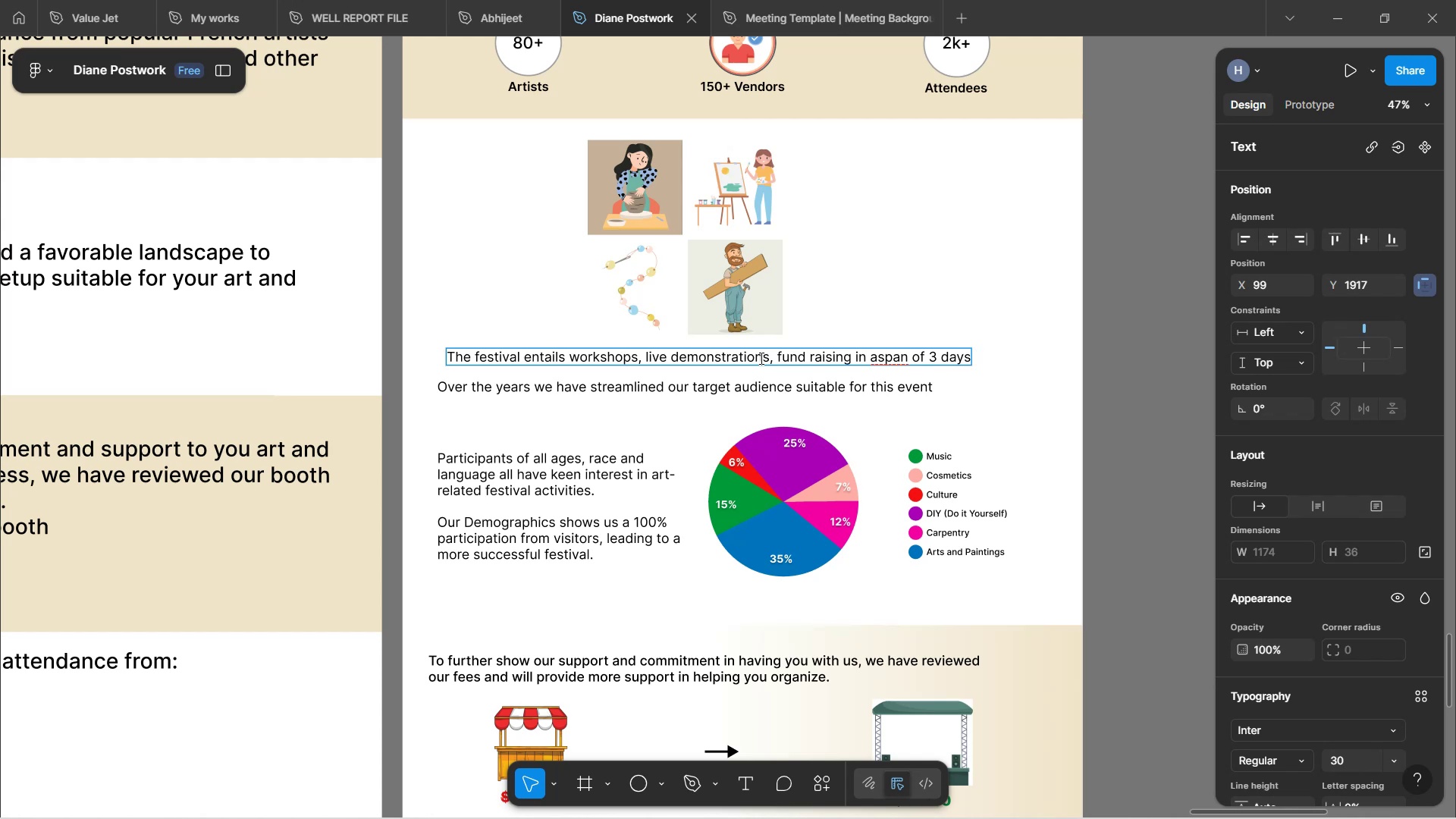 
key(ArrowLeft)
 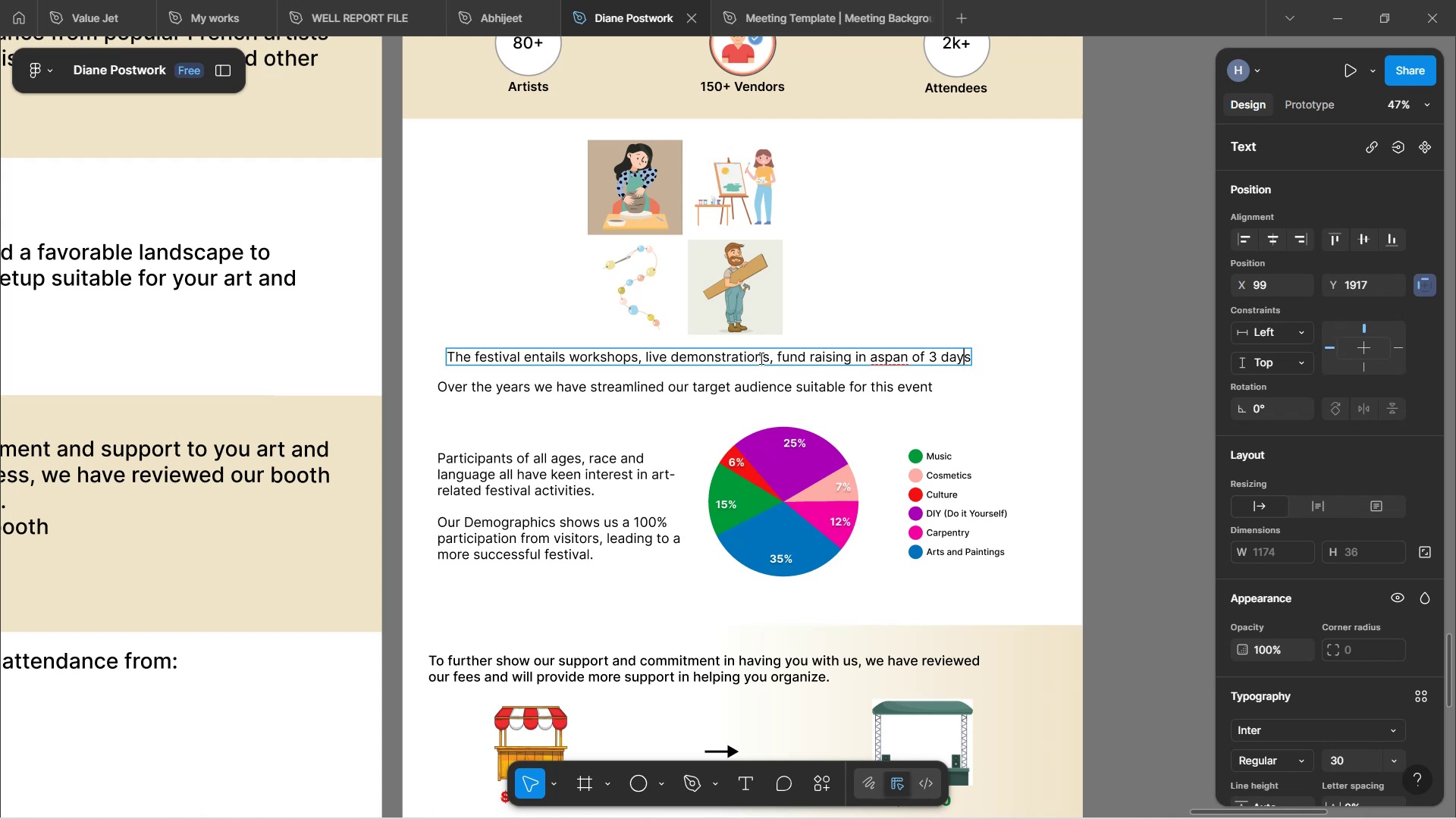 
key(ArrowLeft)
 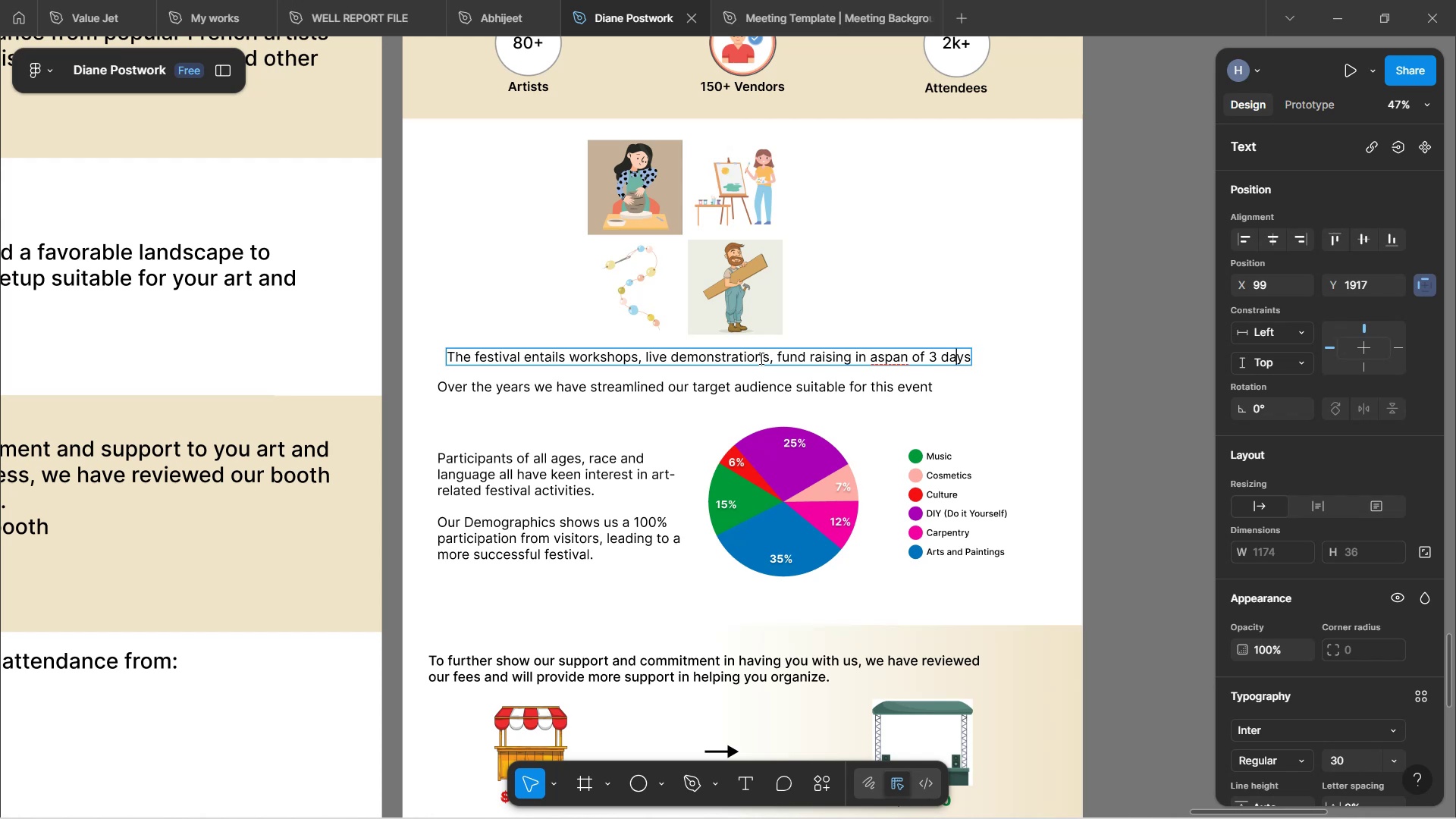 
key(ArrowLeft)
 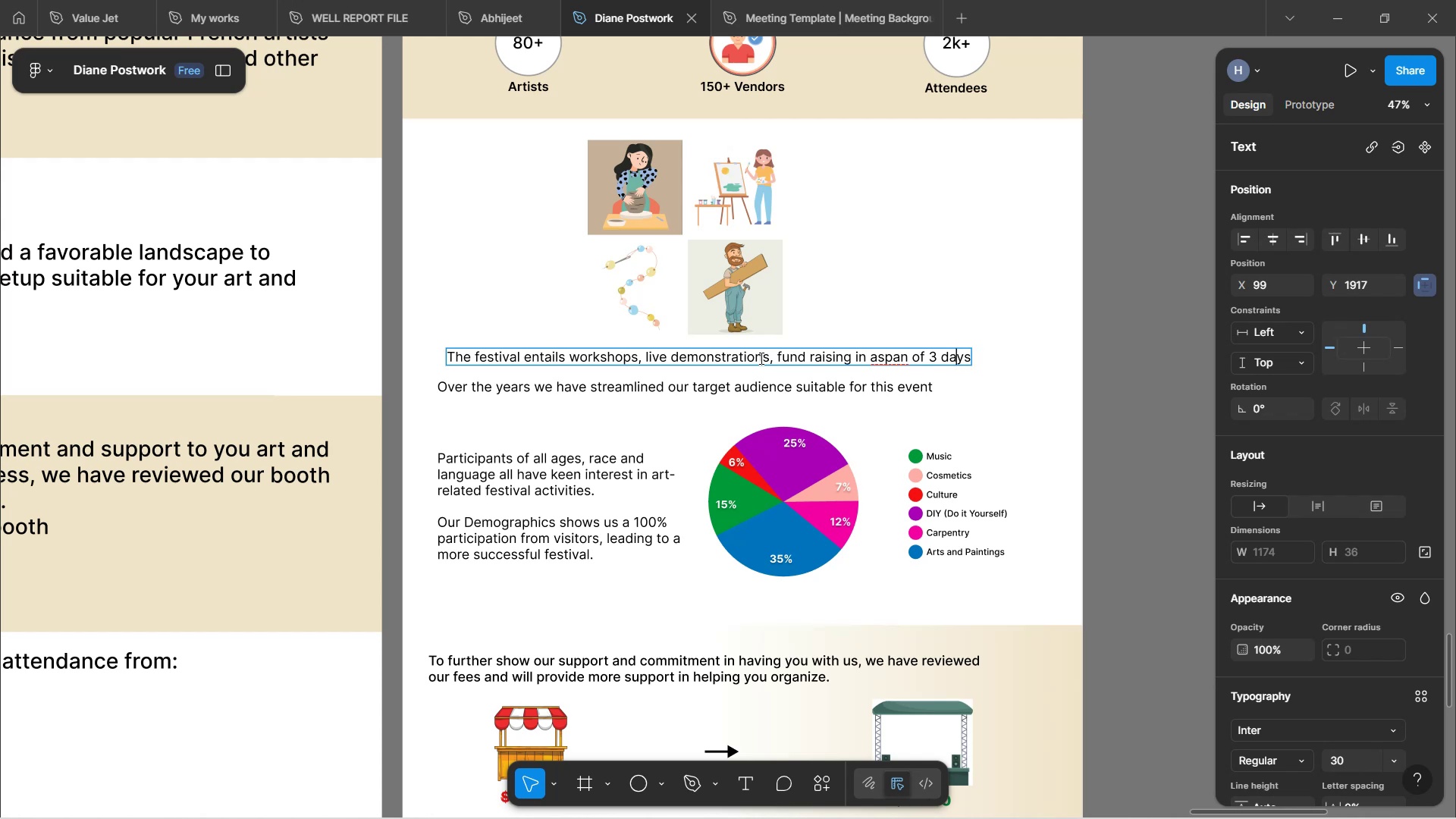 
hold_key(key=ArrowLeft, duration=0.83)
 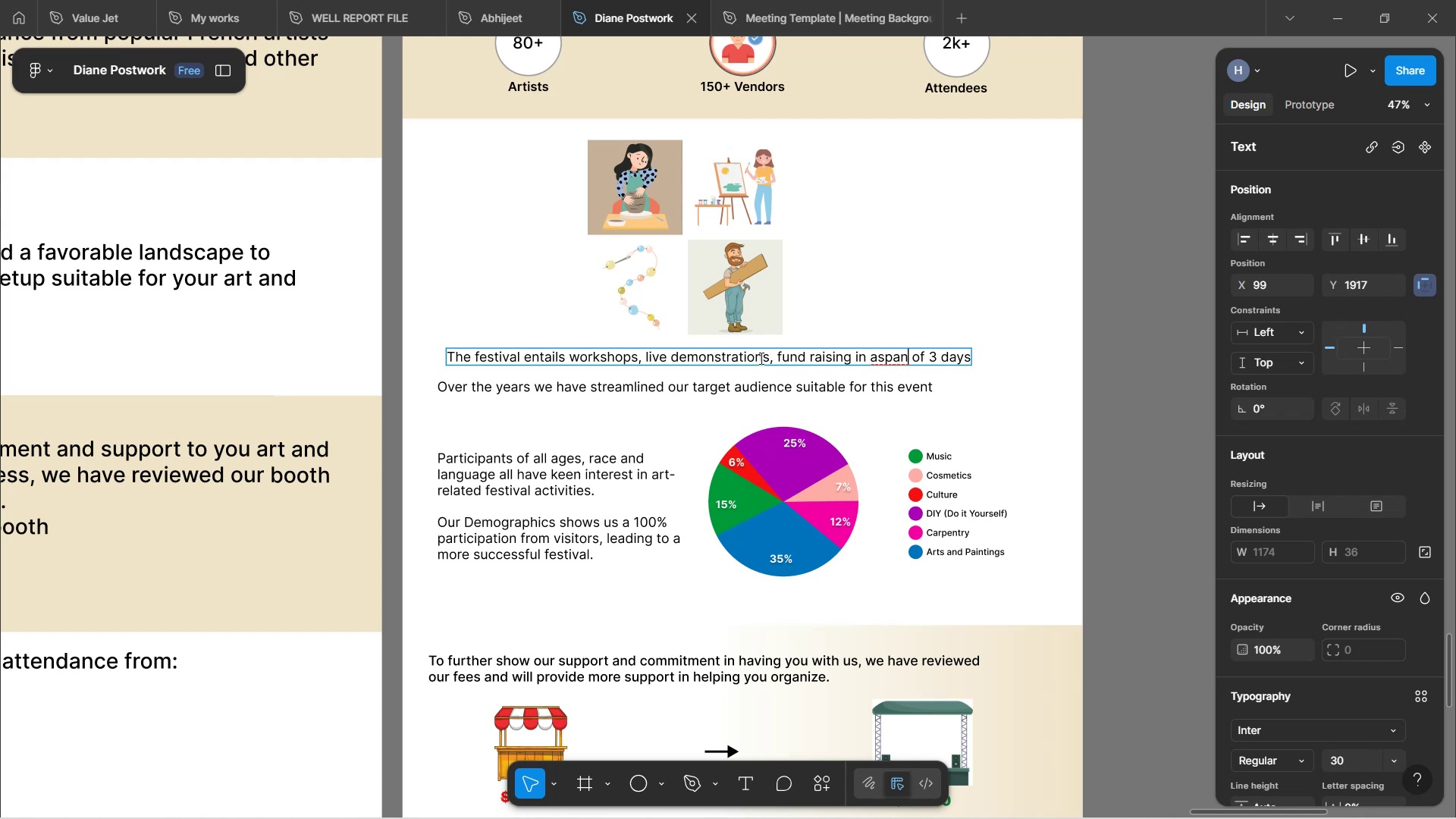 
key(ArrowLeft)
 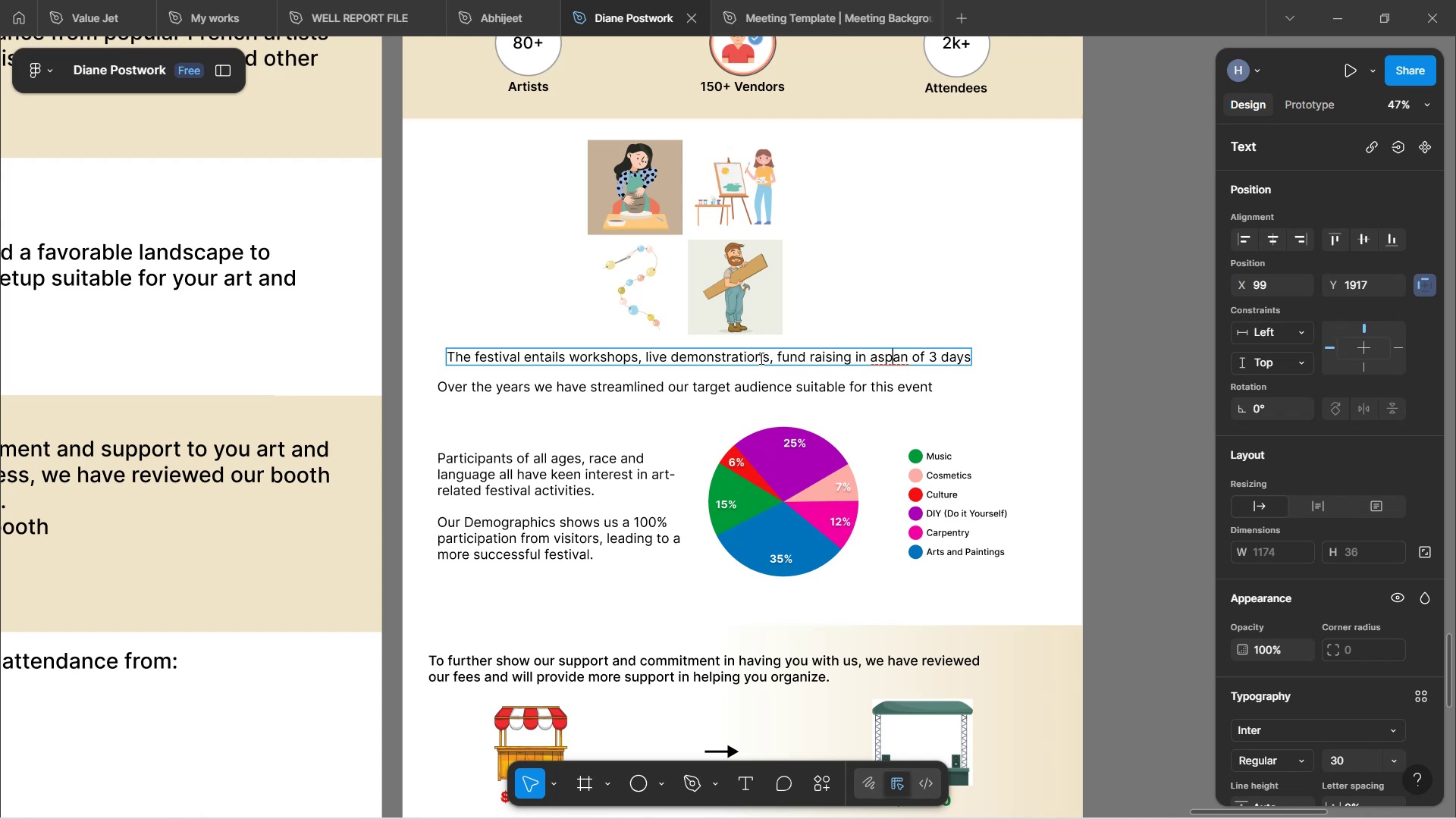 
key(ArrowLeft)
 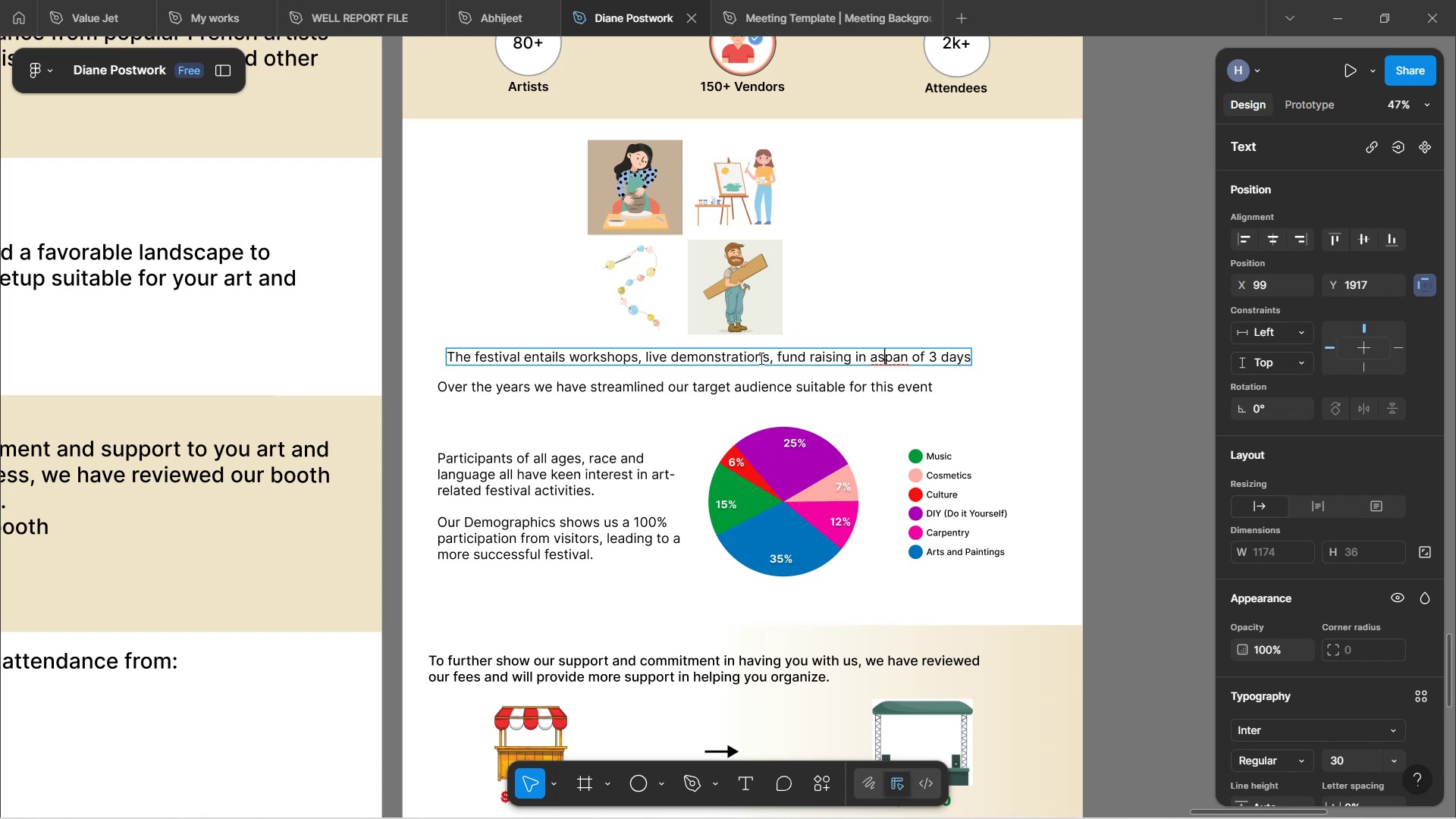 
key(ArrowLeft)
 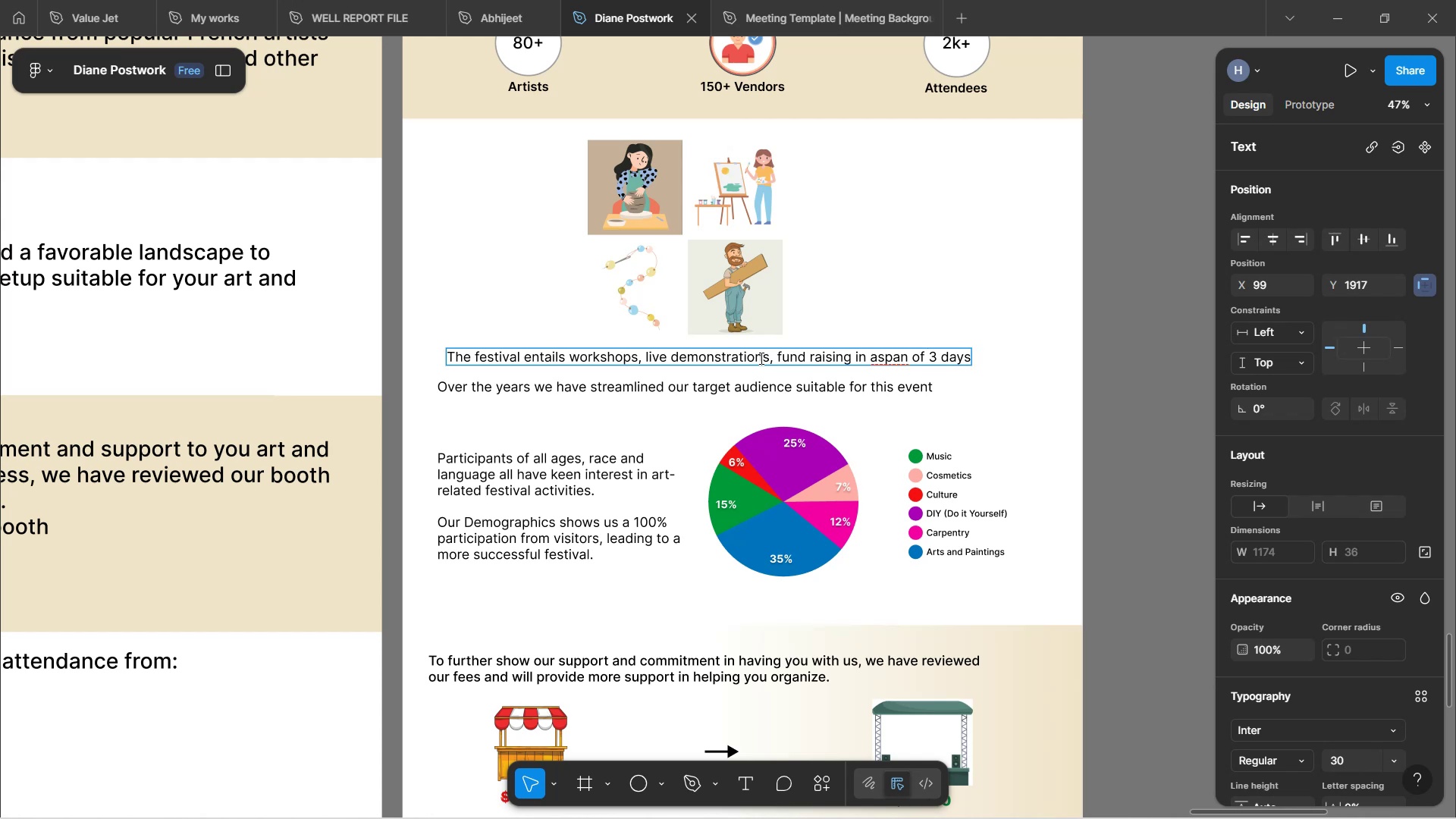 
key(ArrowRight)
 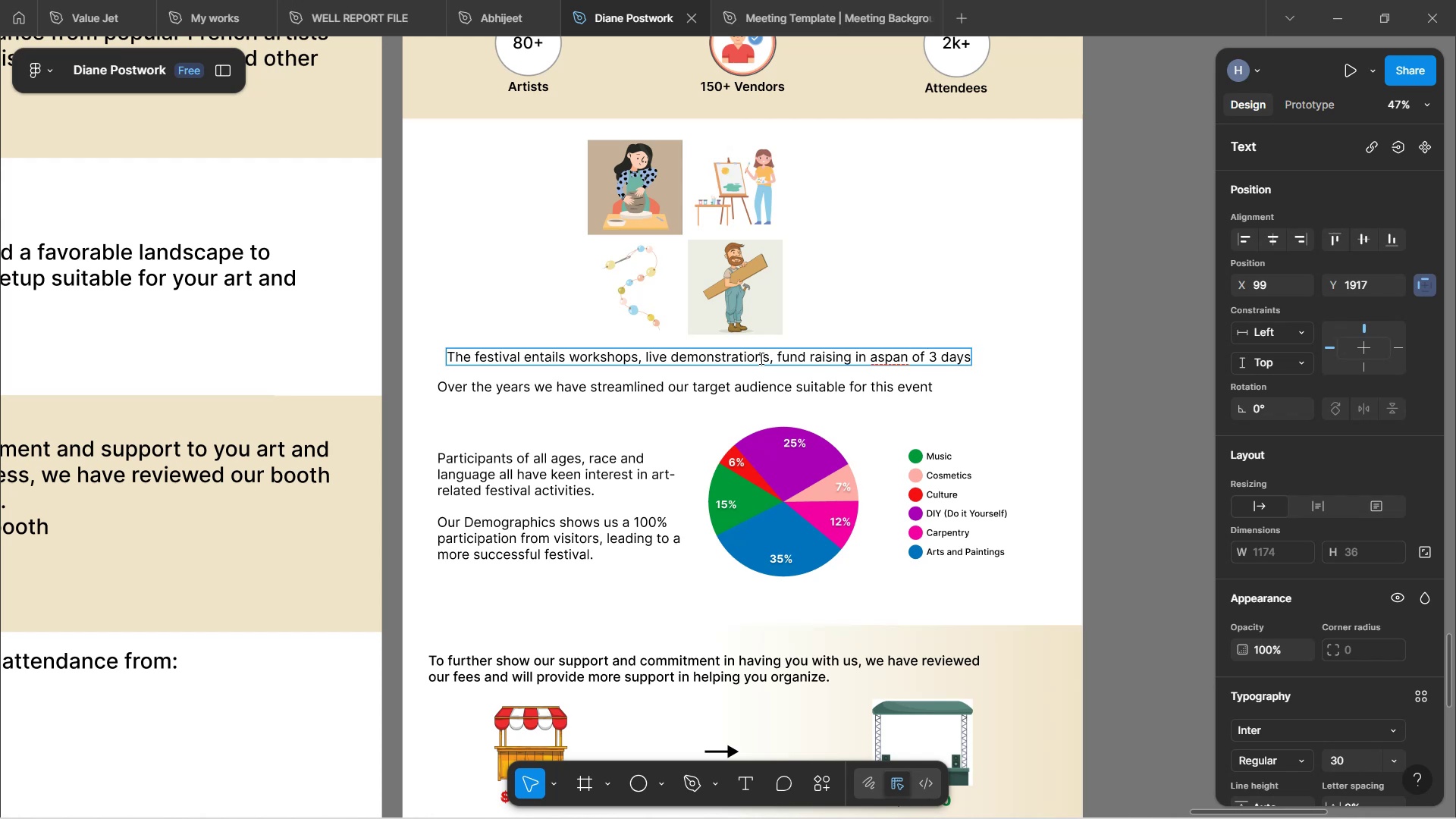 
key(Space)
 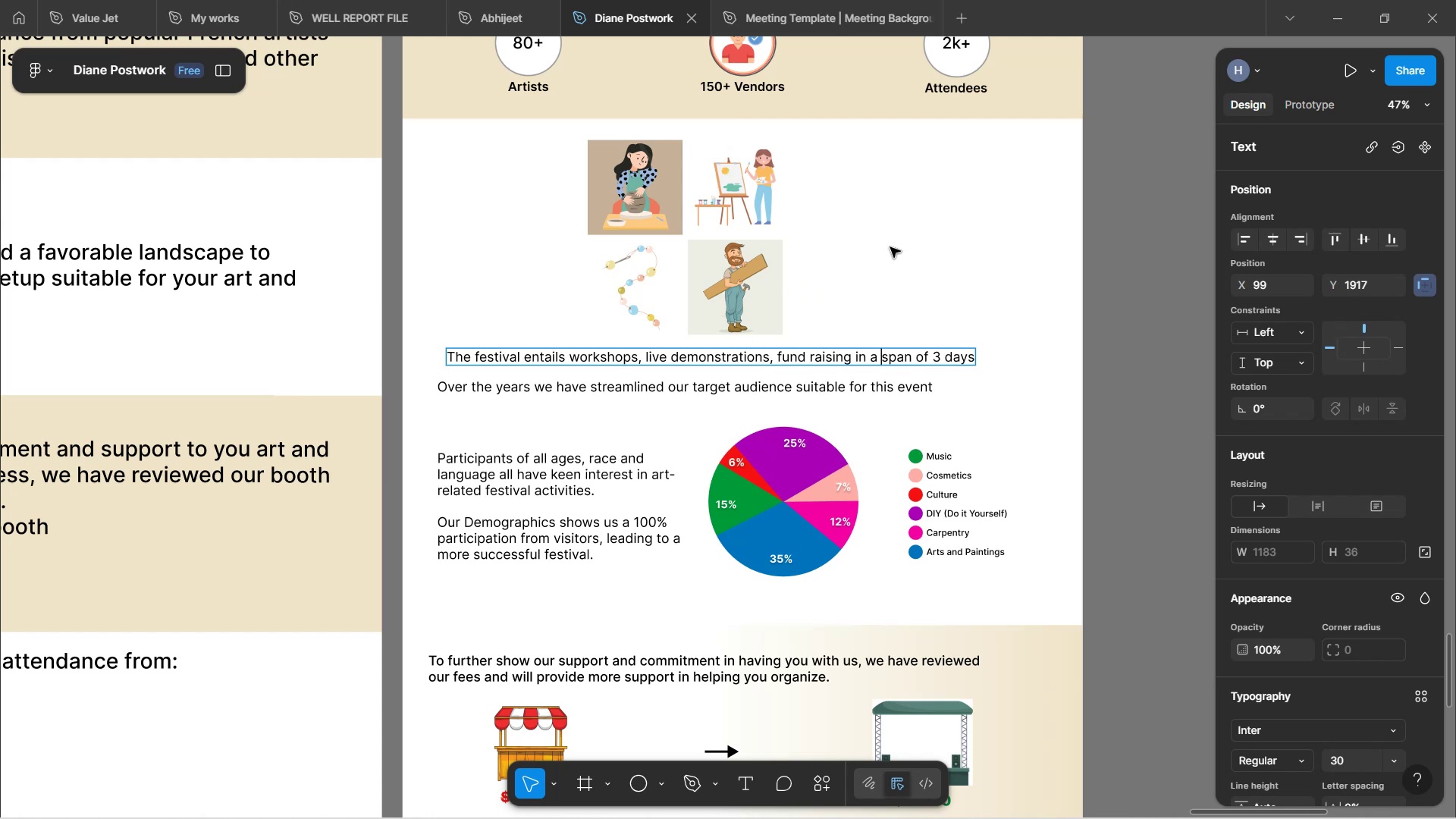 
left_click([912, 239])
 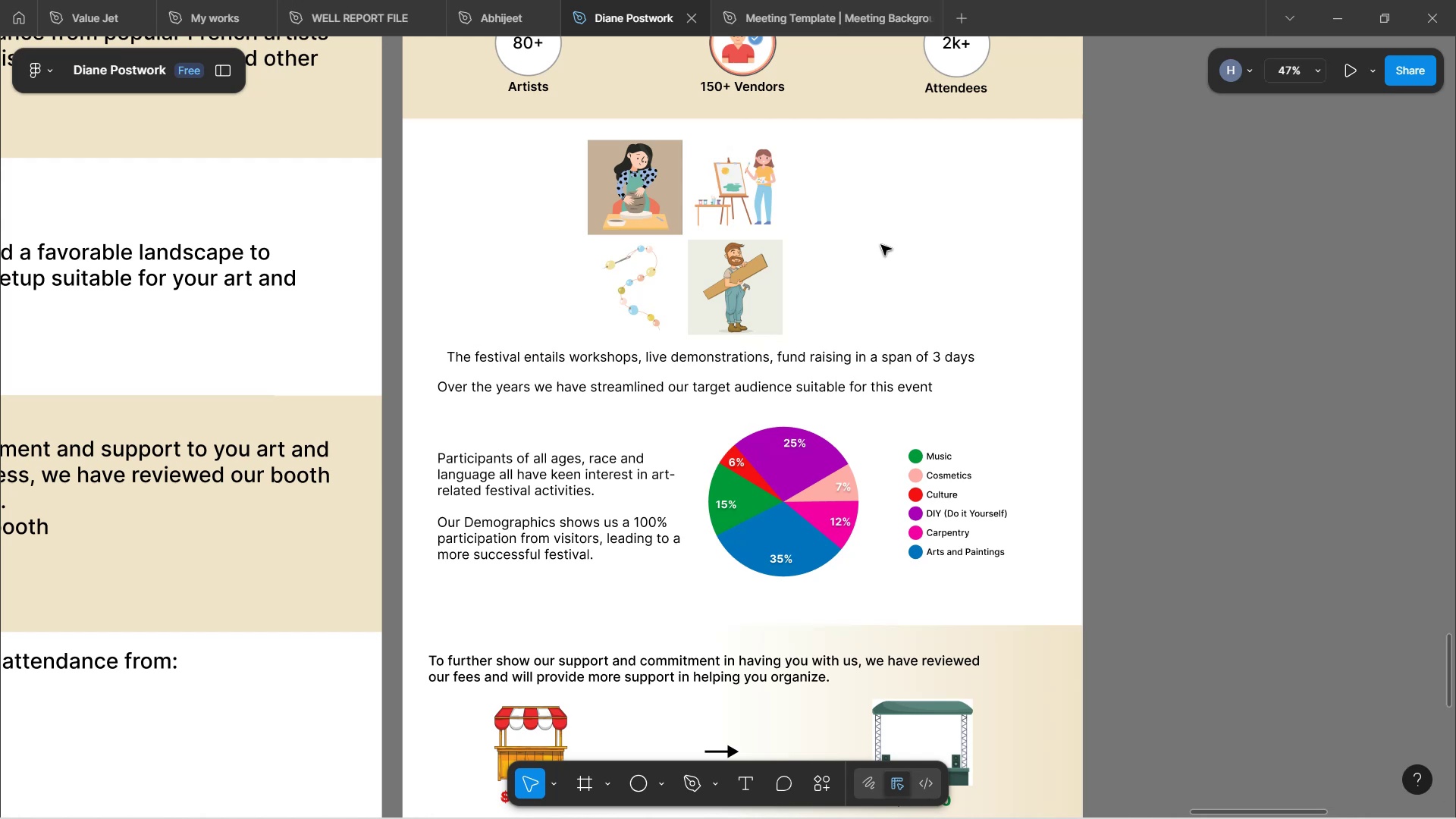 
left_click([707, 252])
 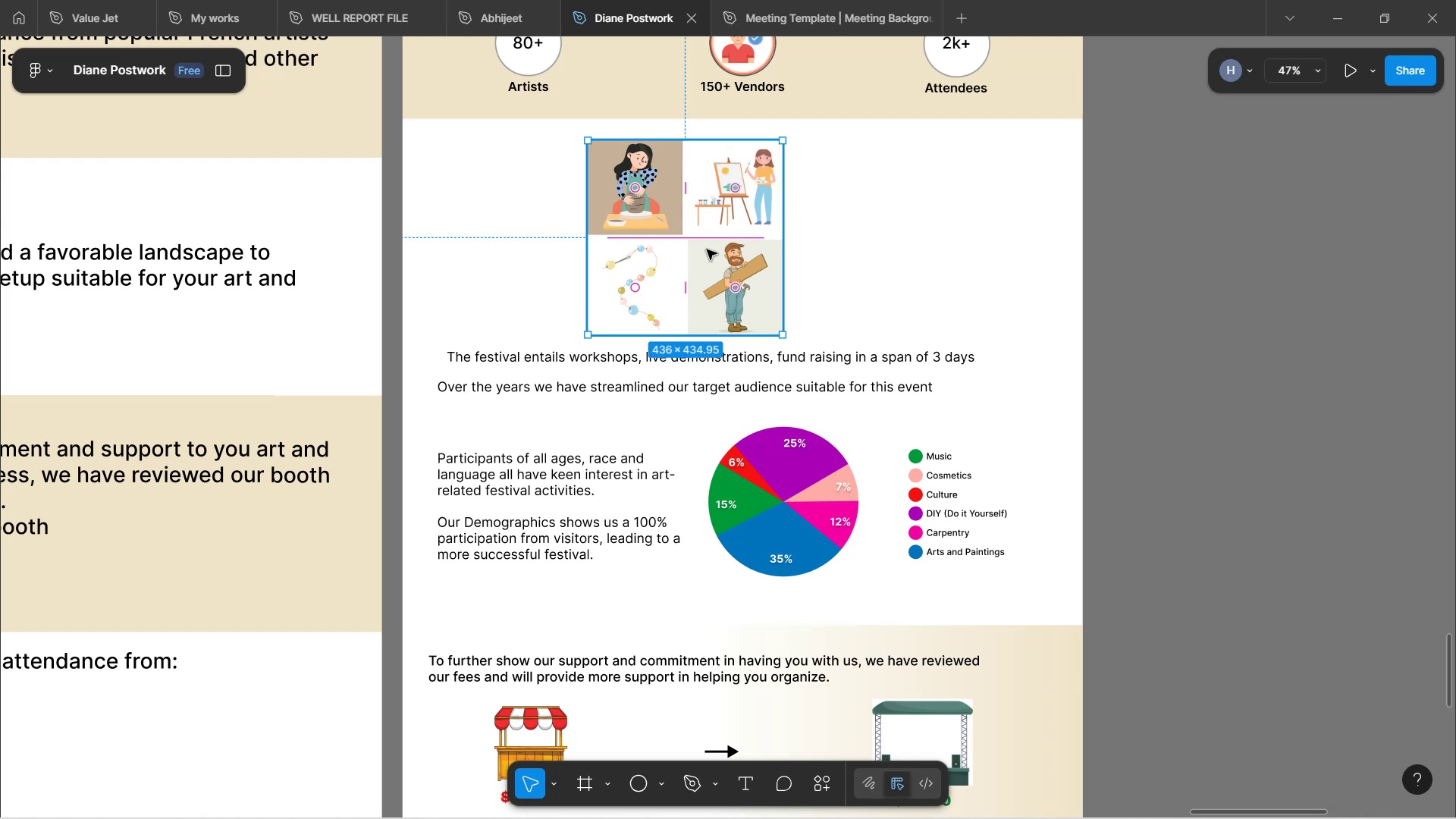 
left_click_drag(start_coordinate=[707, 249], to_coordinate=[952, 248])
 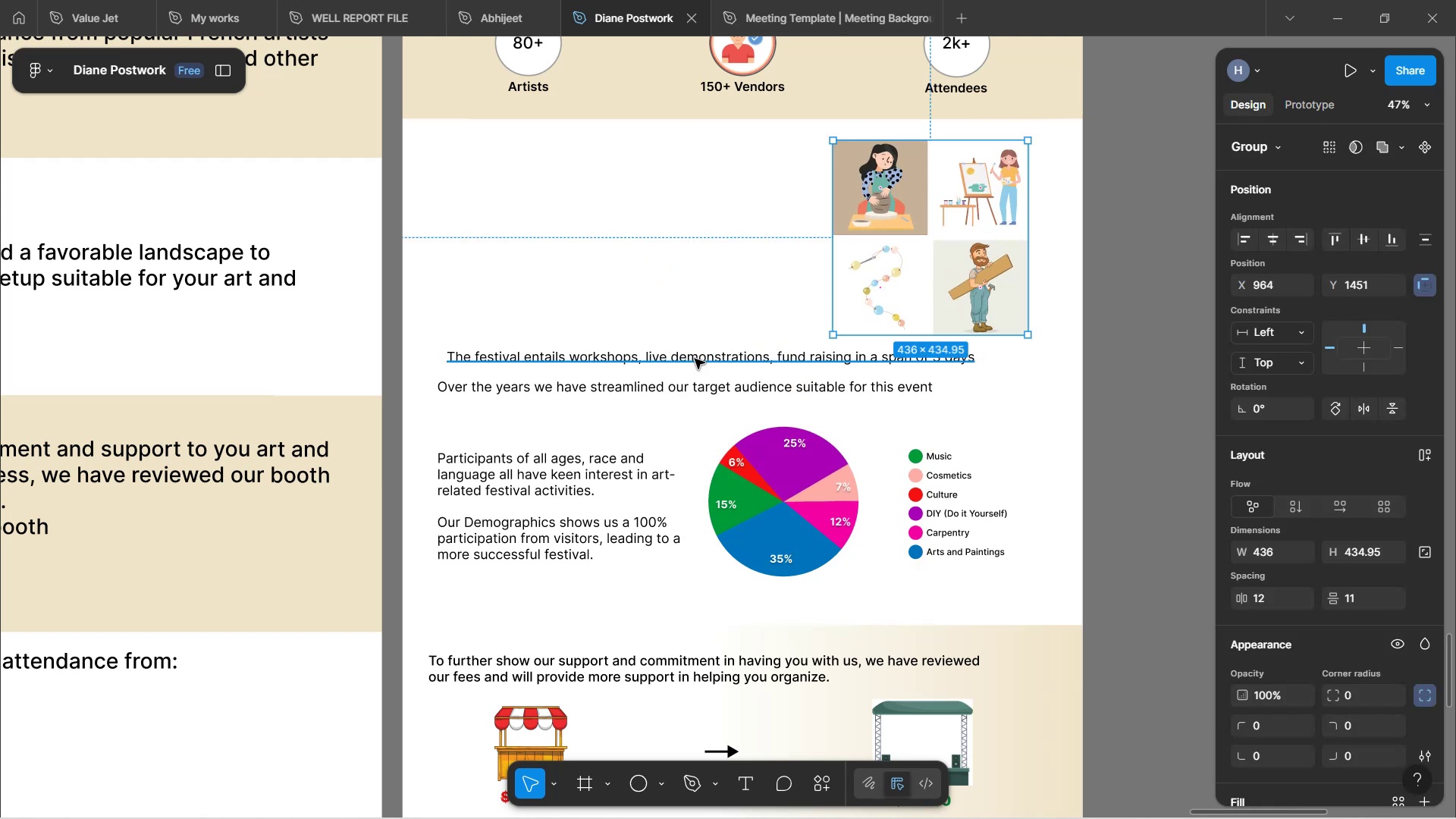 
left_click([695, 359])
 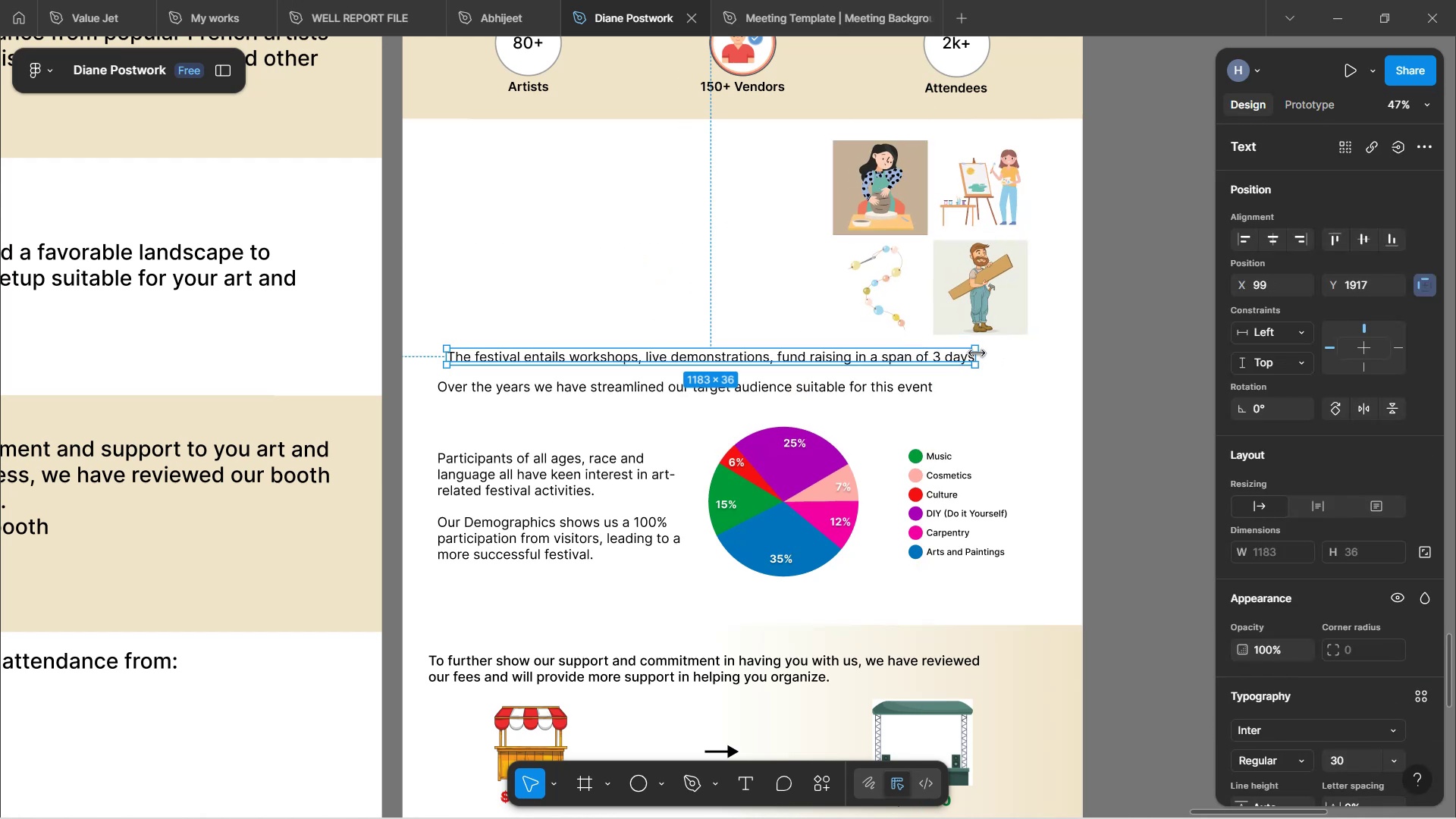 
left_click_drag(start_coordinate=[980, 359], to_coordinate=[815, 352])
 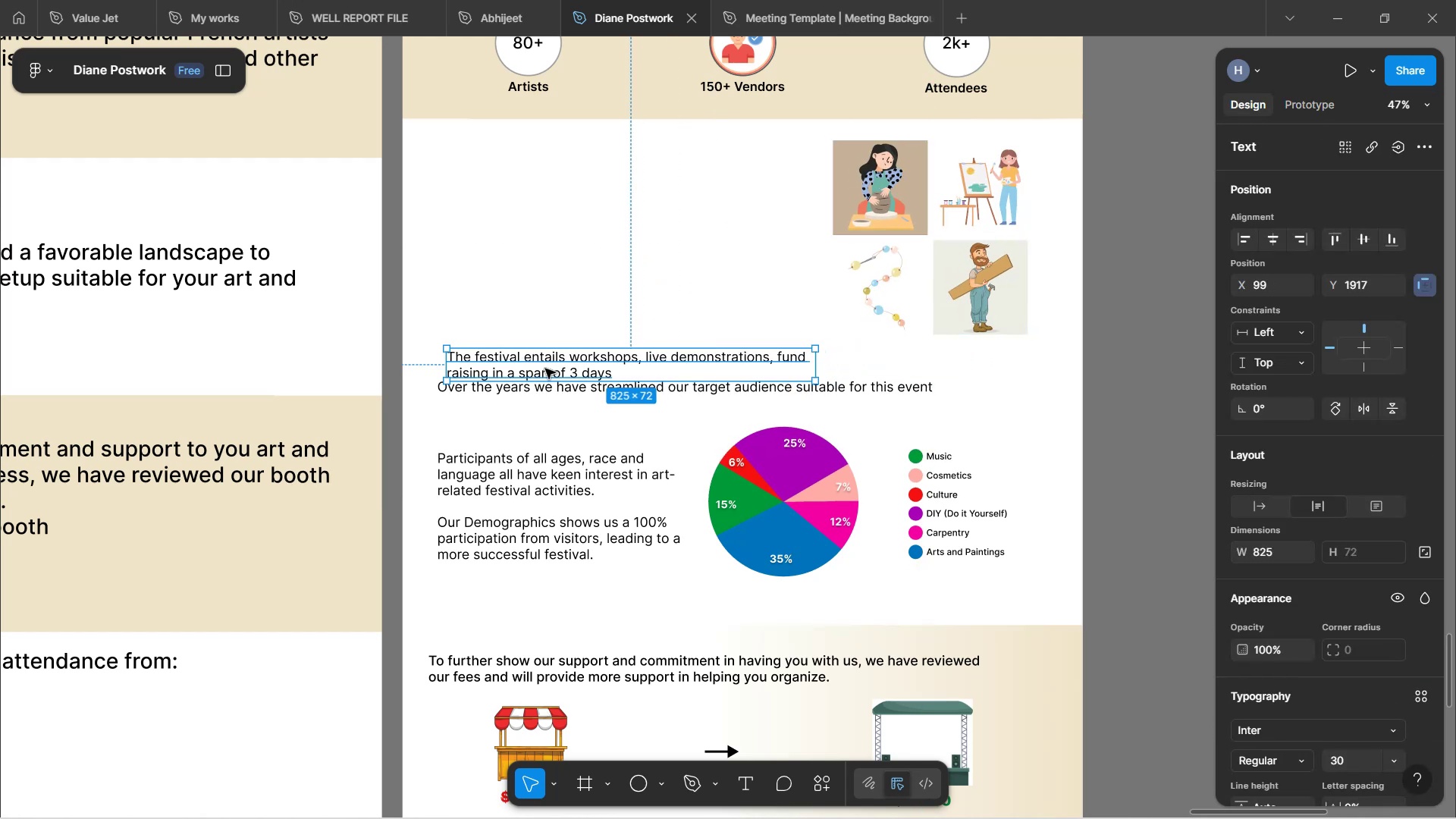 
left_click_drag(start_coordinate=[545, 369], to_coordinate=[529, 208])
 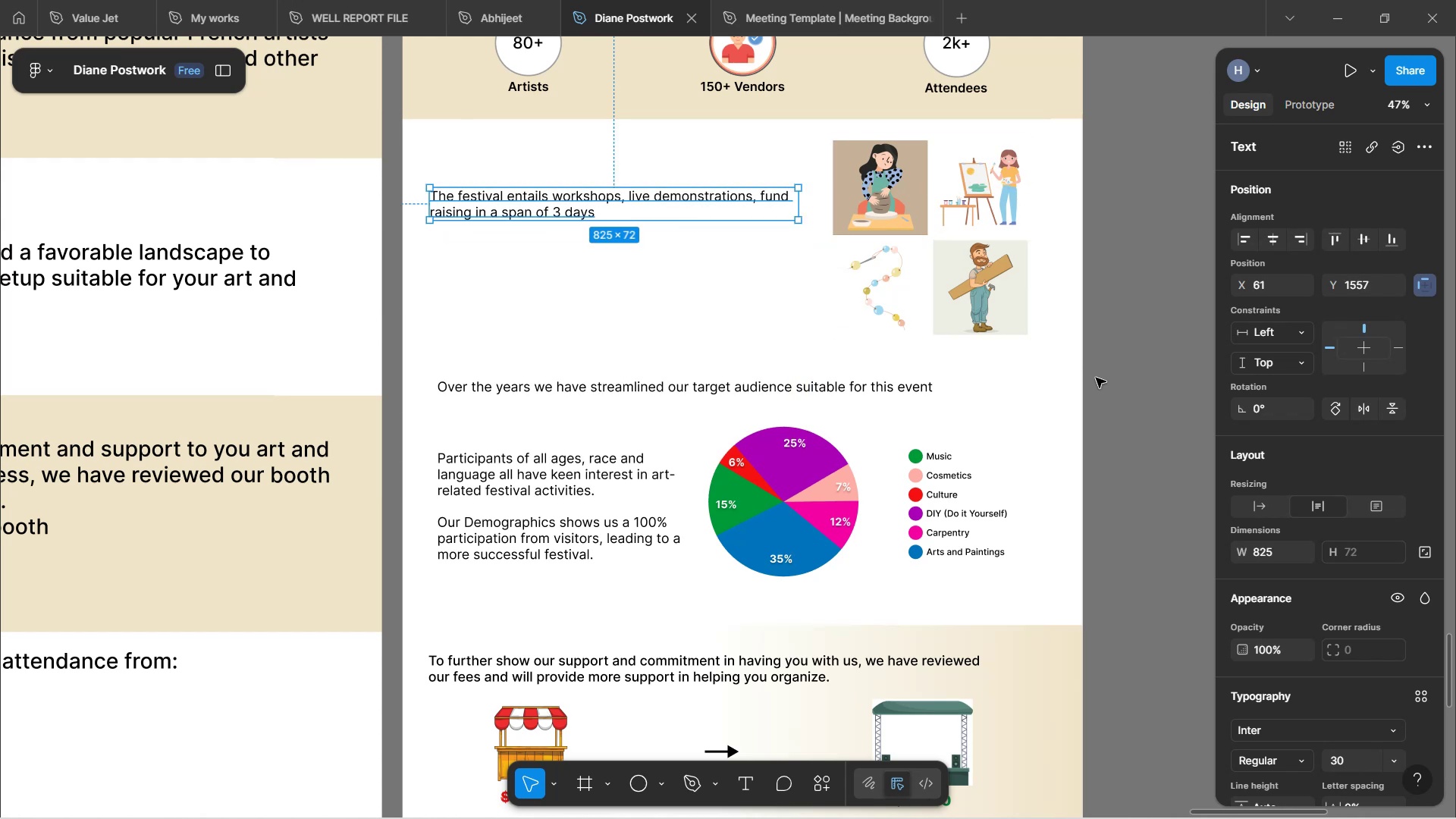 
left_click([1096, 378])
 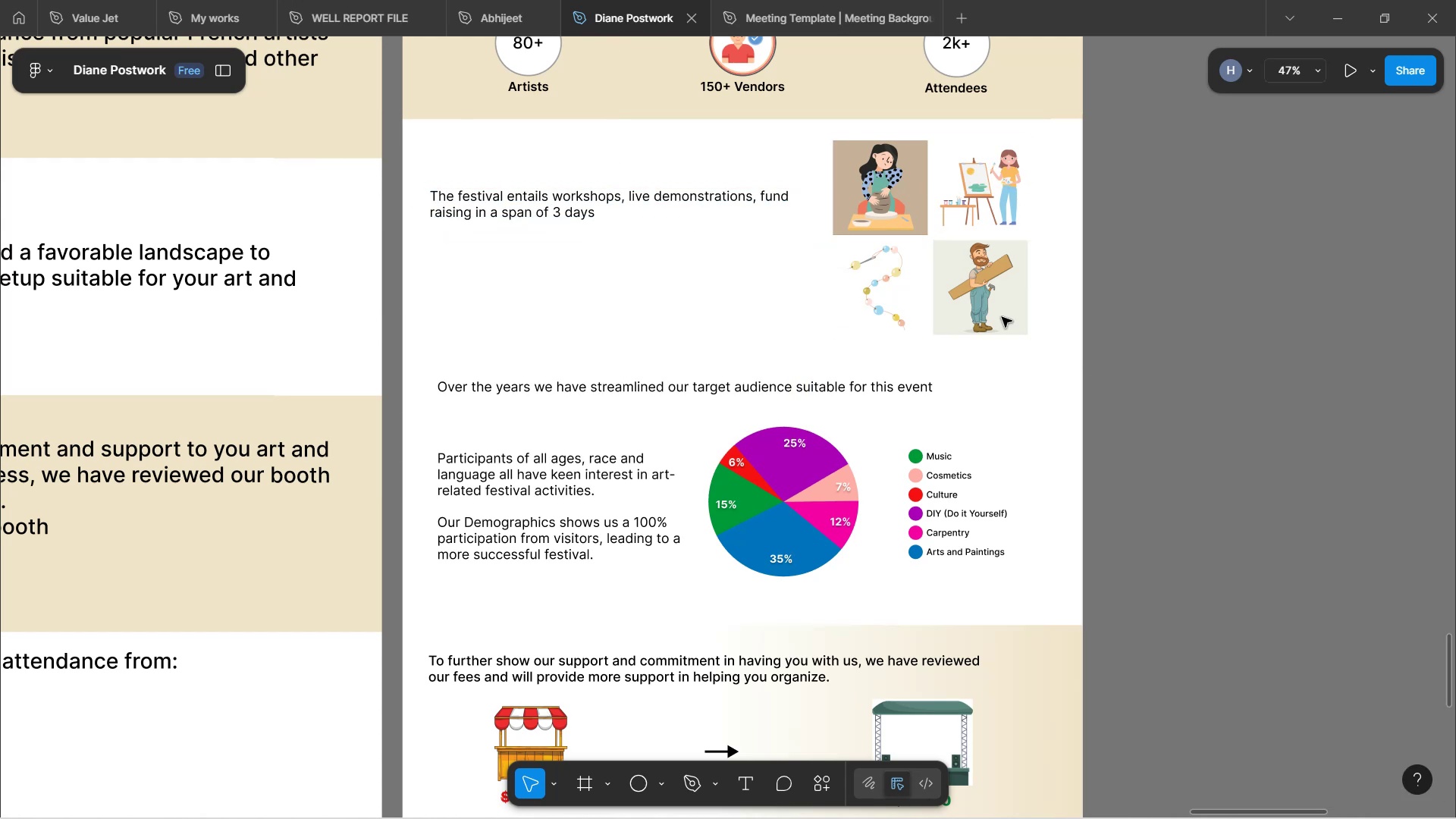 
left_click([932, 271])
 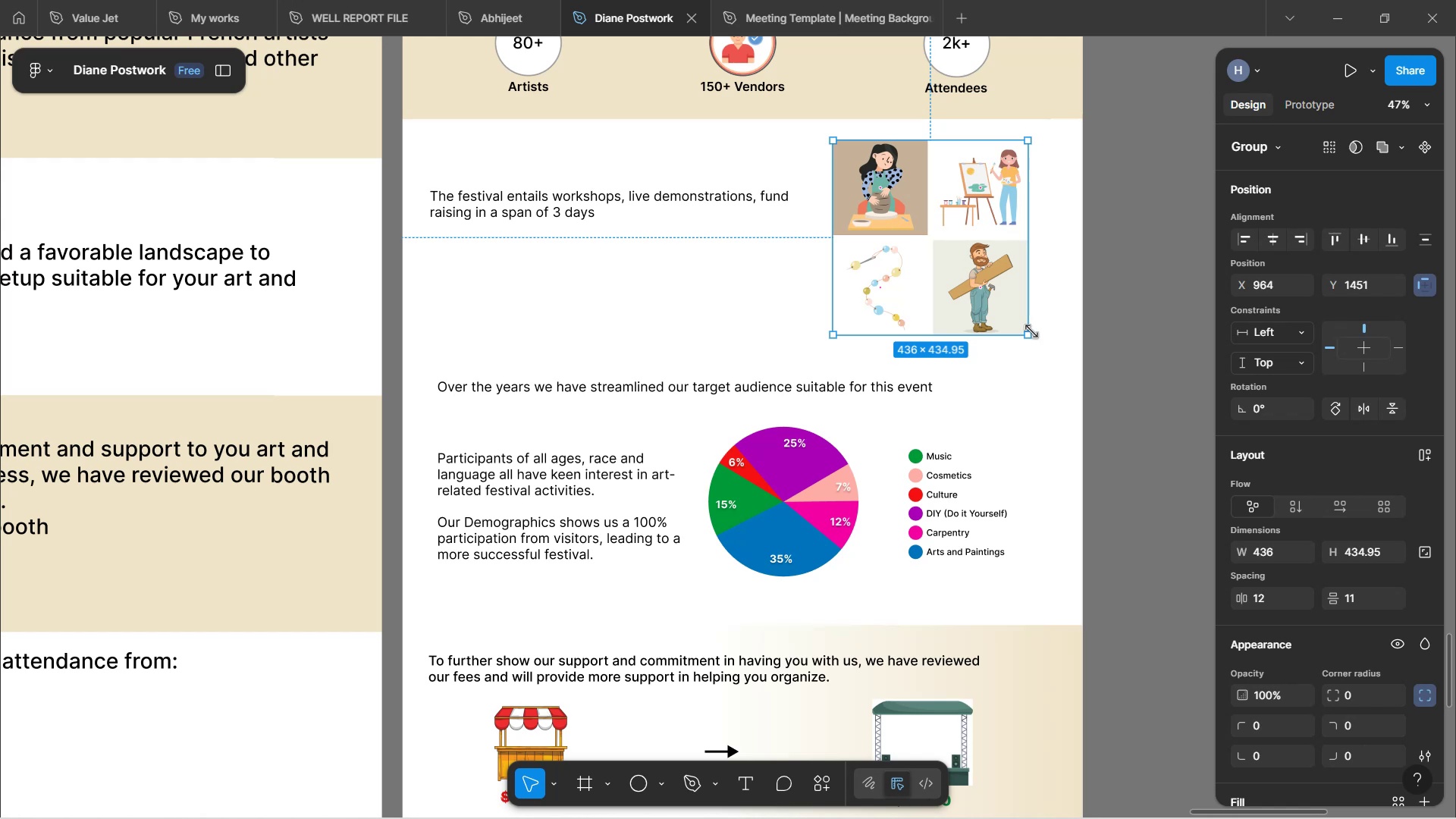 
wait(61.35)
 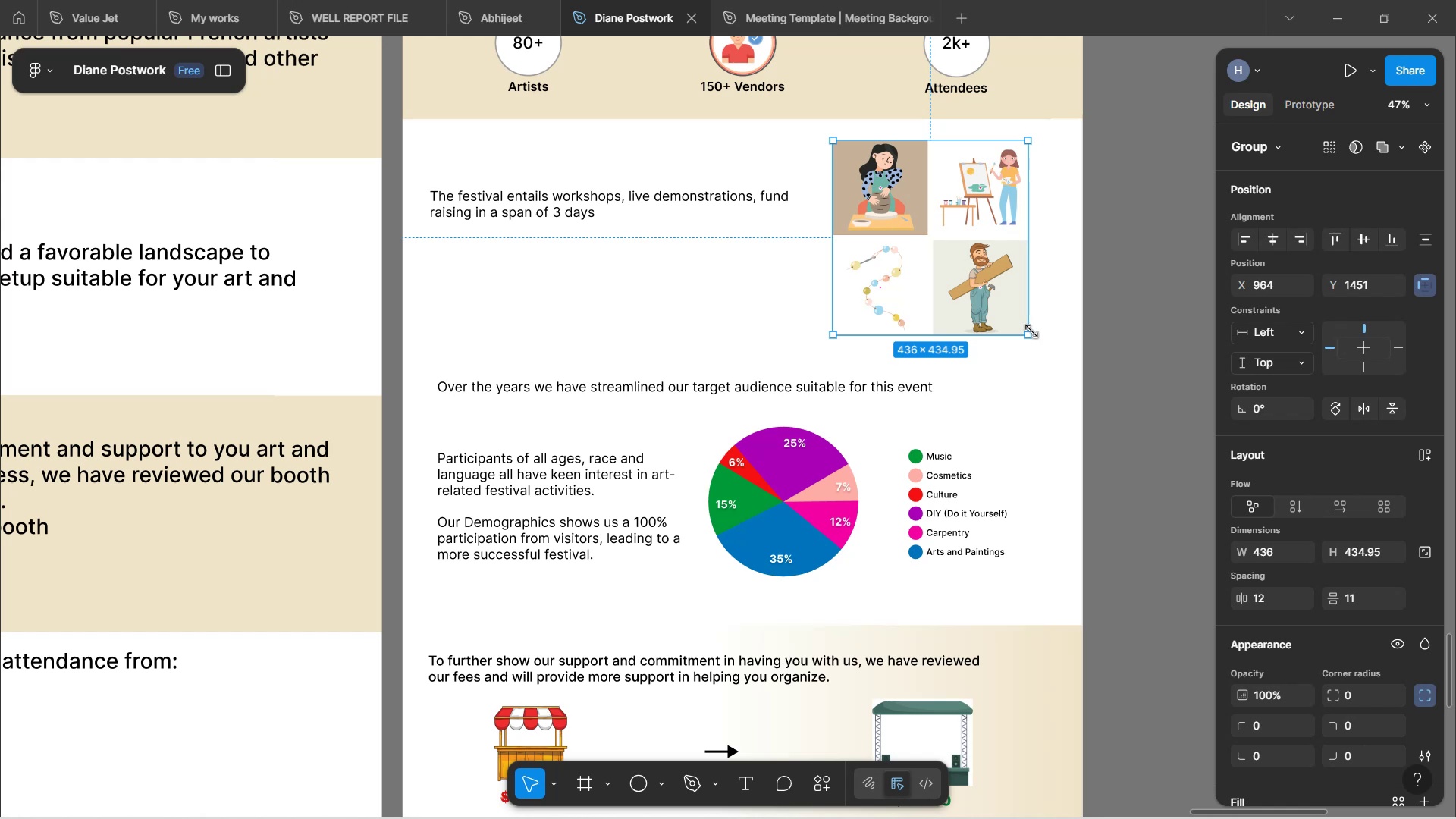 
hold_key(key=ControlLeft, duration=0.86)
scroll: coordinate [1015, 413], scroll_direction: up, amount: 1.0
 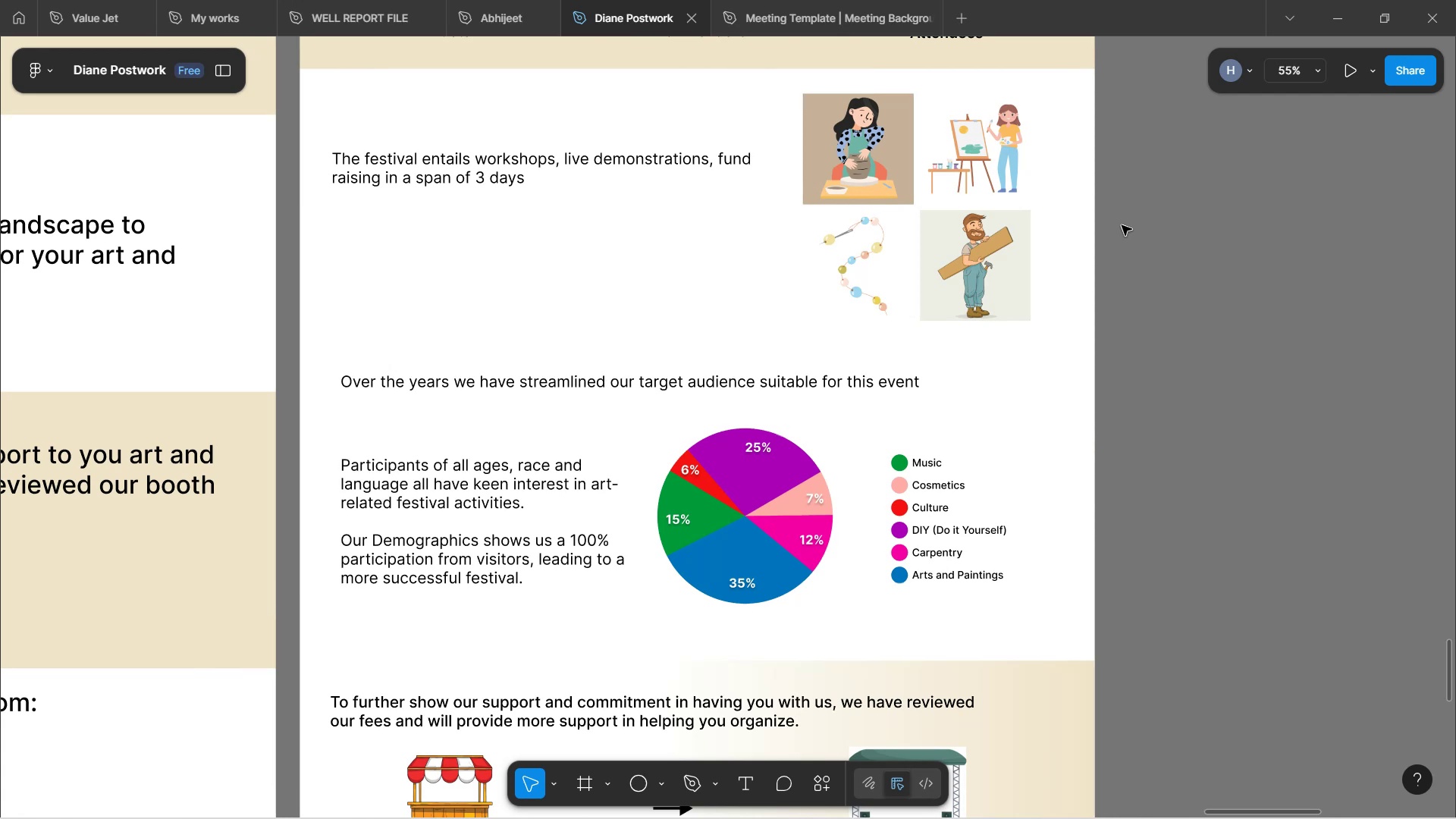 
wait(13.04)
 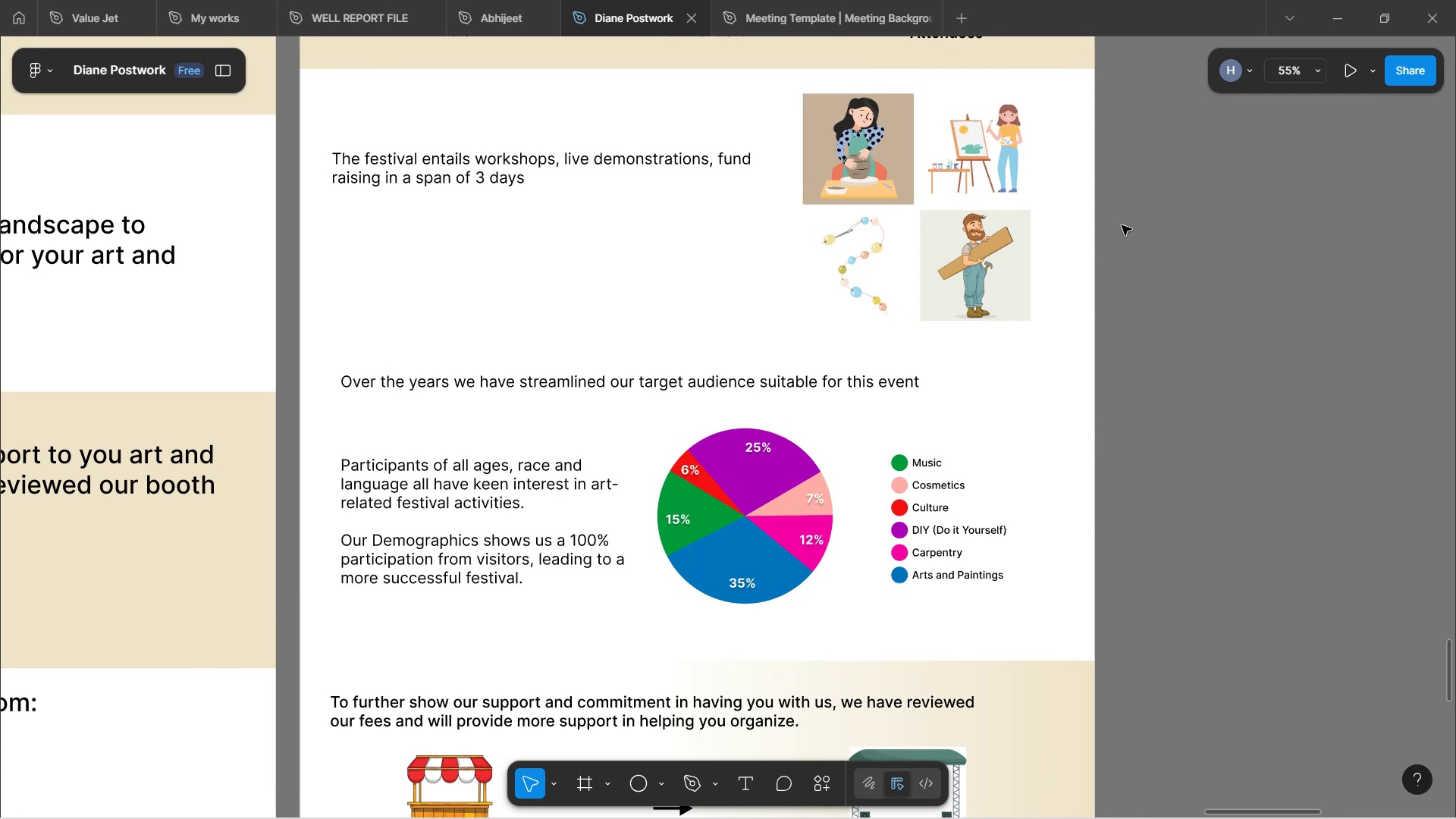 
left_click([488, 172])
 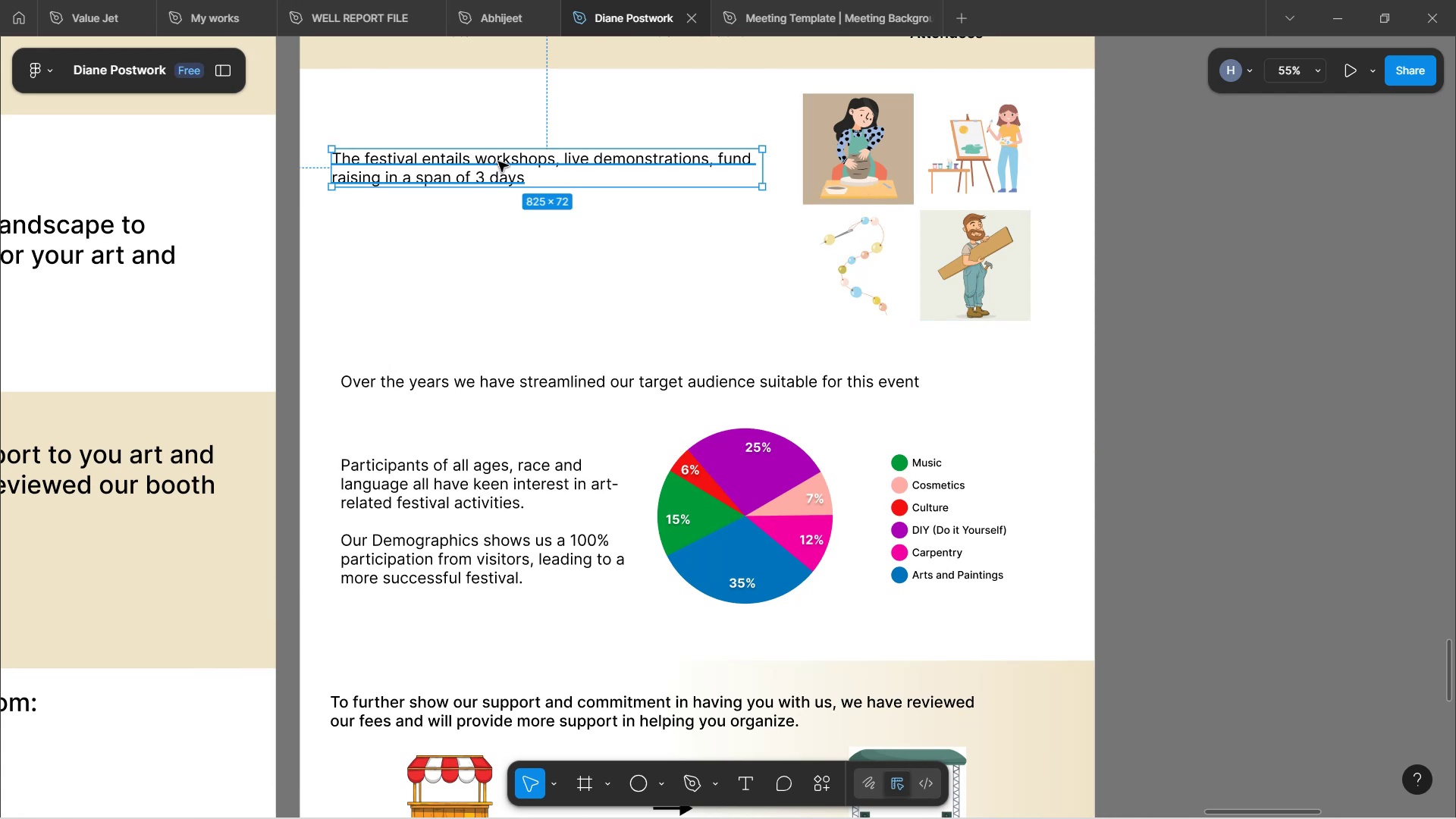 
double_click([498, 162])
 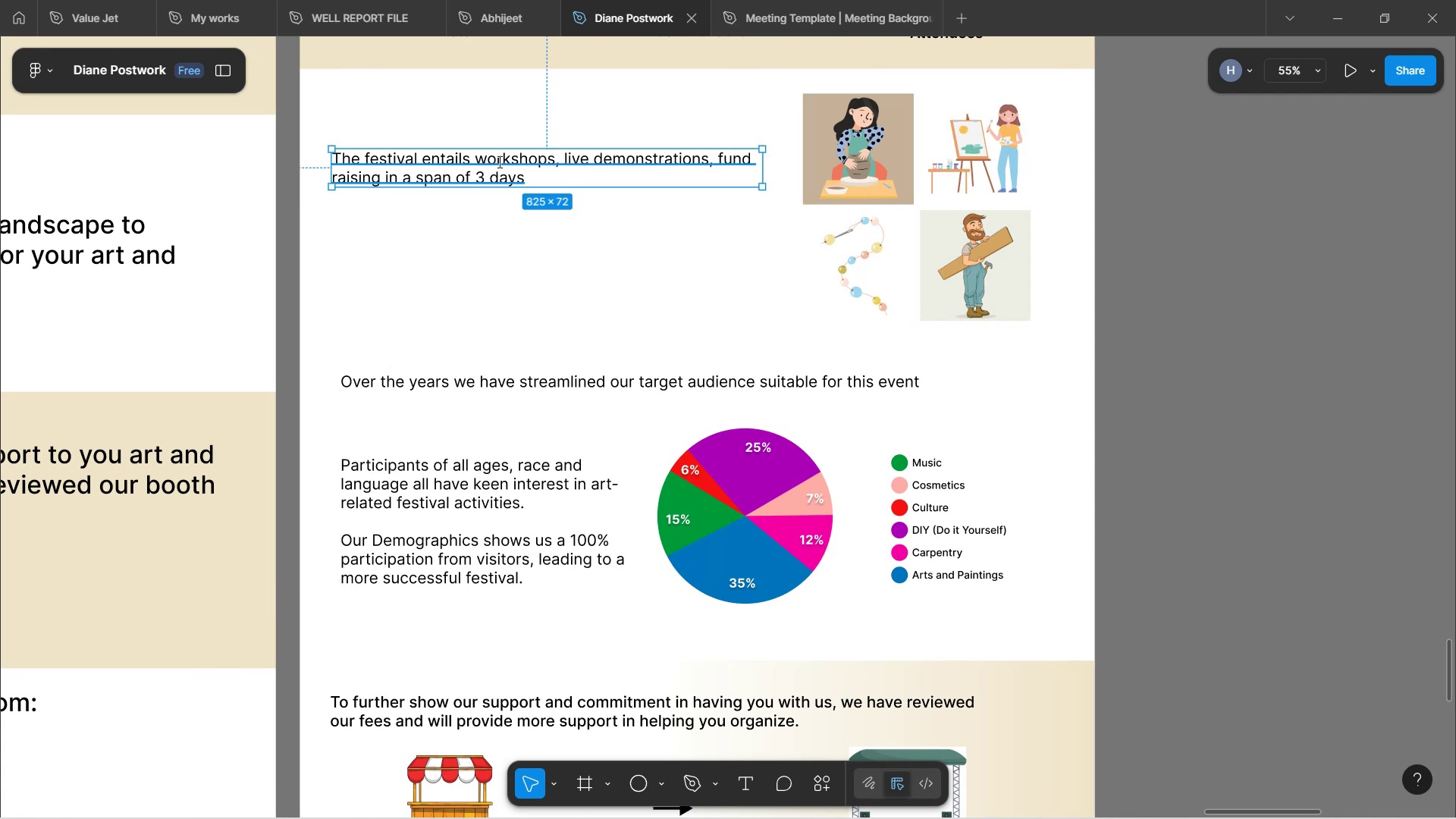 
left_click([498, 162])
 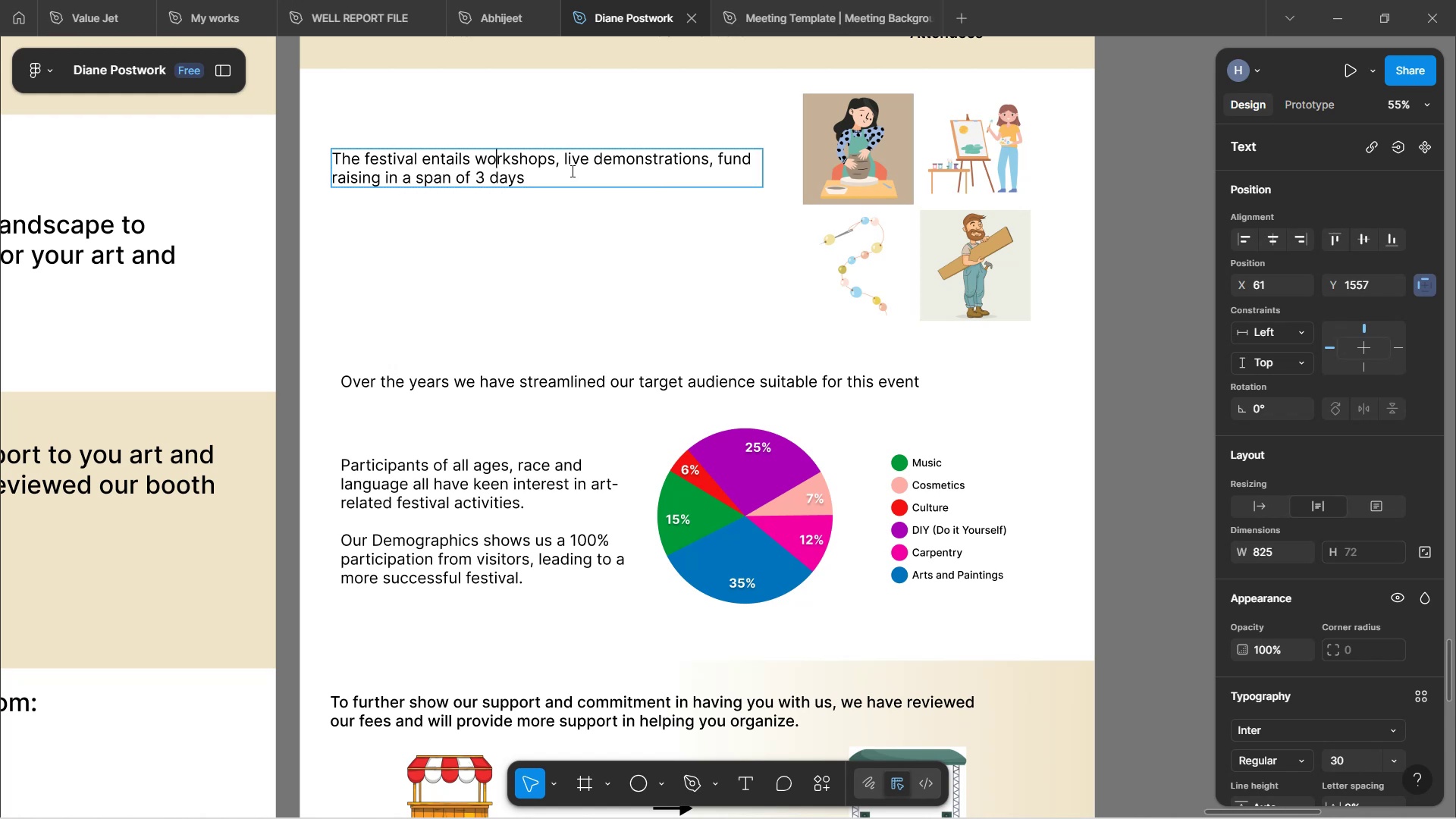 
wait(44.7)
 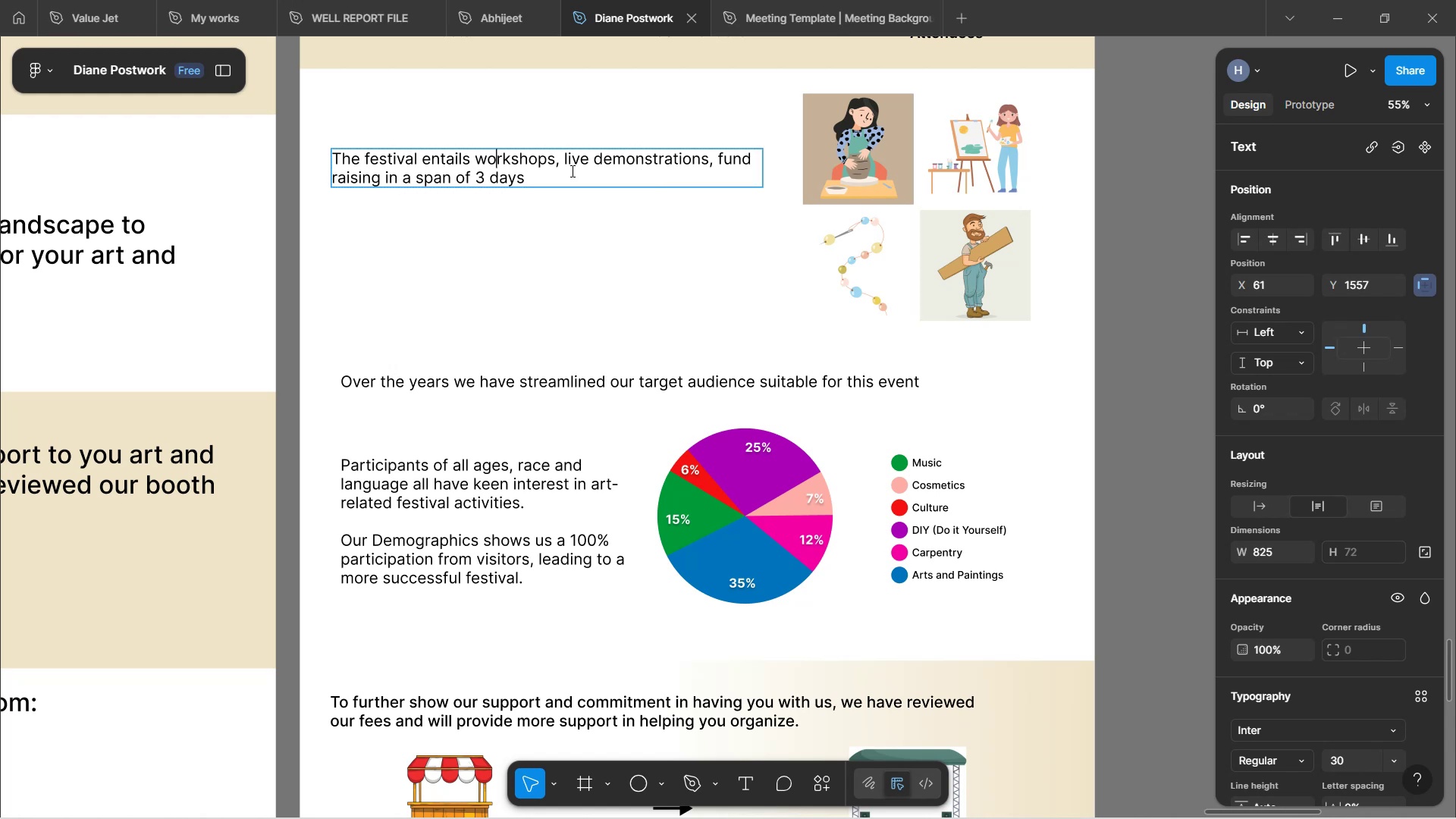 
left_click([555, 162])
 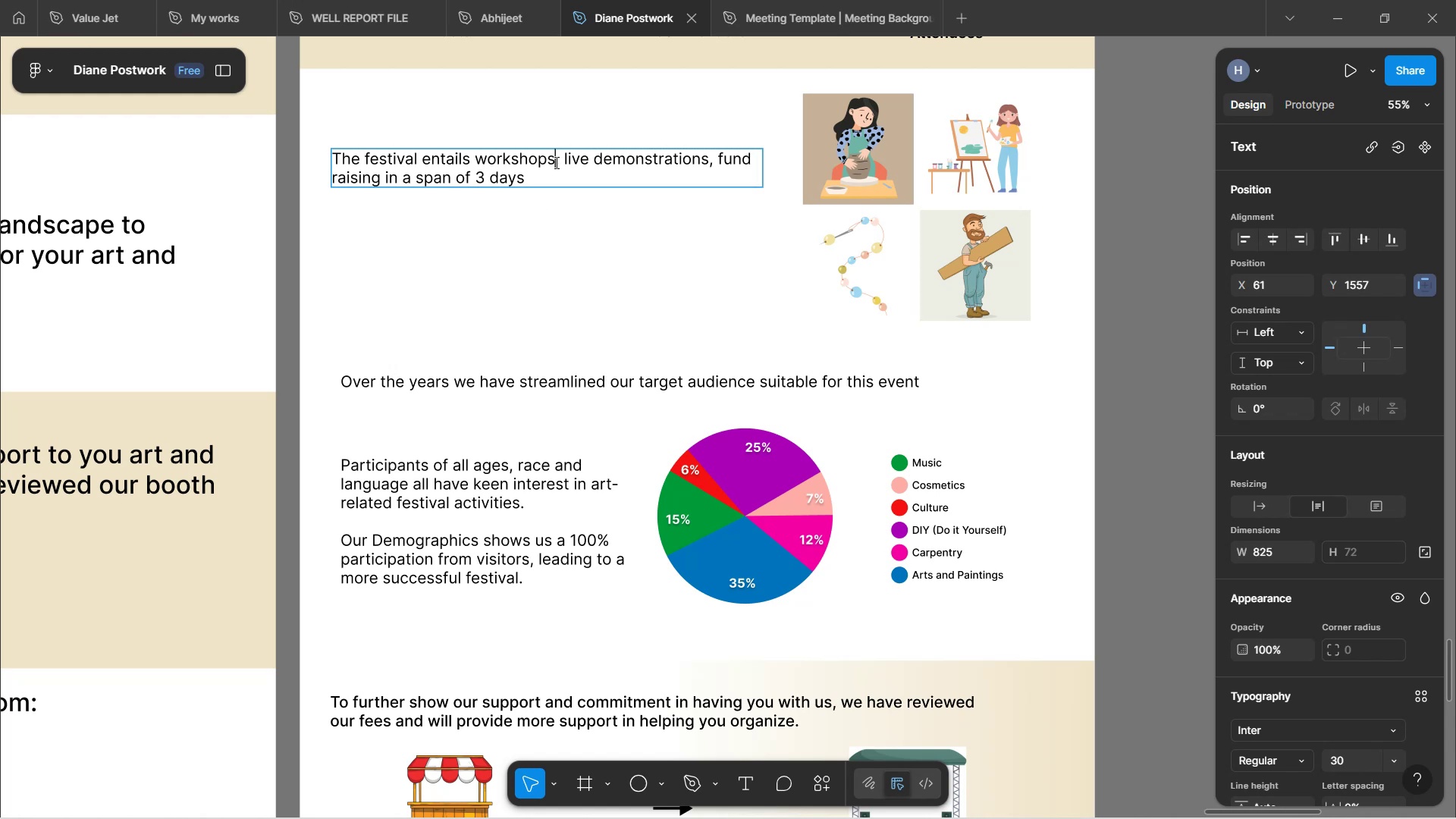 
type( comprios)
key(Backspace)
key(Backspace)
type(sing of)
 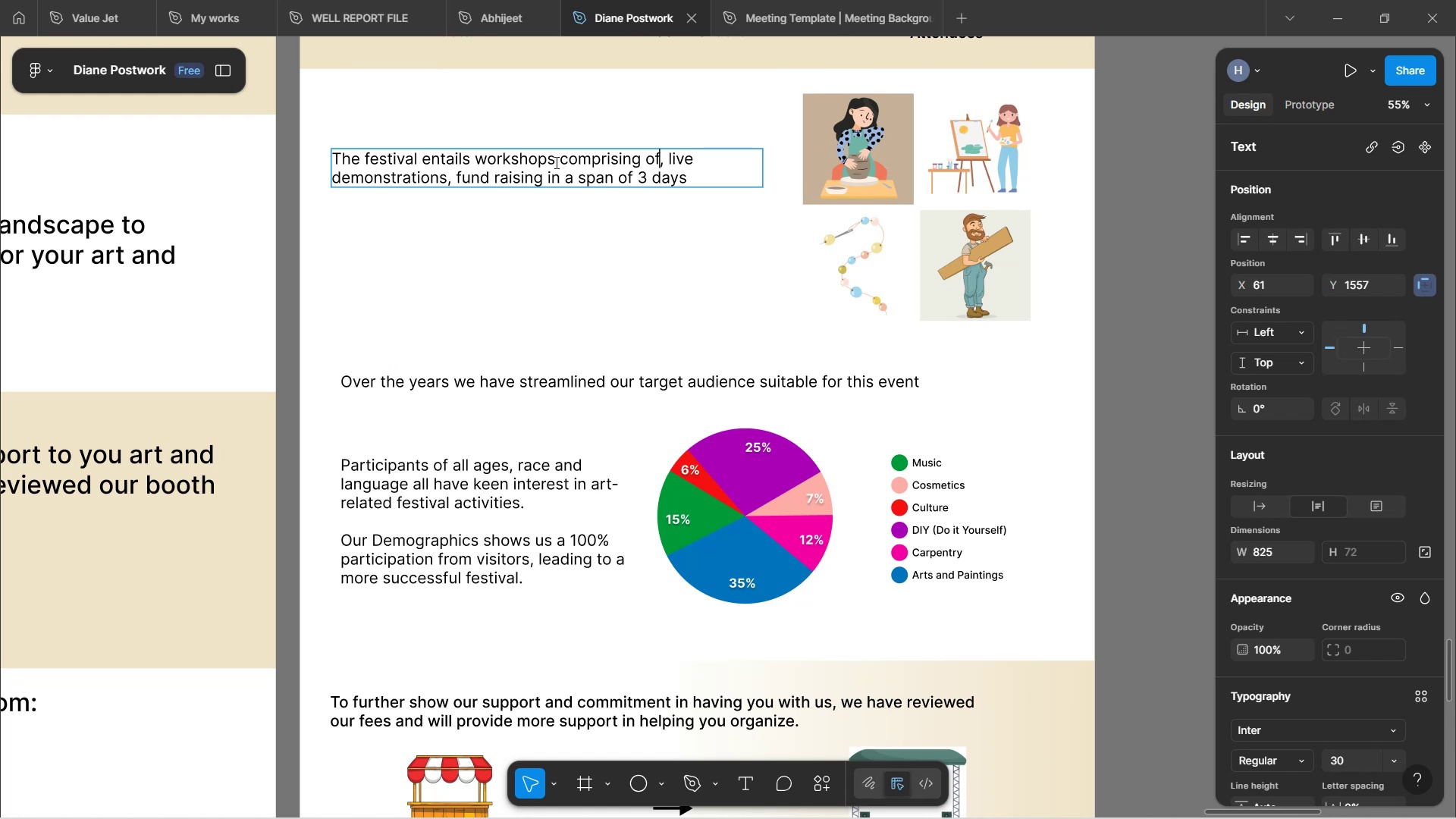 
key(Enter)
 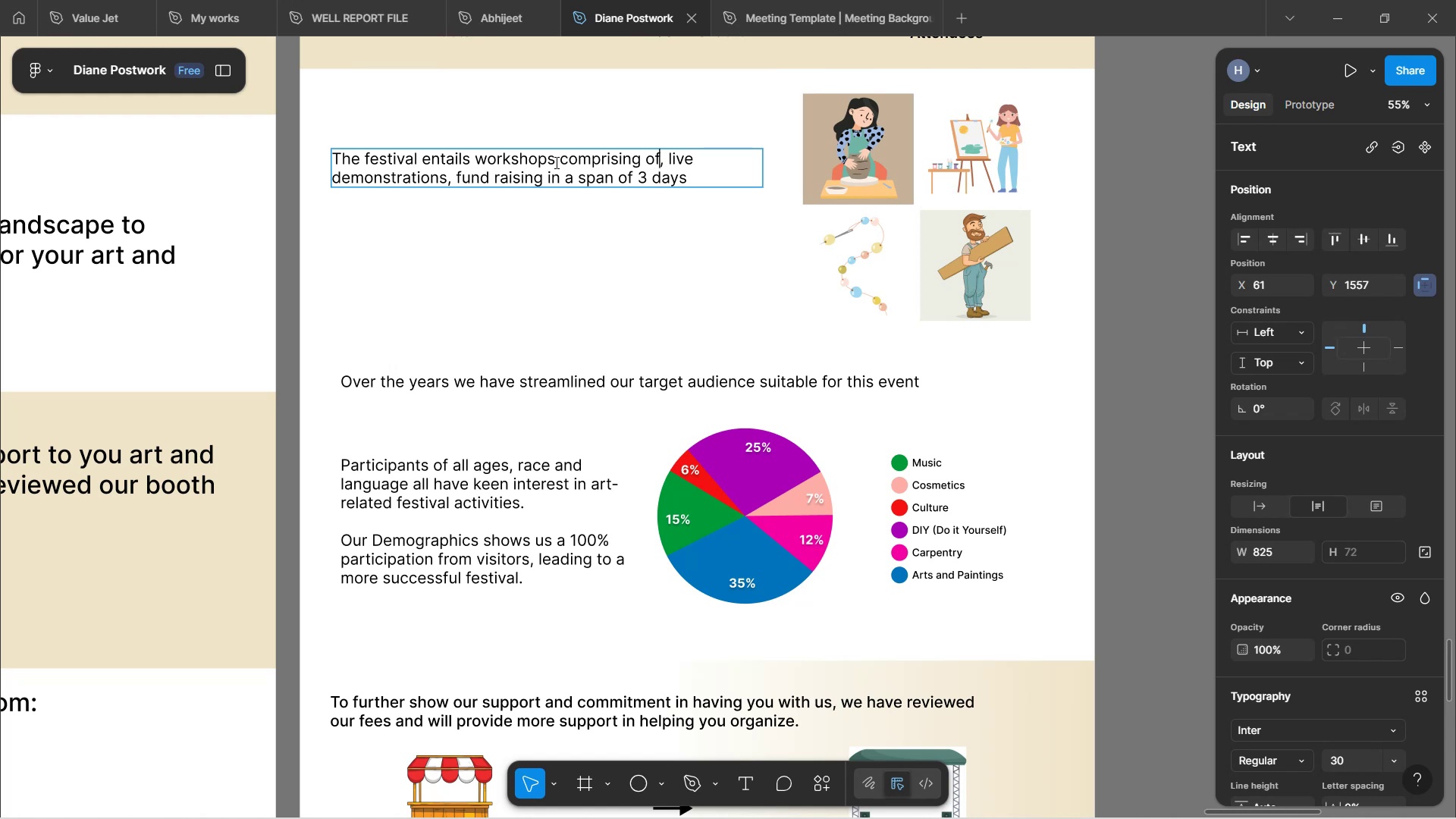 
key(Enter)
 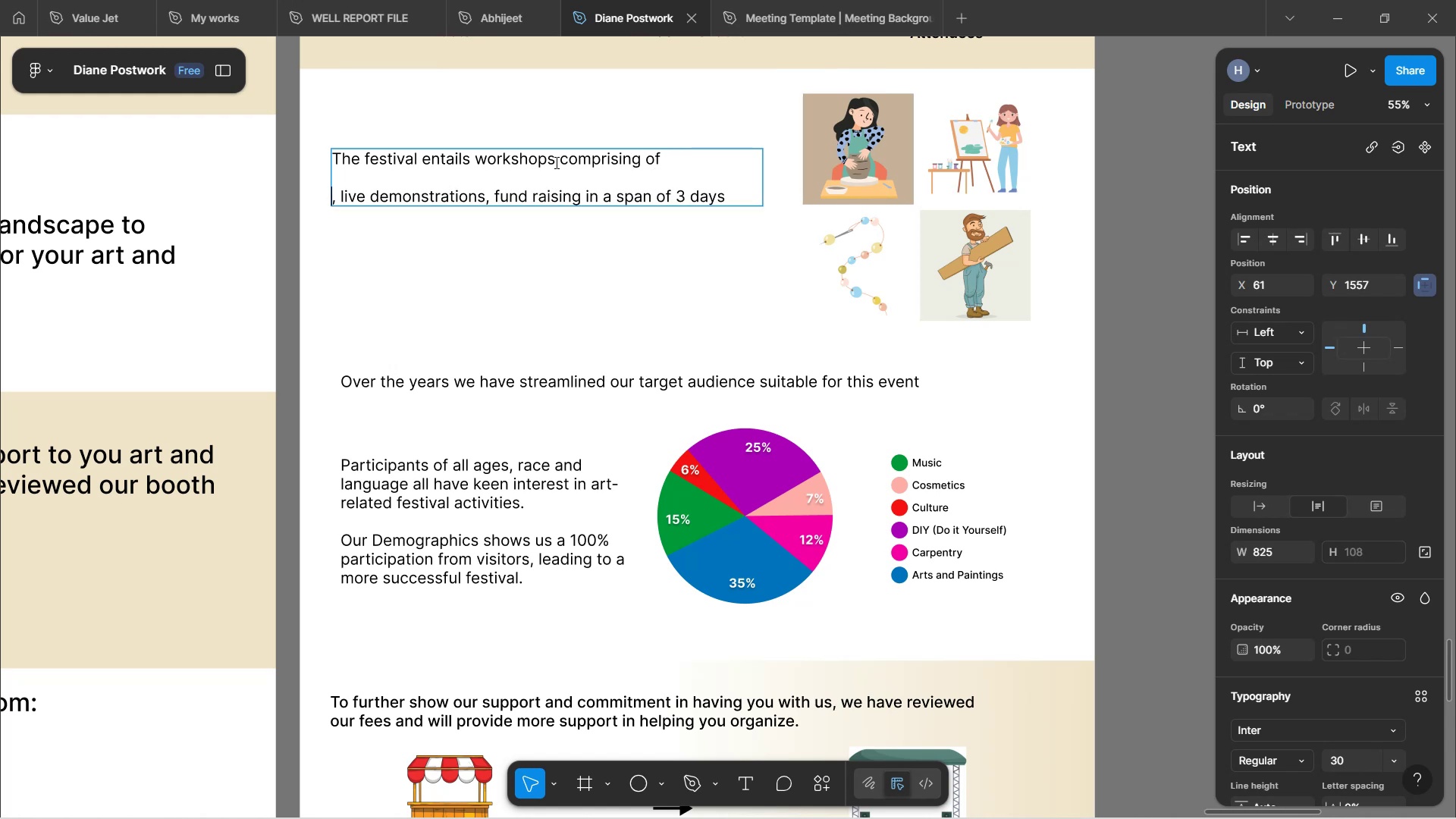 
left_click([515, 259])
 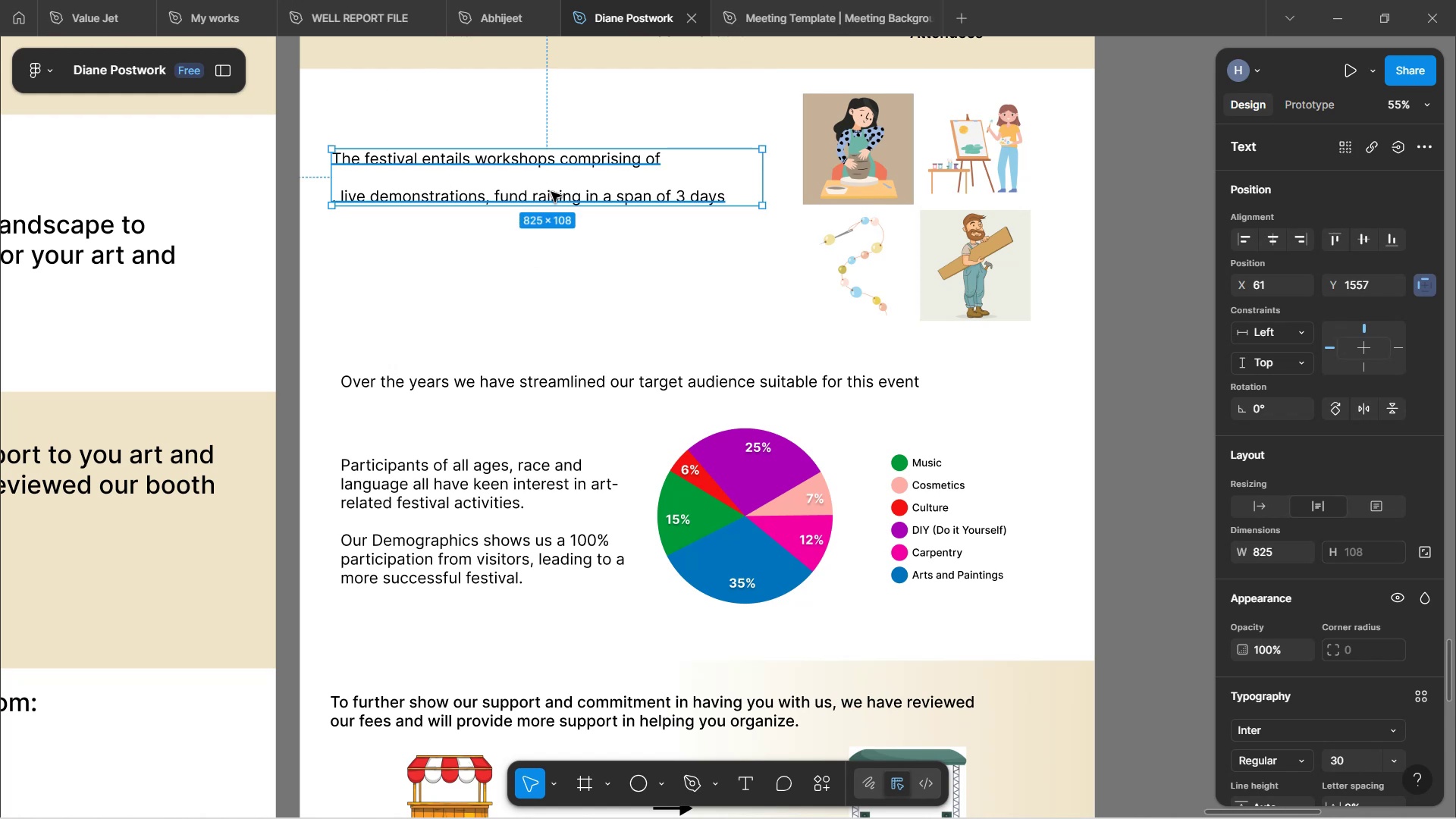 
hold_key(key=AltLeft, duration=1.53)
left_click_drag(start_coordinate=[551, 192], to_coordinate=[565, 306])
 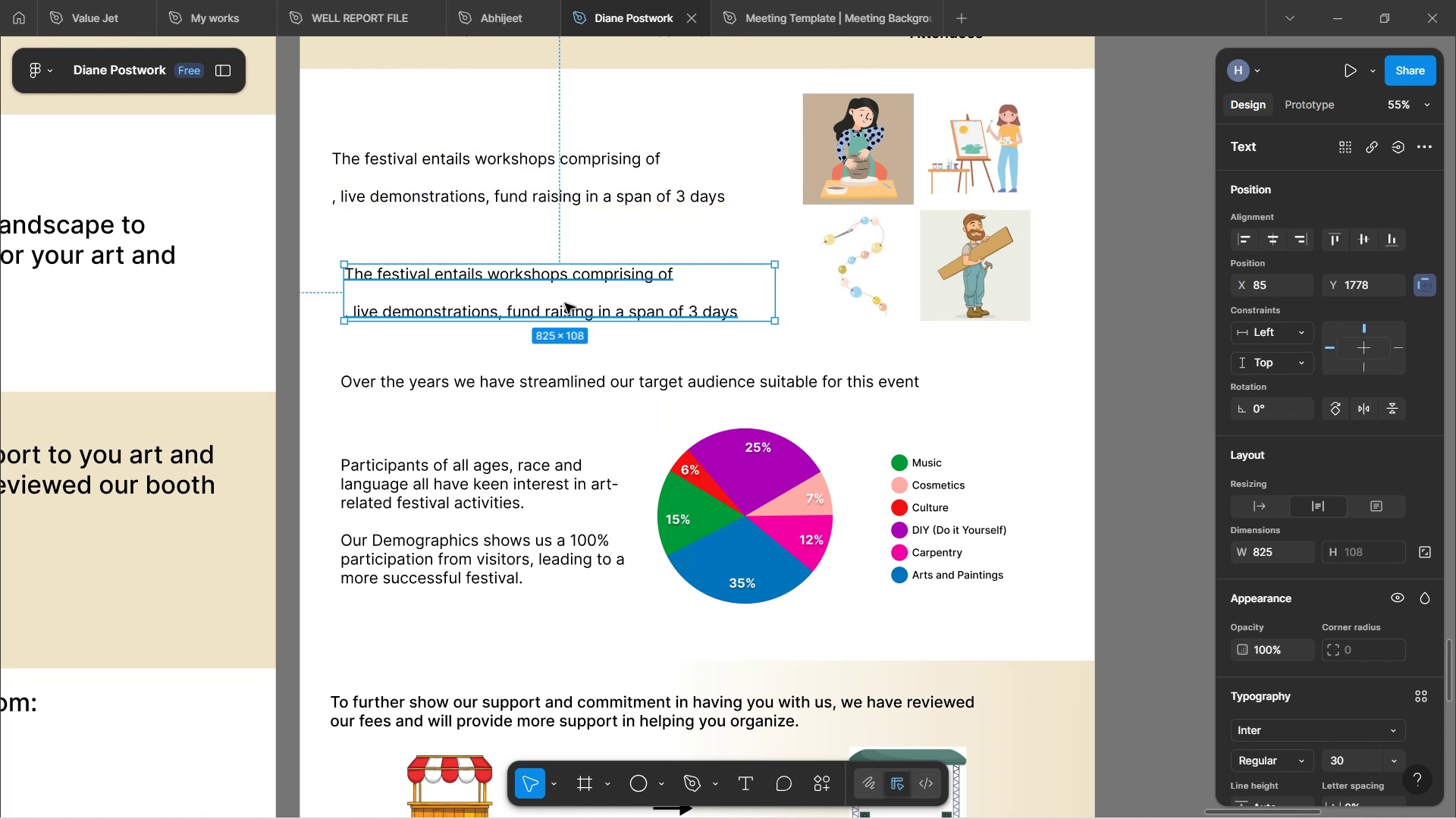 
hold_key(key=AltLeft, duration=0.65)
 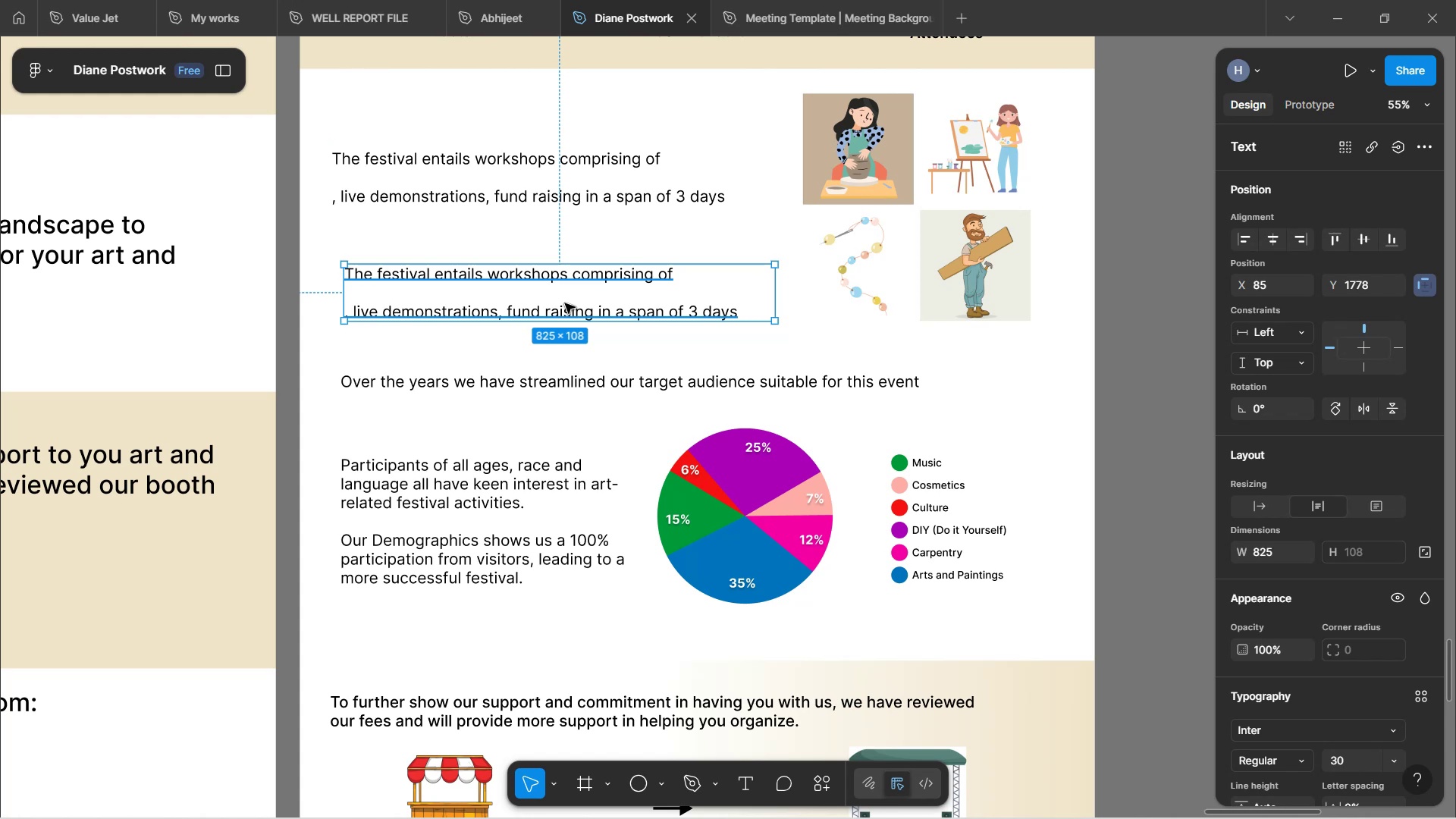 
wait(11.48)
 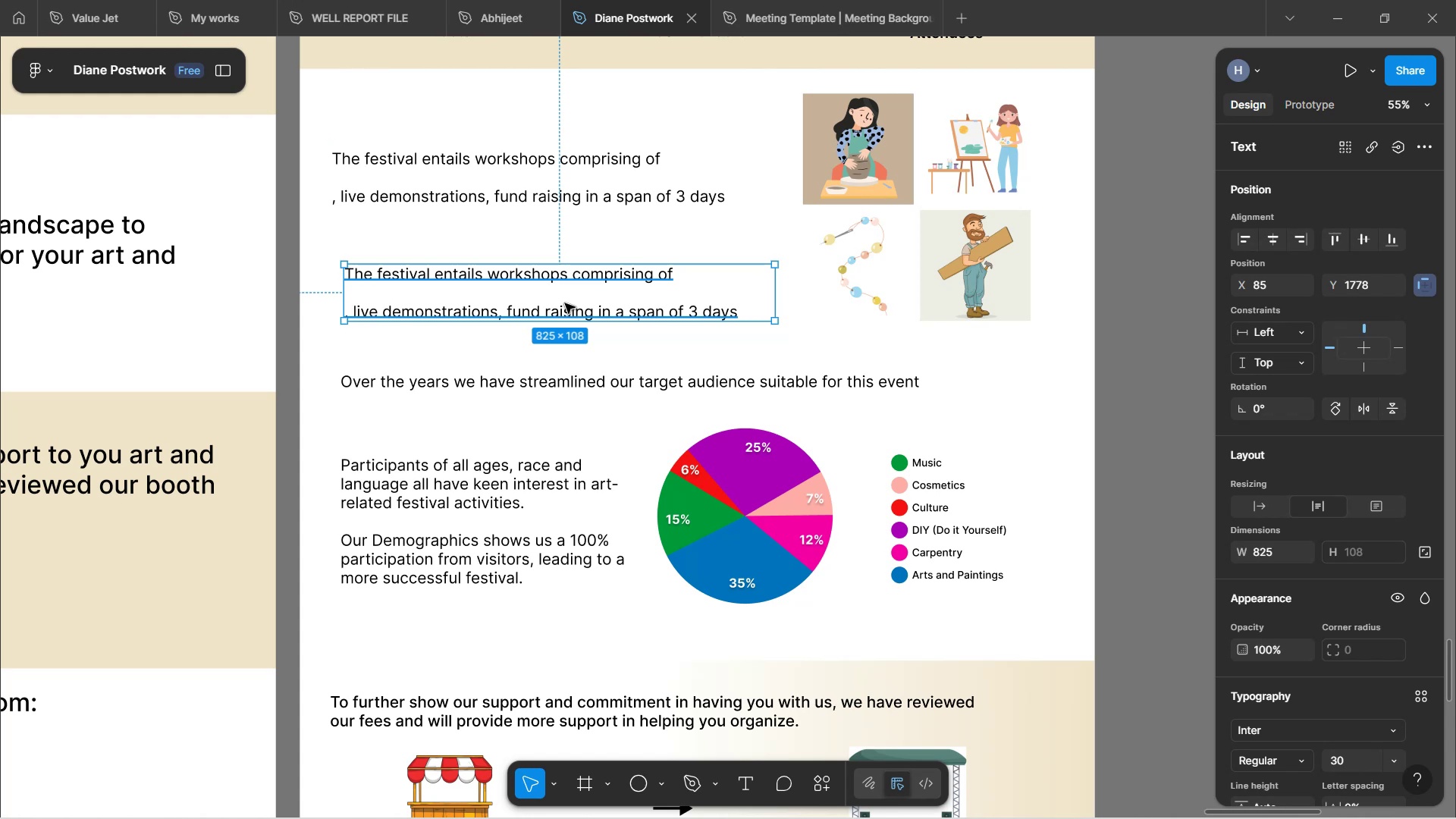 
left_click([661, 202])
 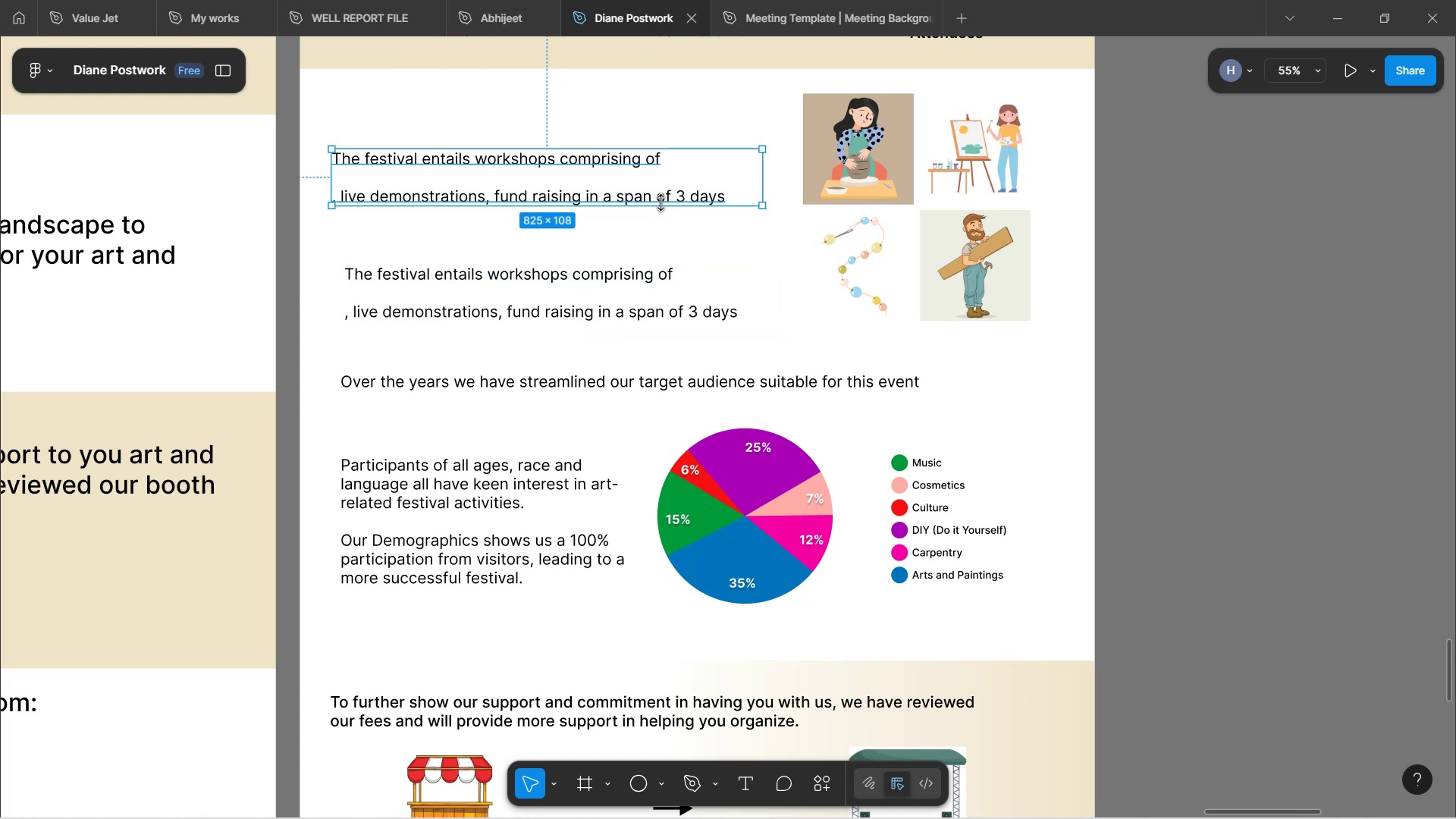 
double_click([661, 202])
 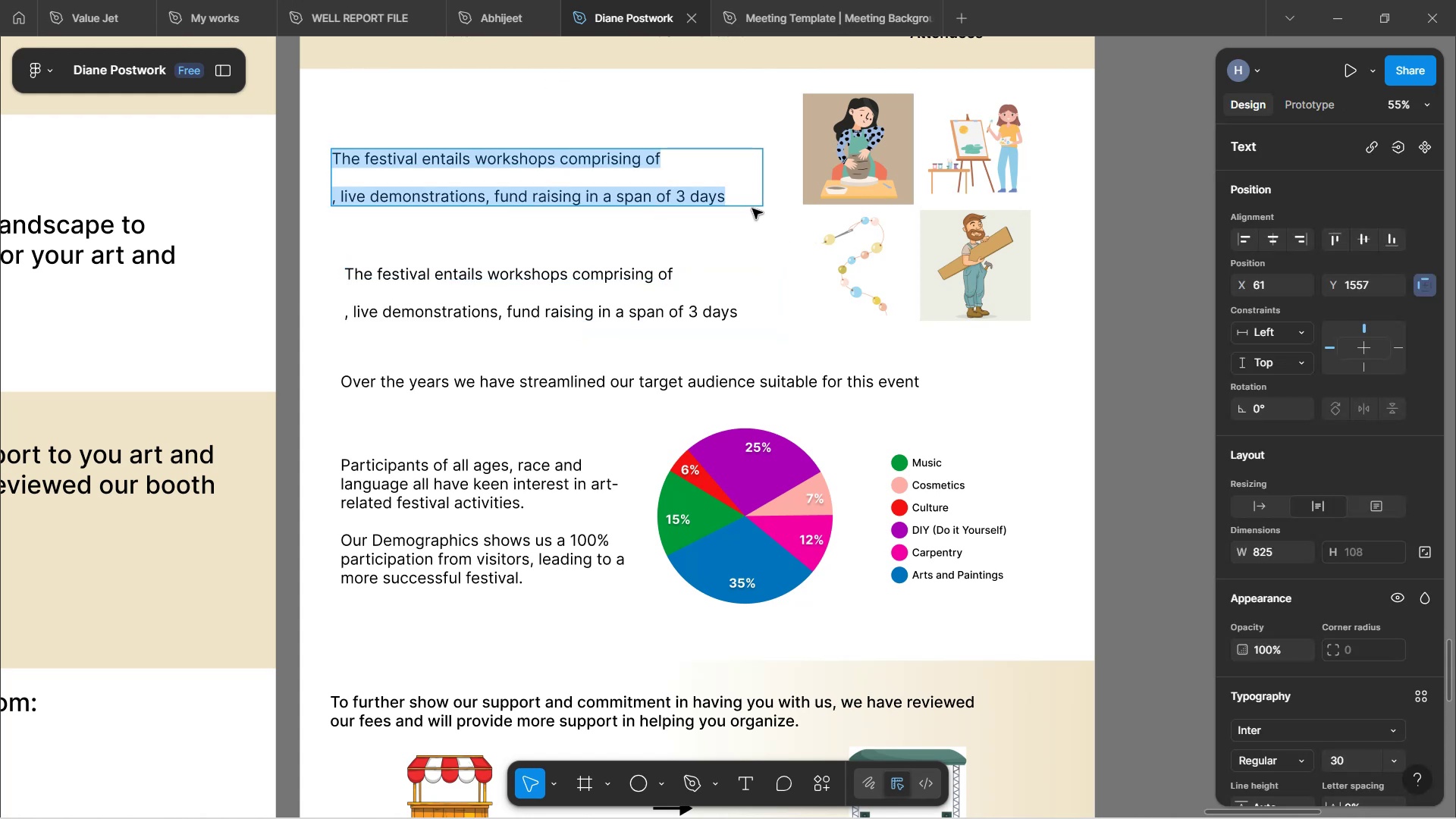 
left_click([730, 198])
 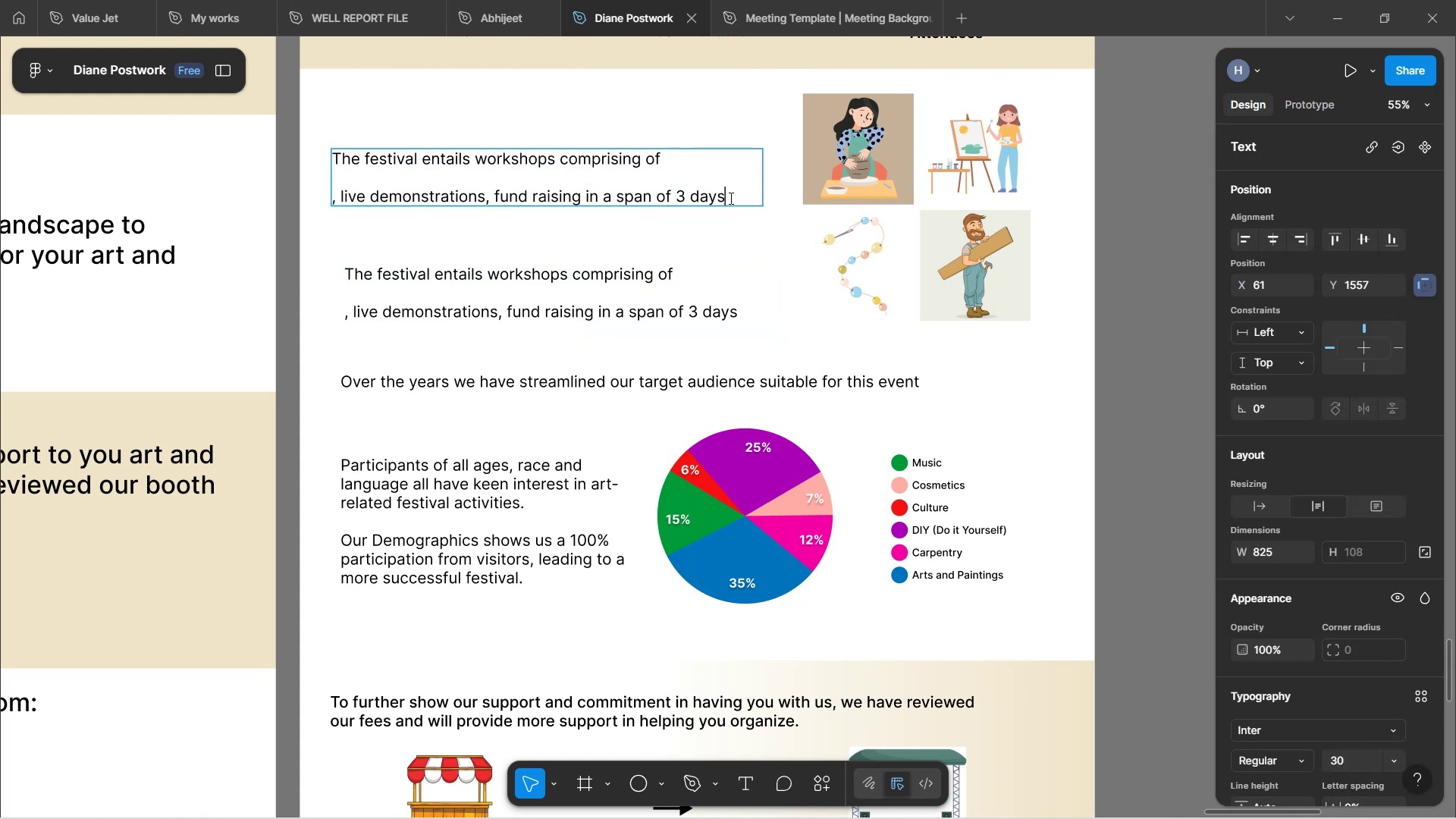 
left_click_drag(start_coordinate=[730, 197], to_coordinate=[325, 192])
 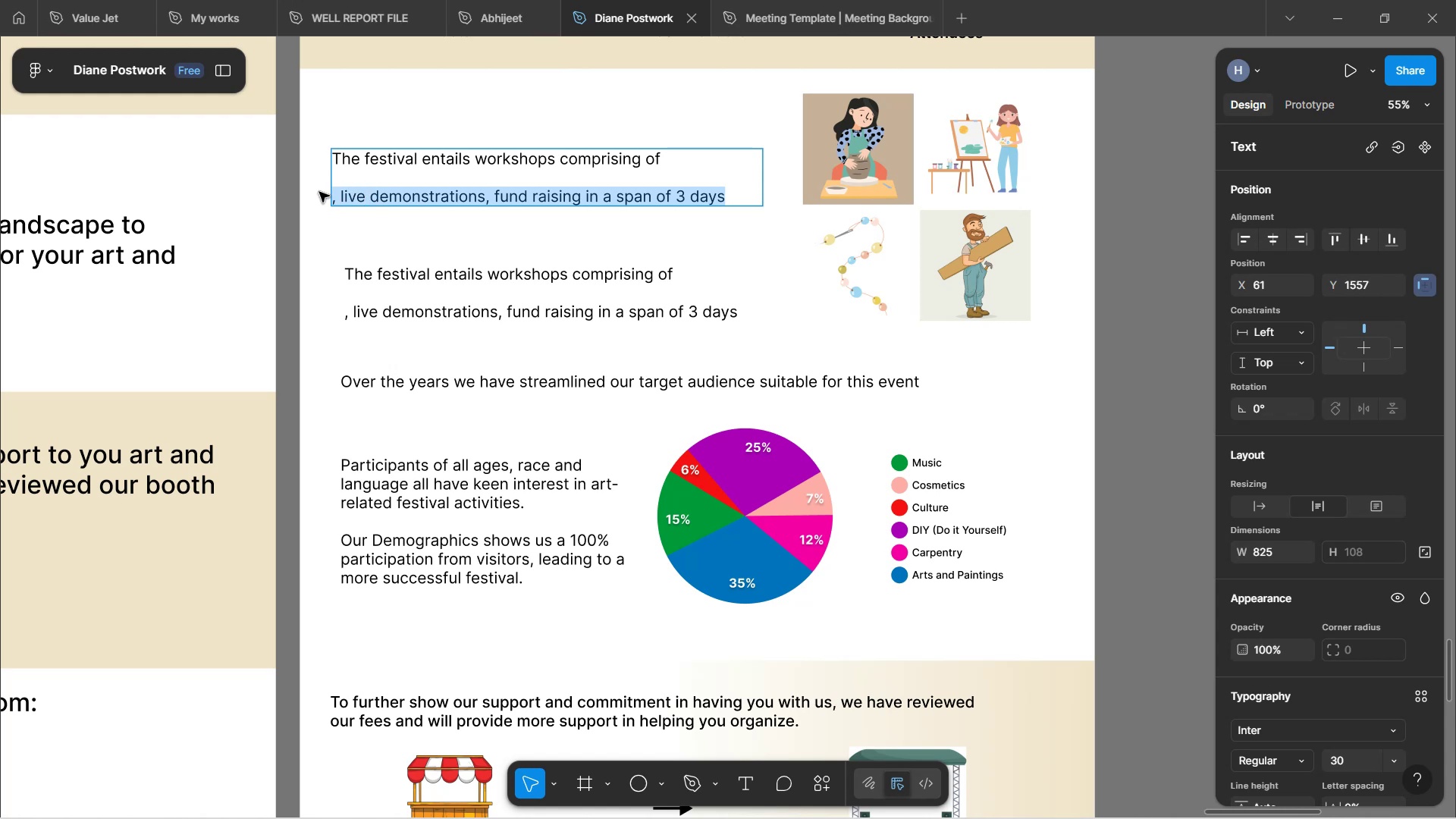 
key(Backspace)
 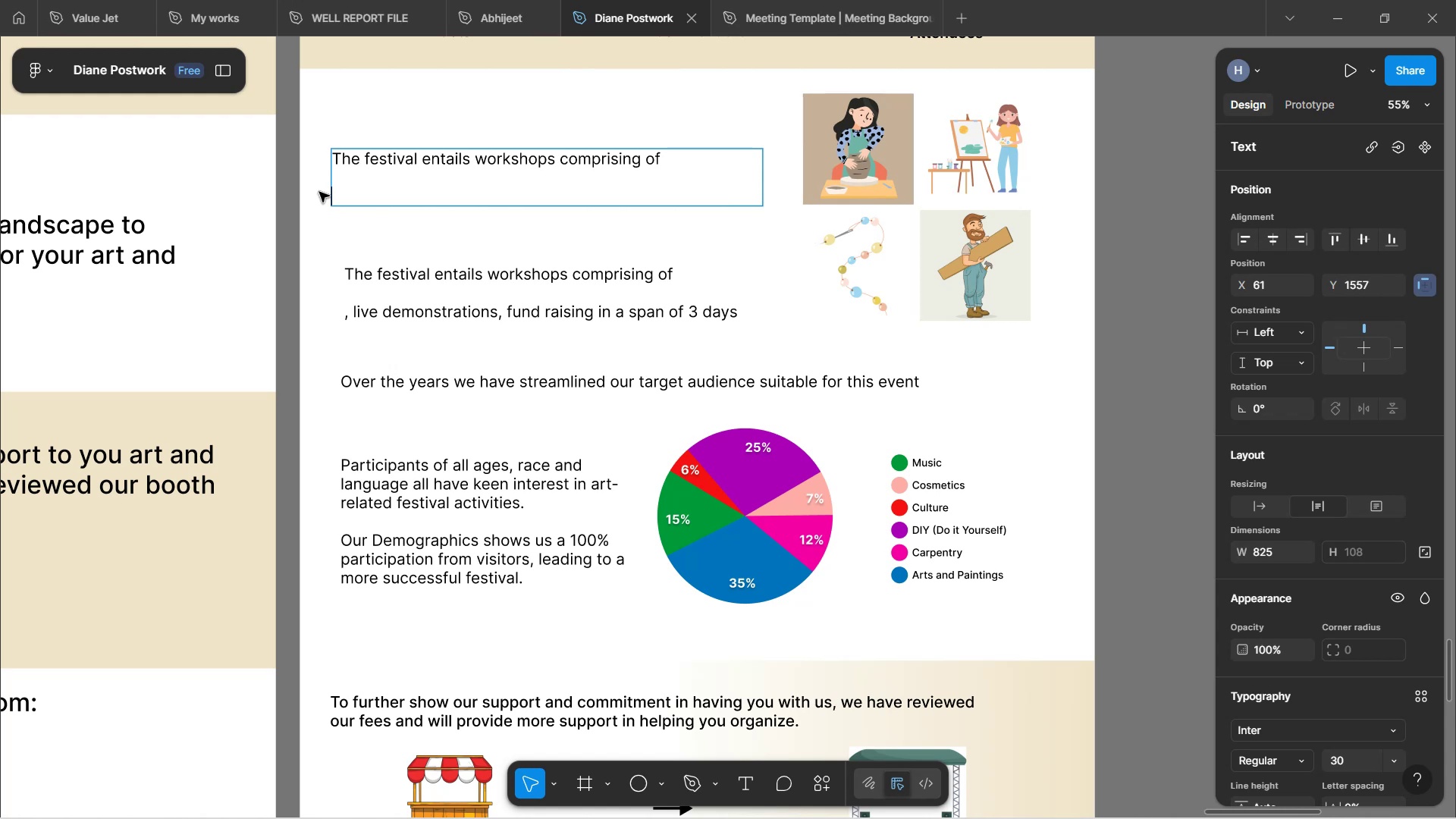 
key(Backspace)
 